 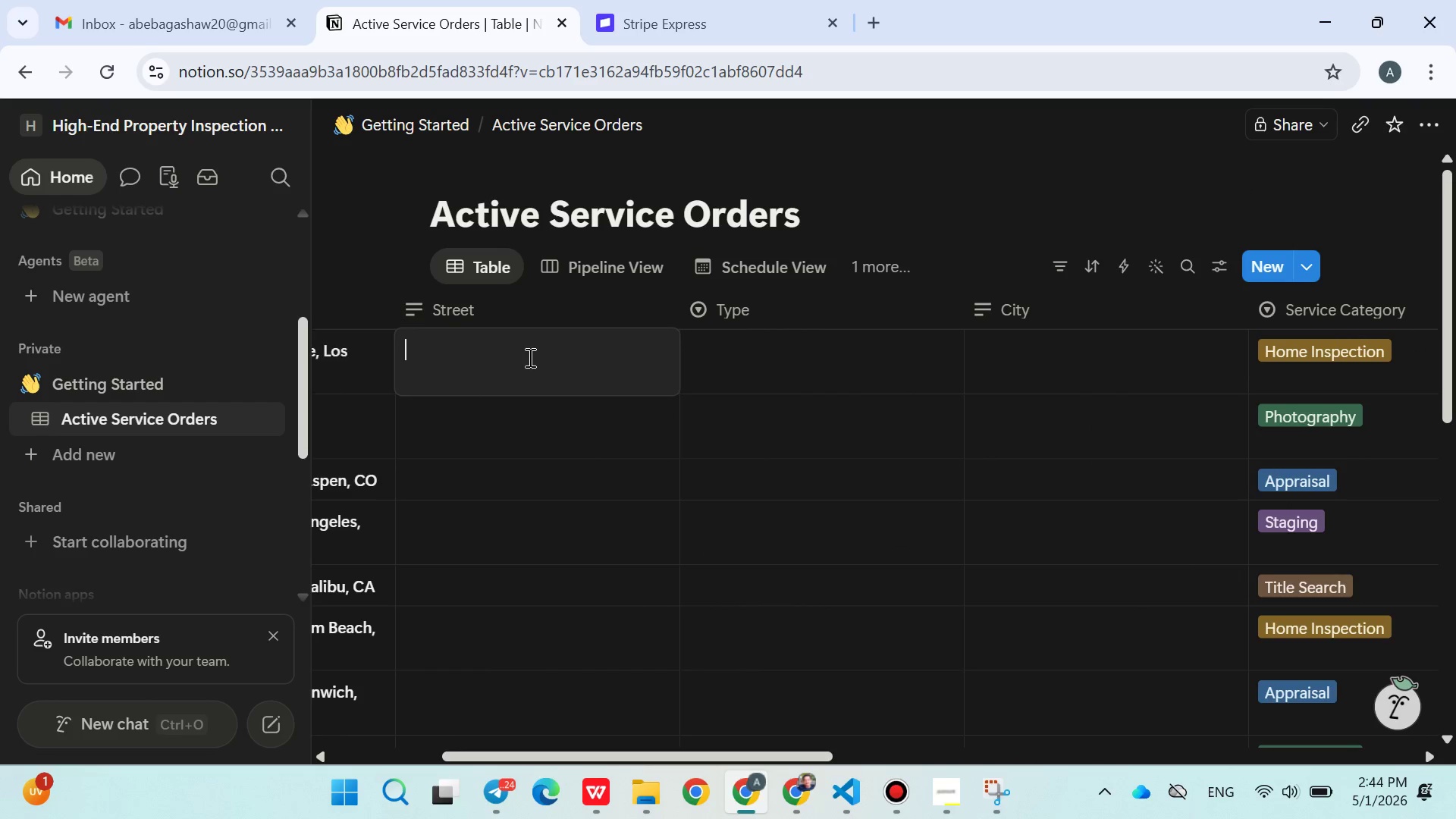 
type(123)
key(Backspace)
key(Backspace)
type(422n)
key(Backspace)
type( )
 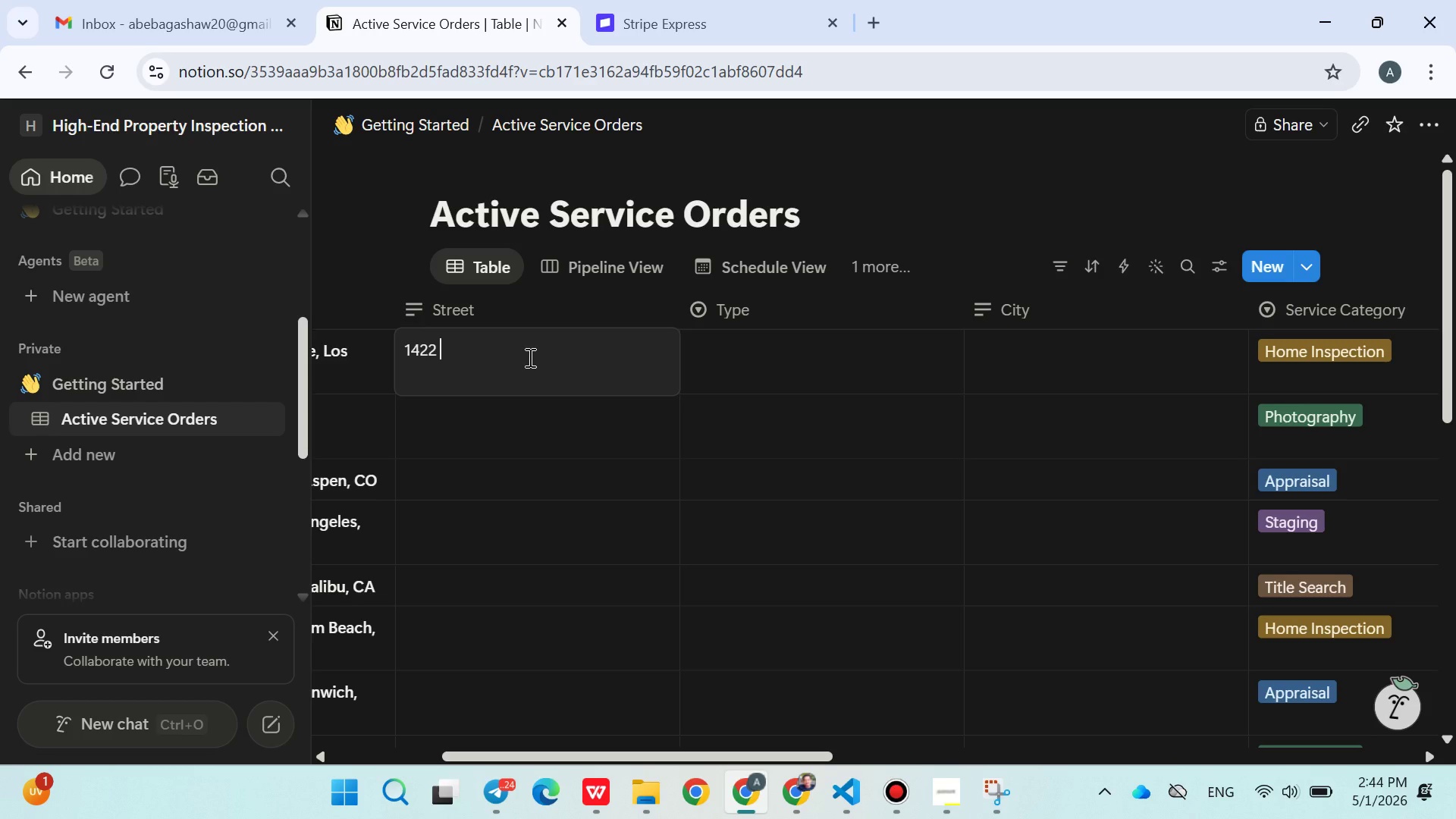 
type(Silver Oak Terrace)
 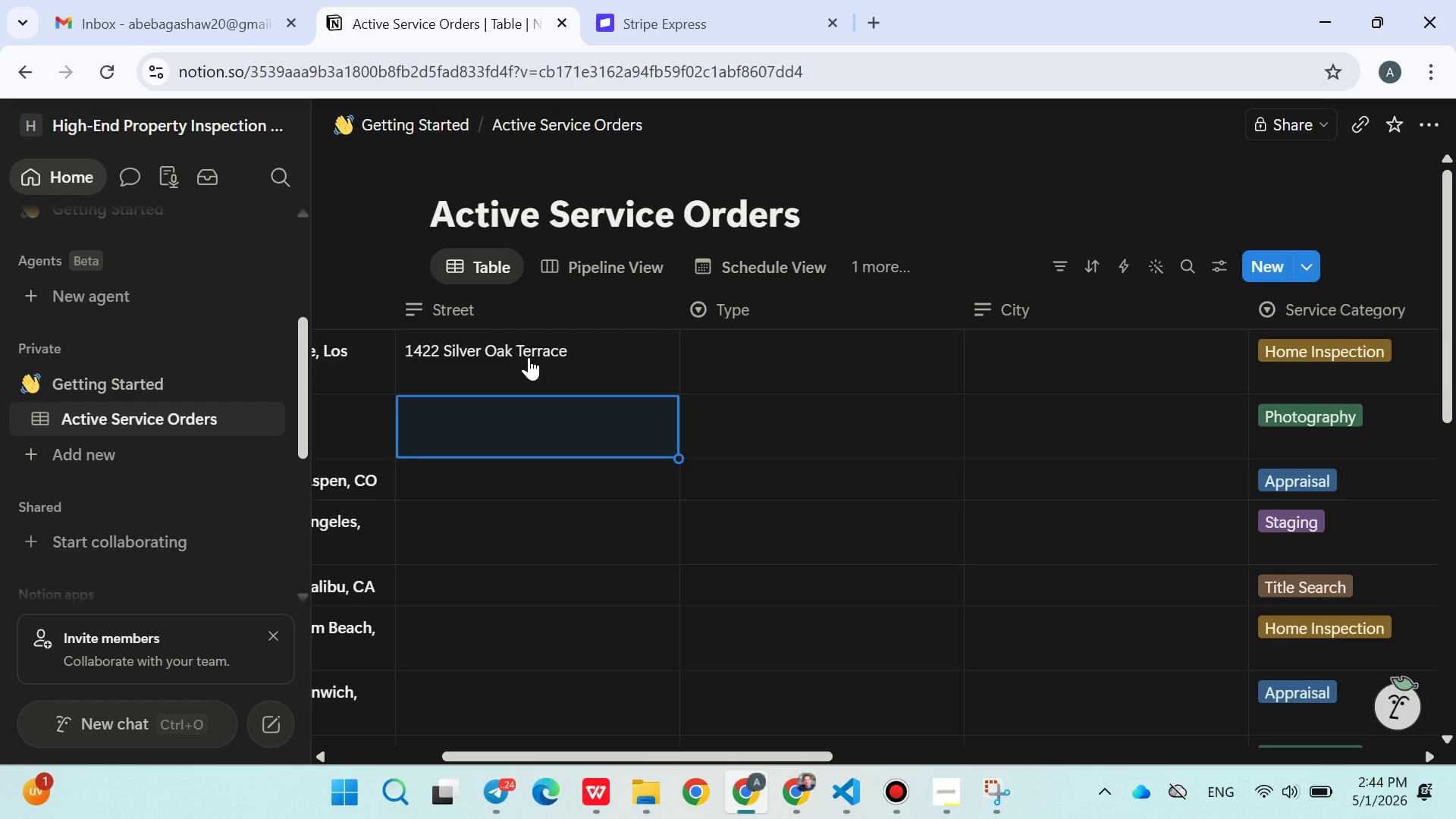 
 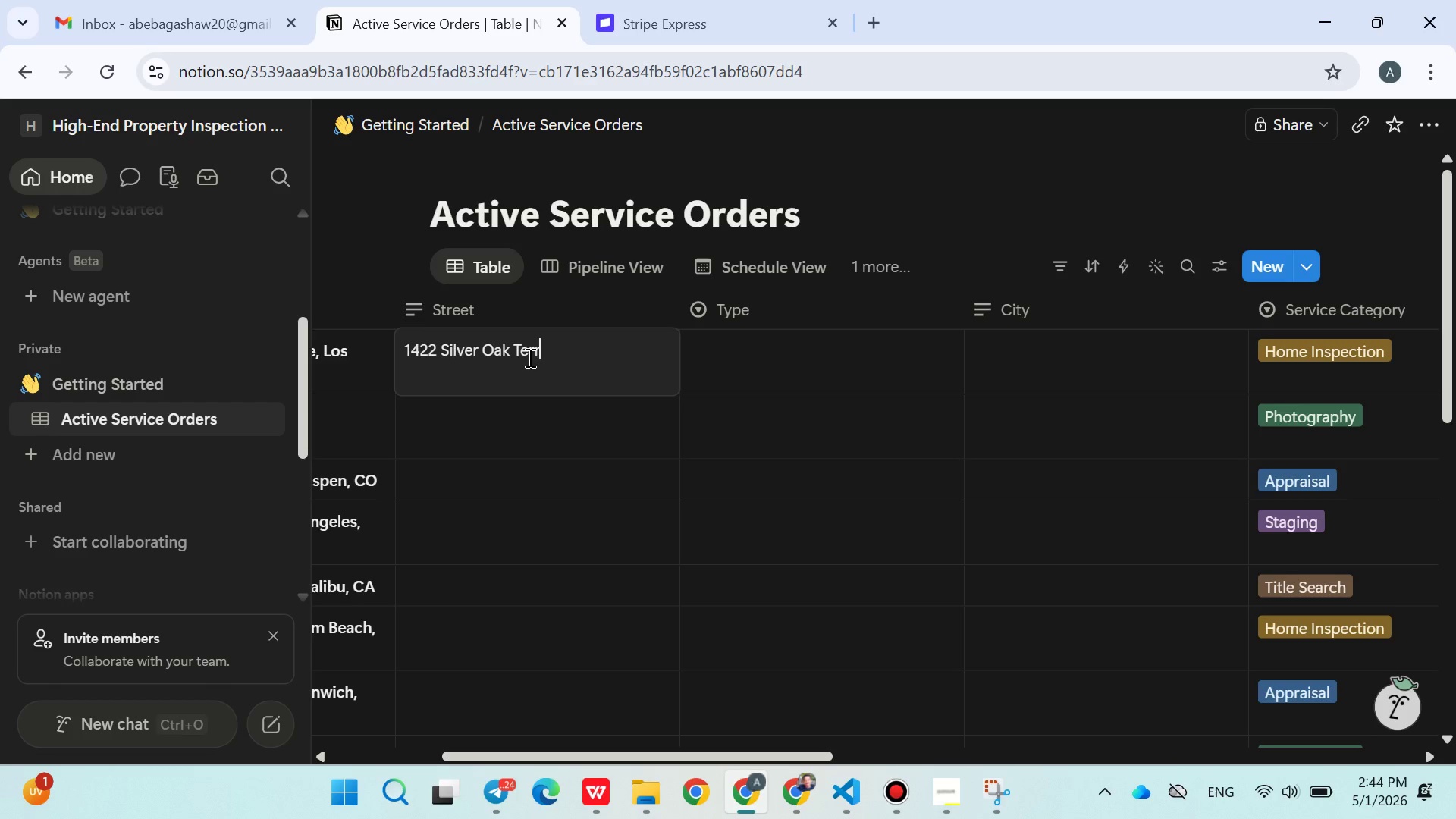 
key(Enter)
 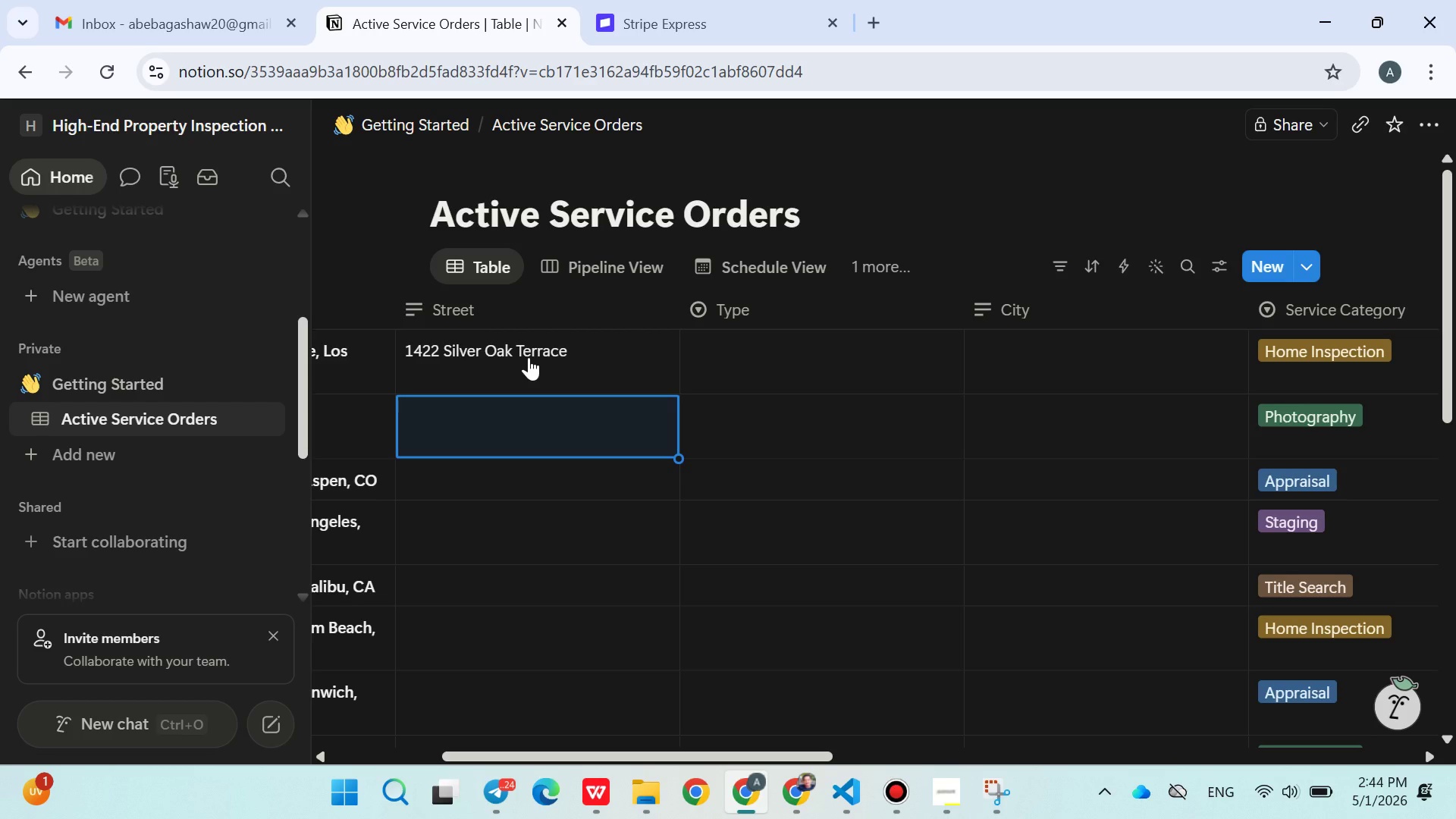 
type(880 Hamptons Lane)
 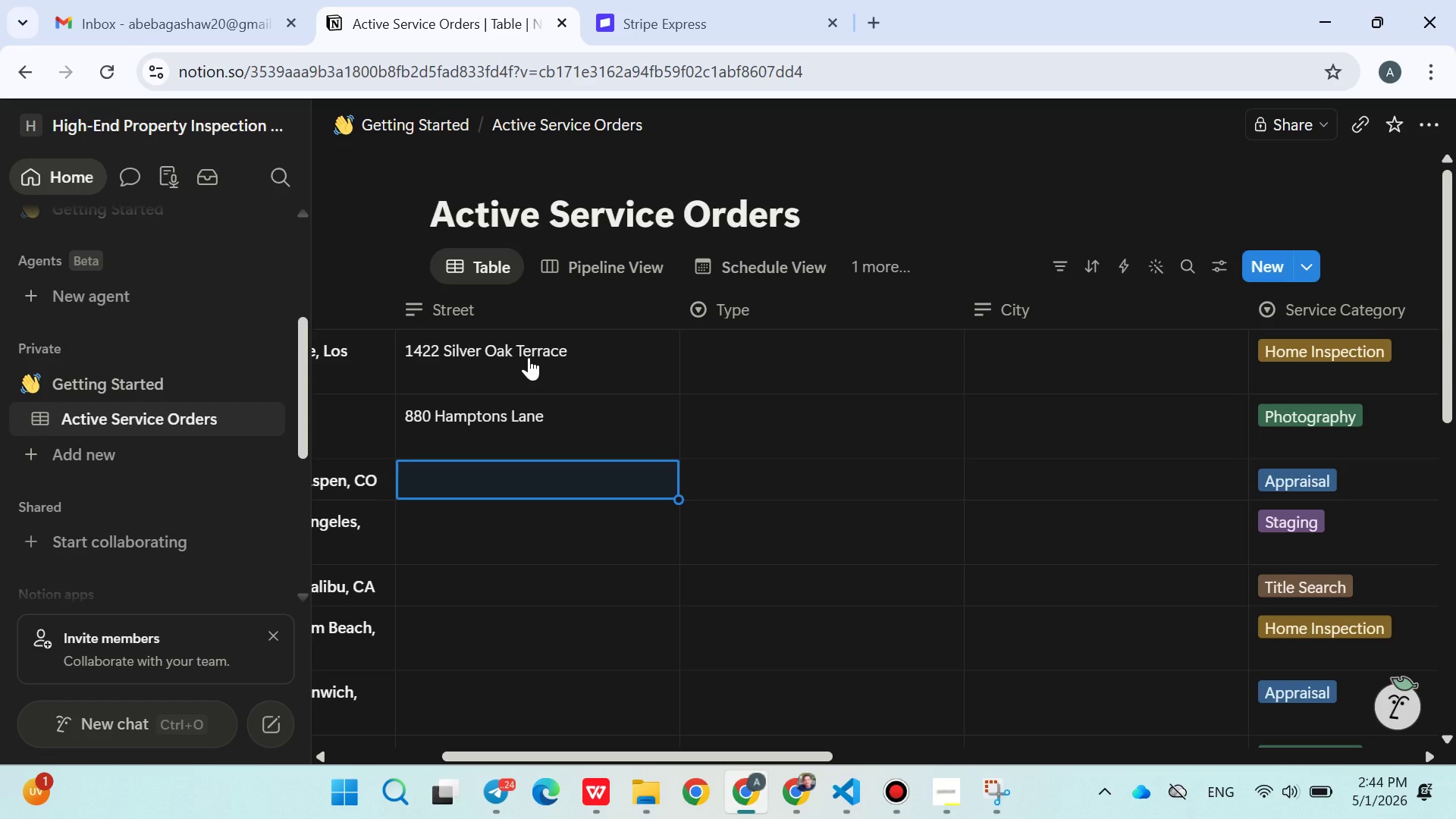 
 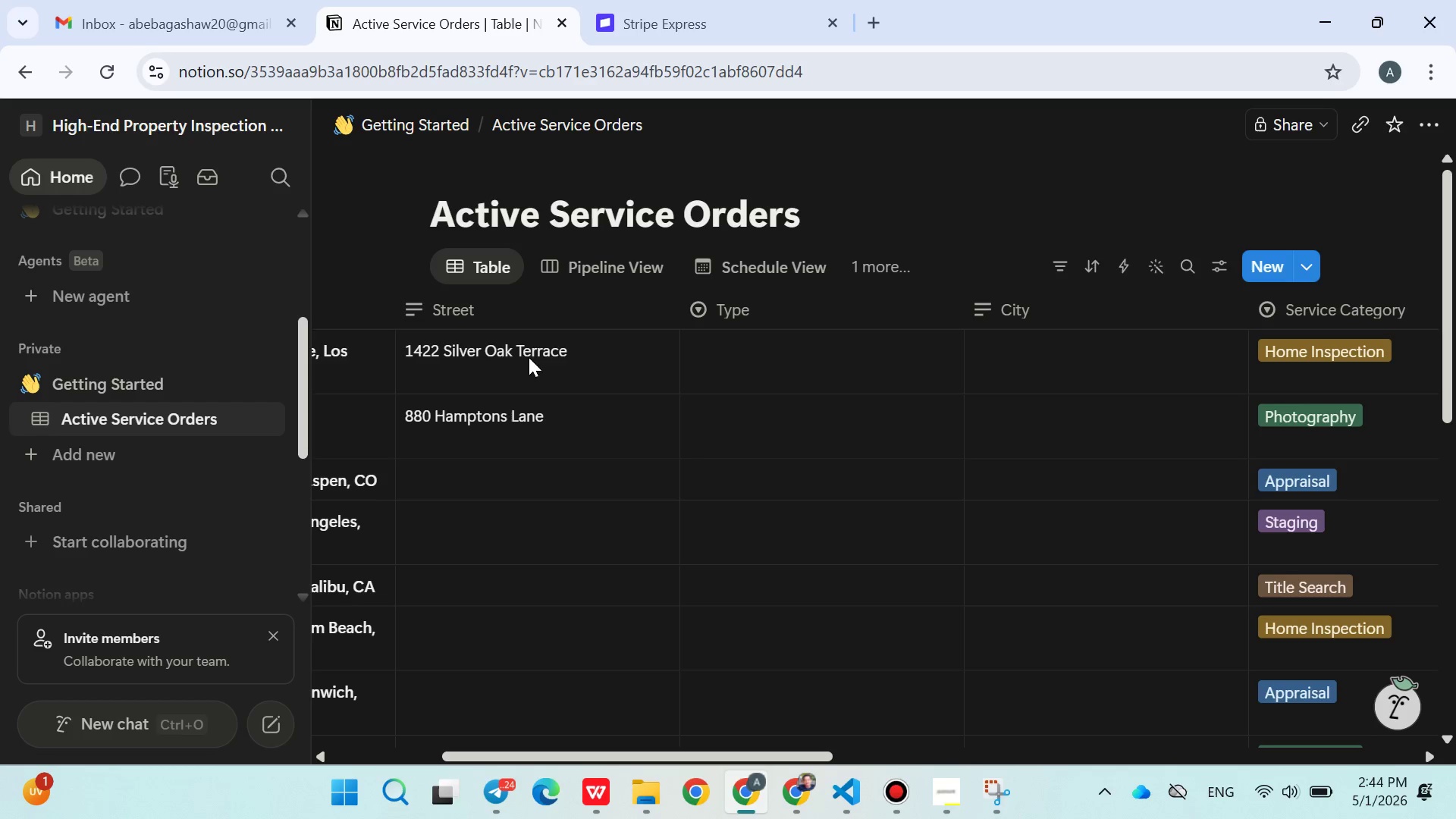 
key(Enter)
 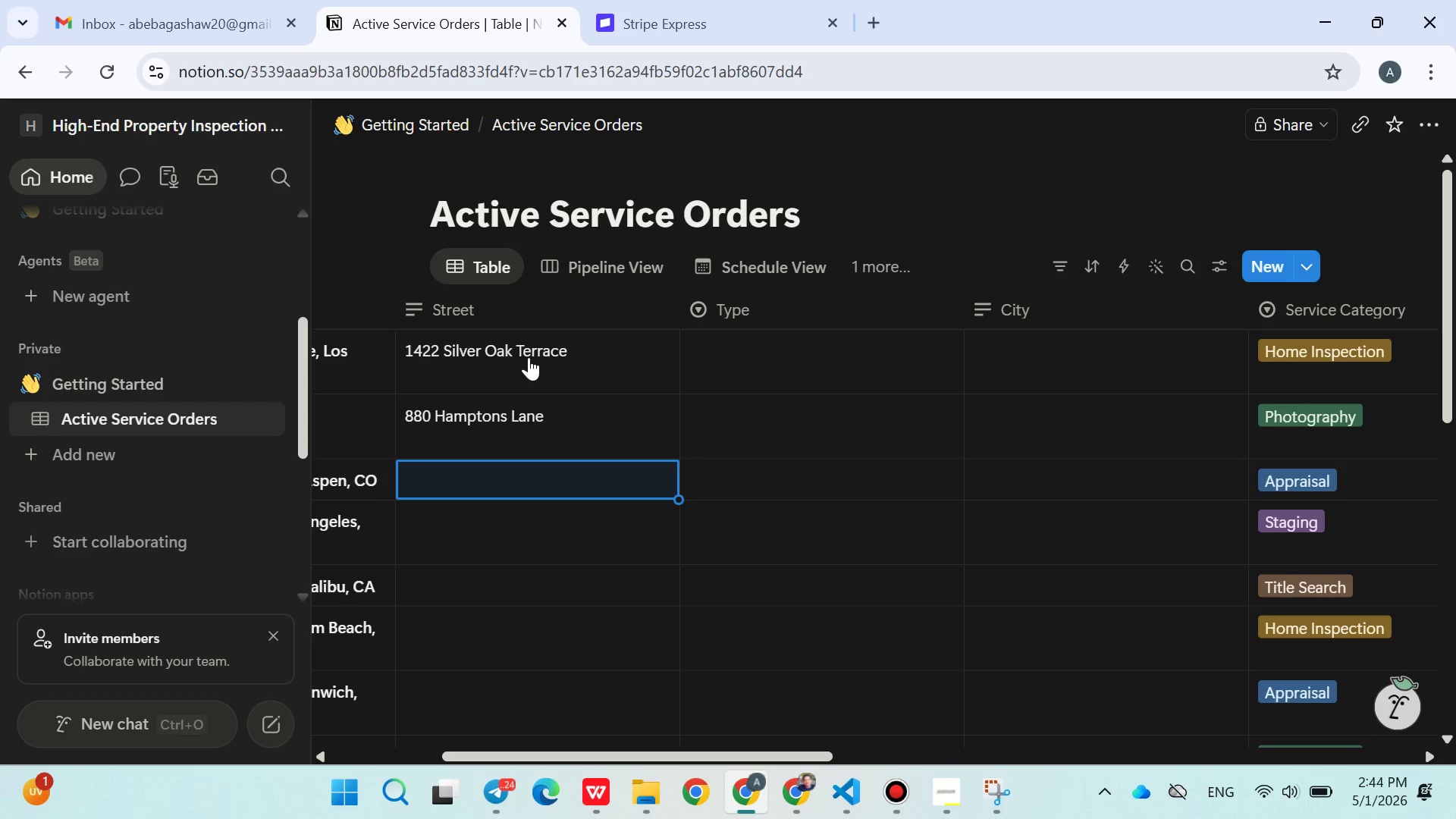 
type(12)
 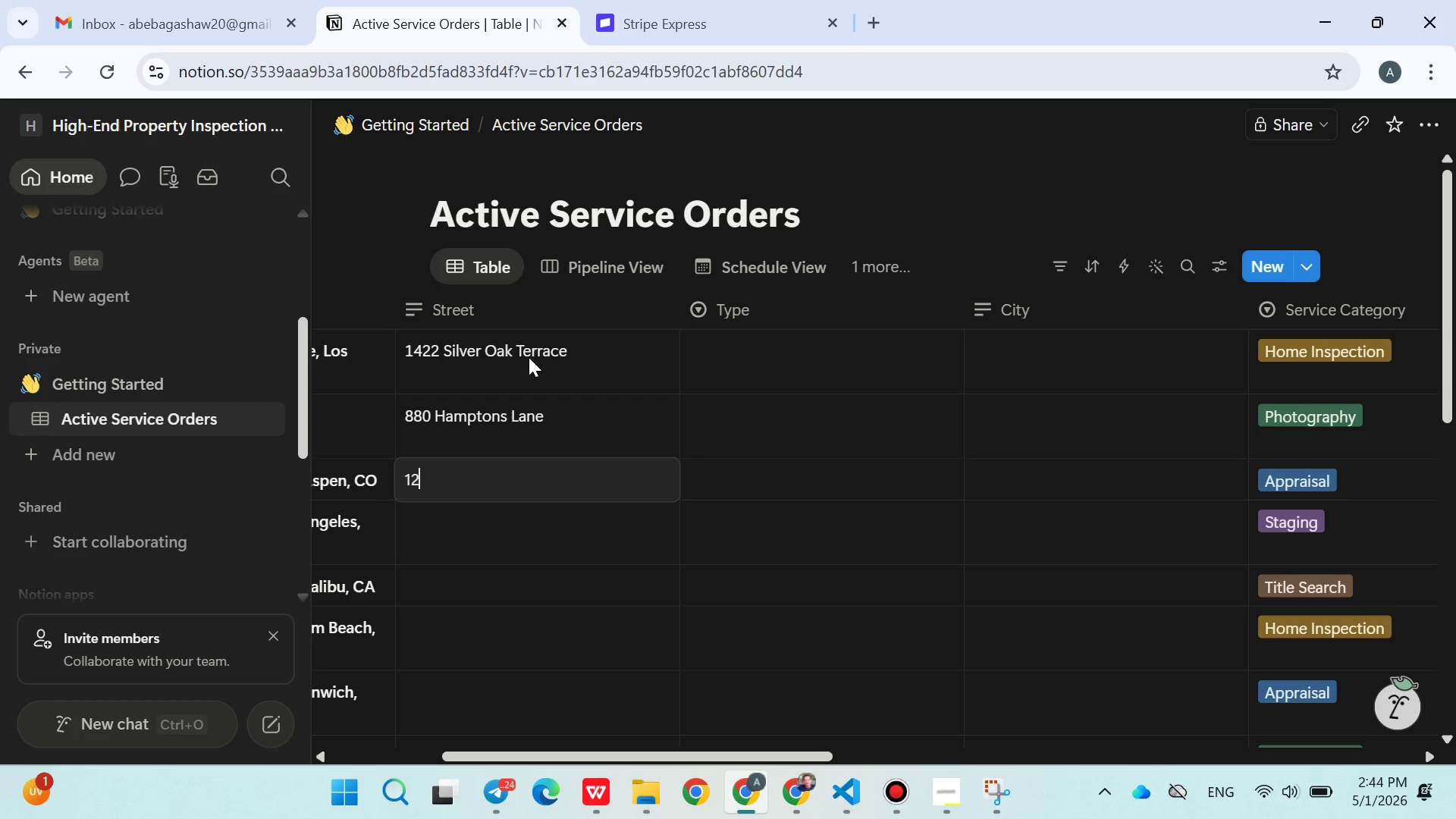 
type( Aspan Ridge Way)
 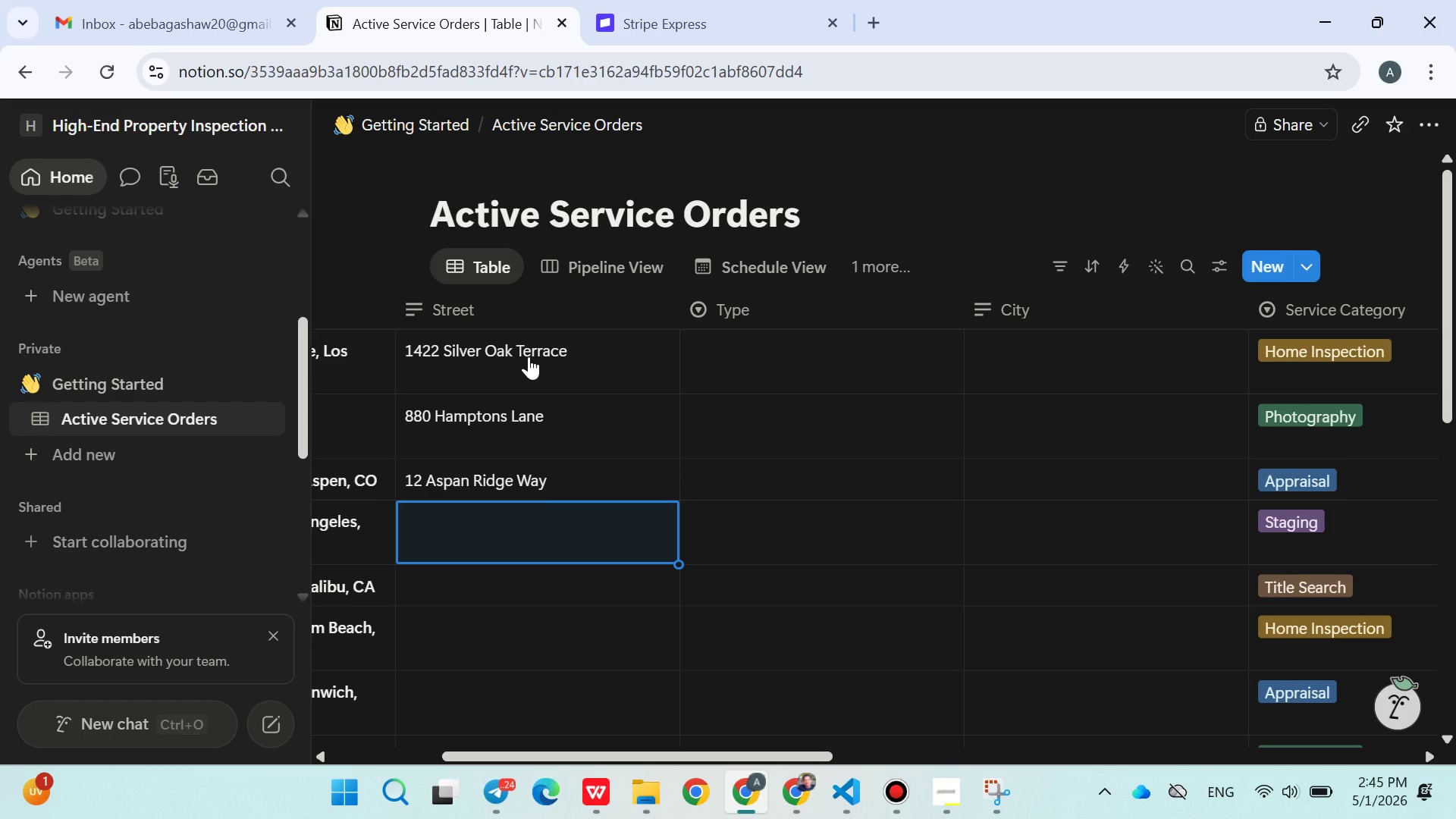 
 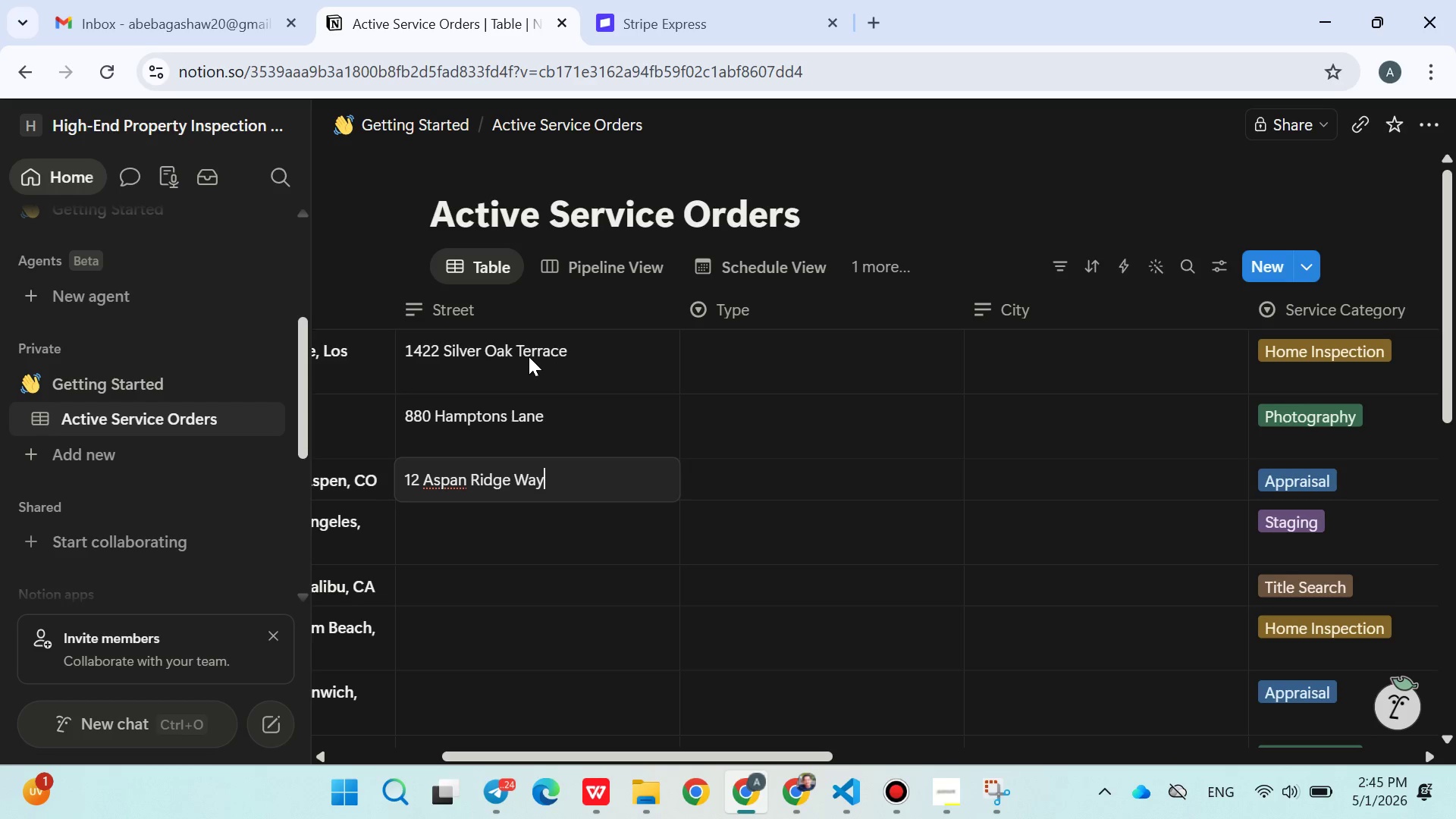 
key(Enter)
 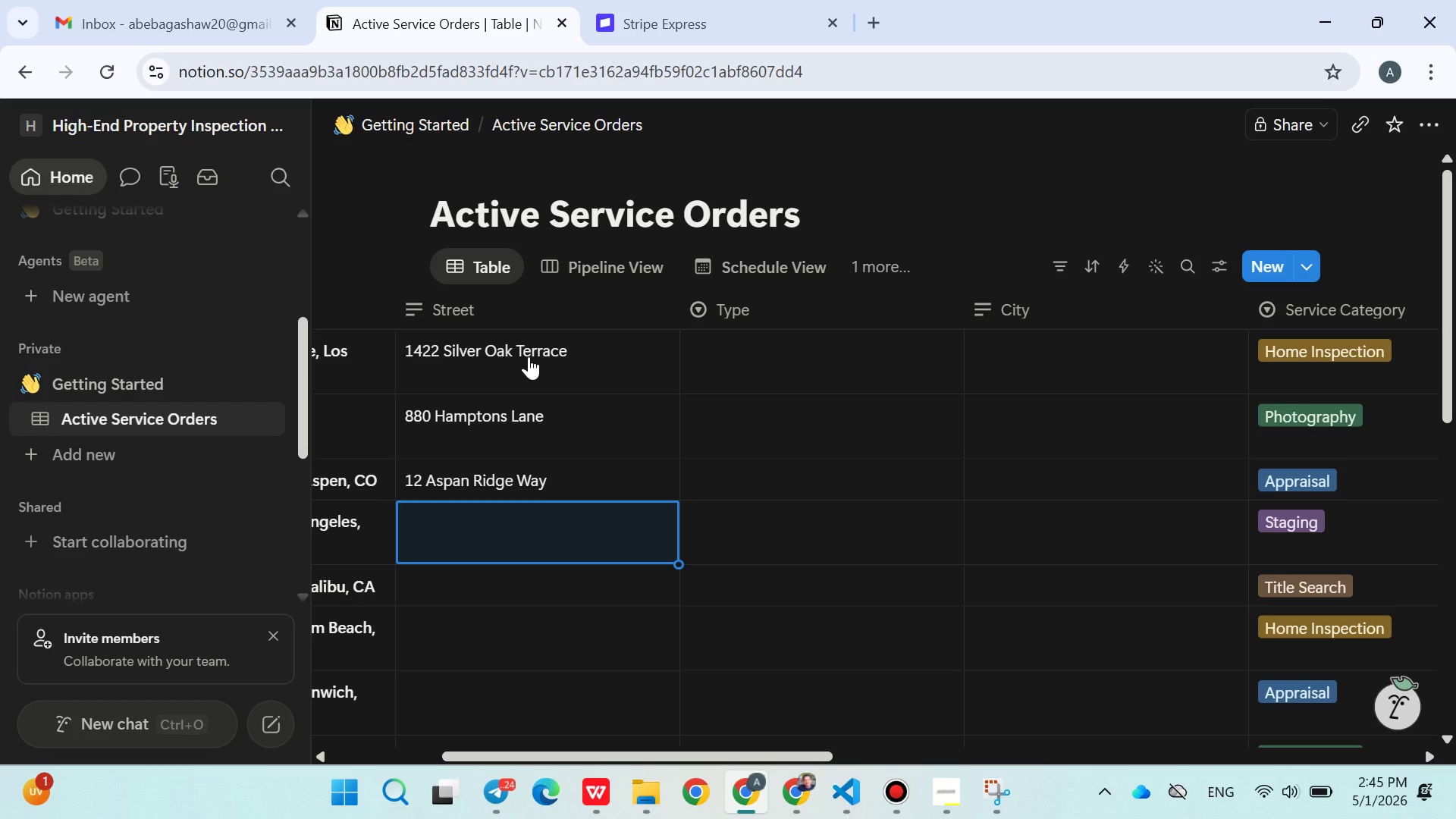 
type(405 Bel Air Road)
 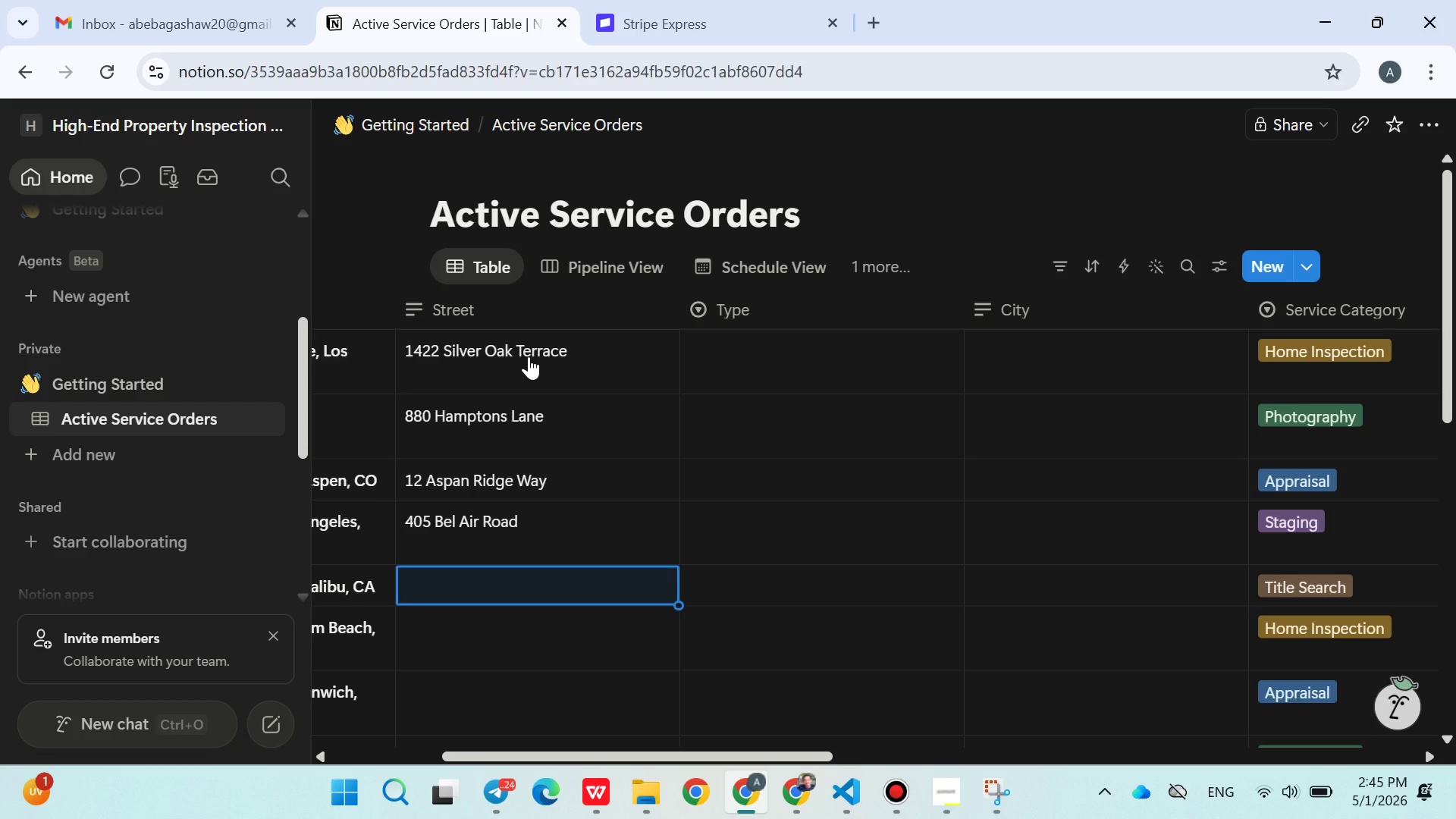 
 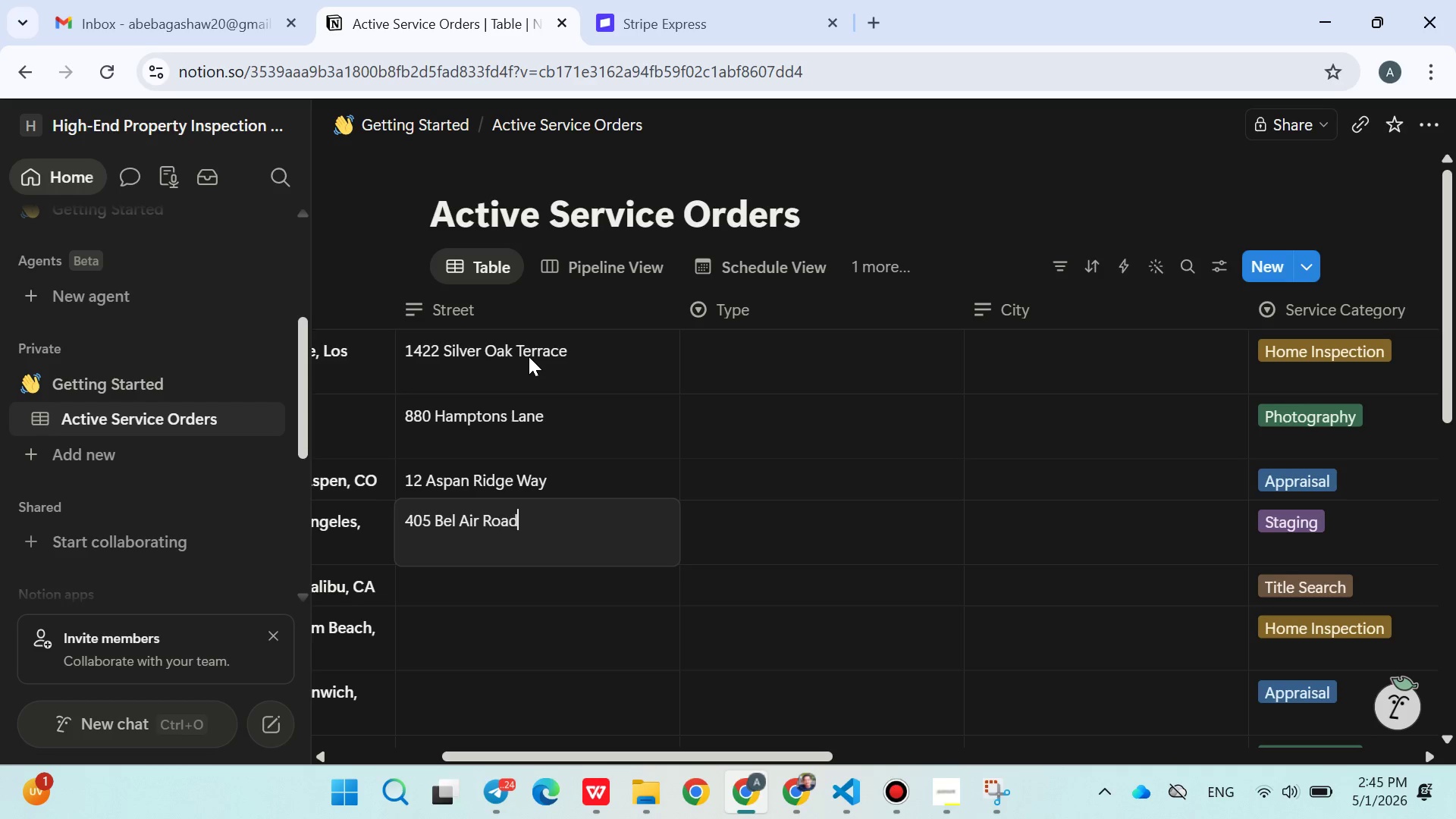 
key(Enter)
 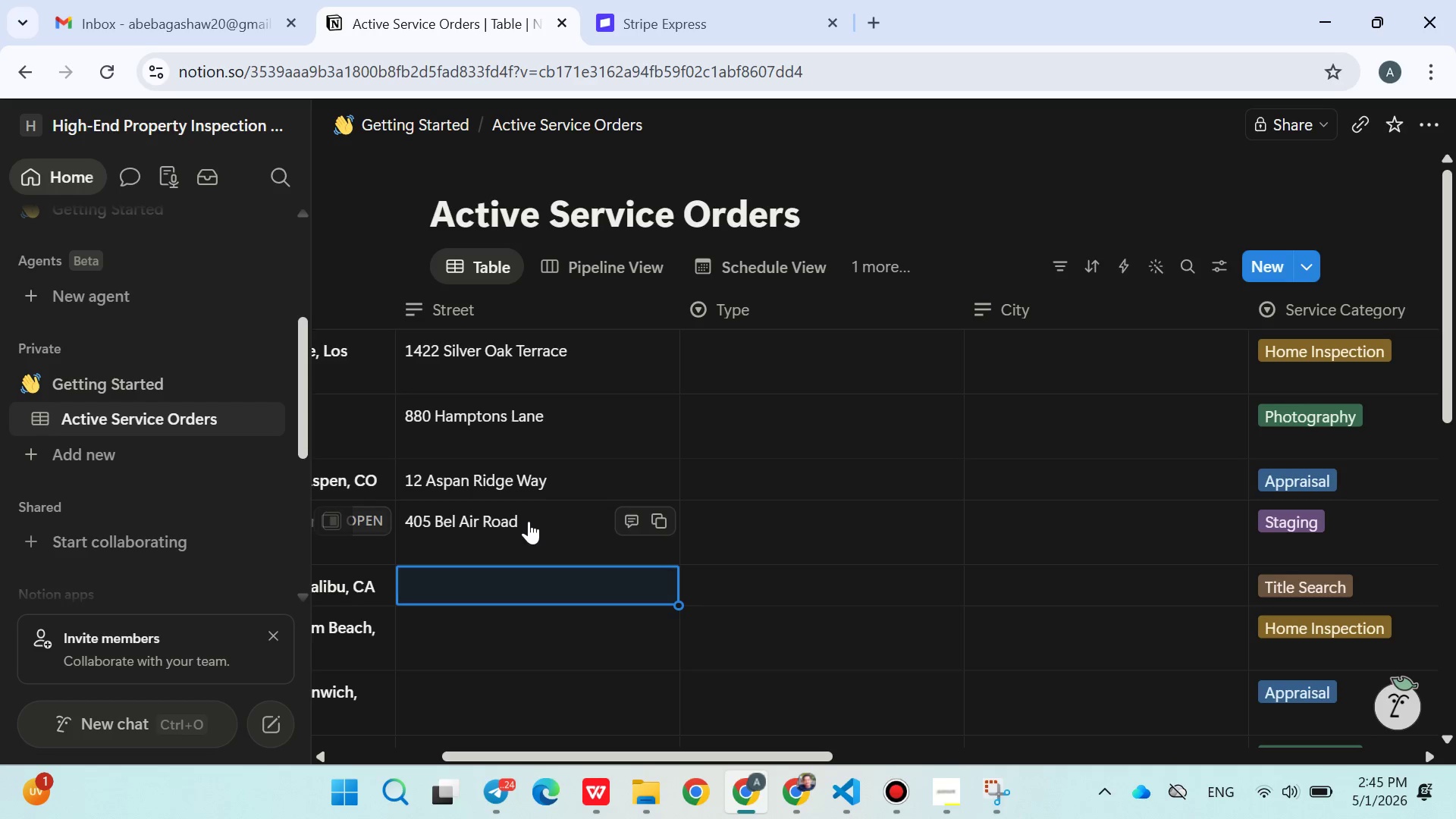 
type(99 Ocean View Blvd)
 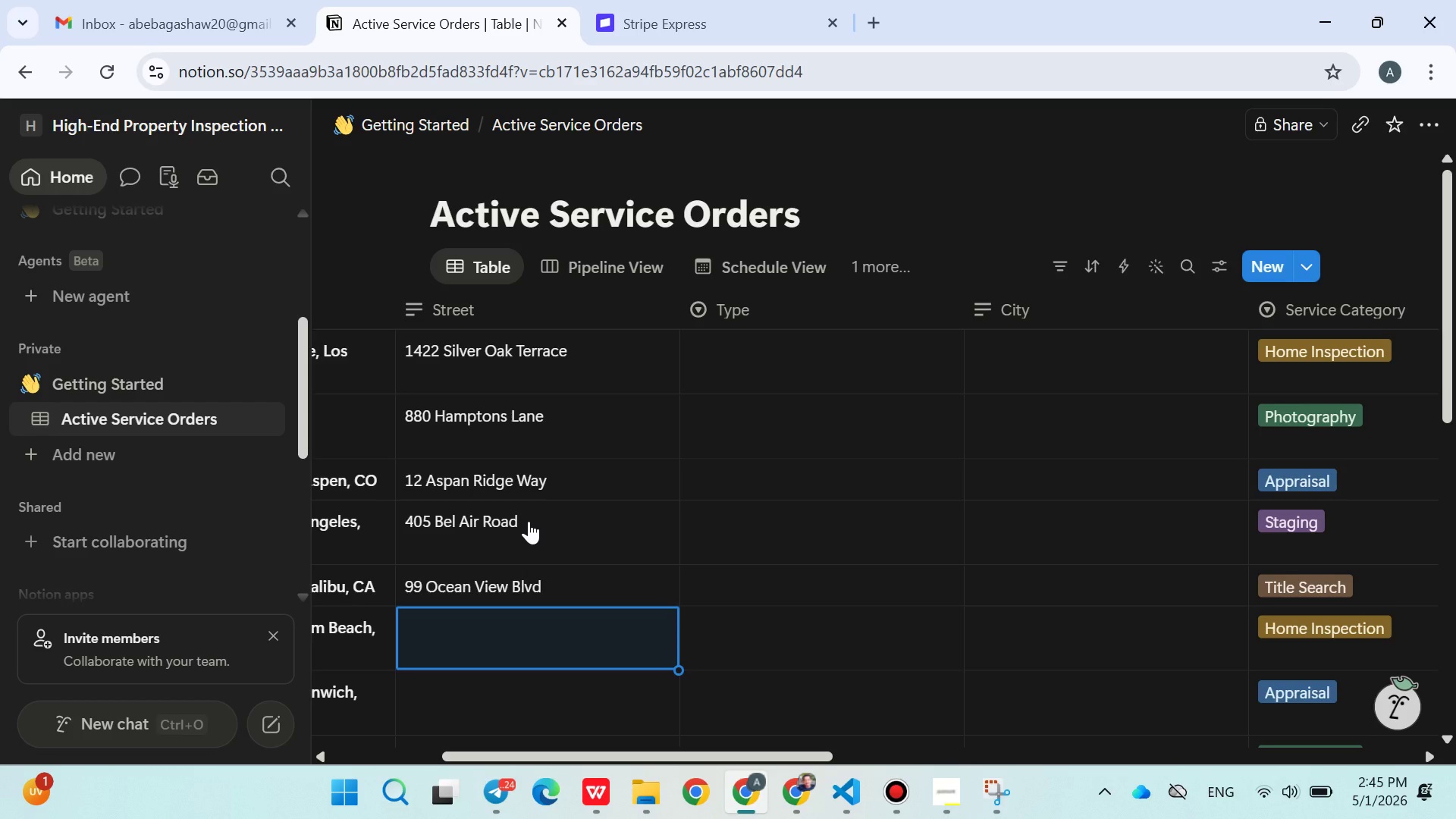 
 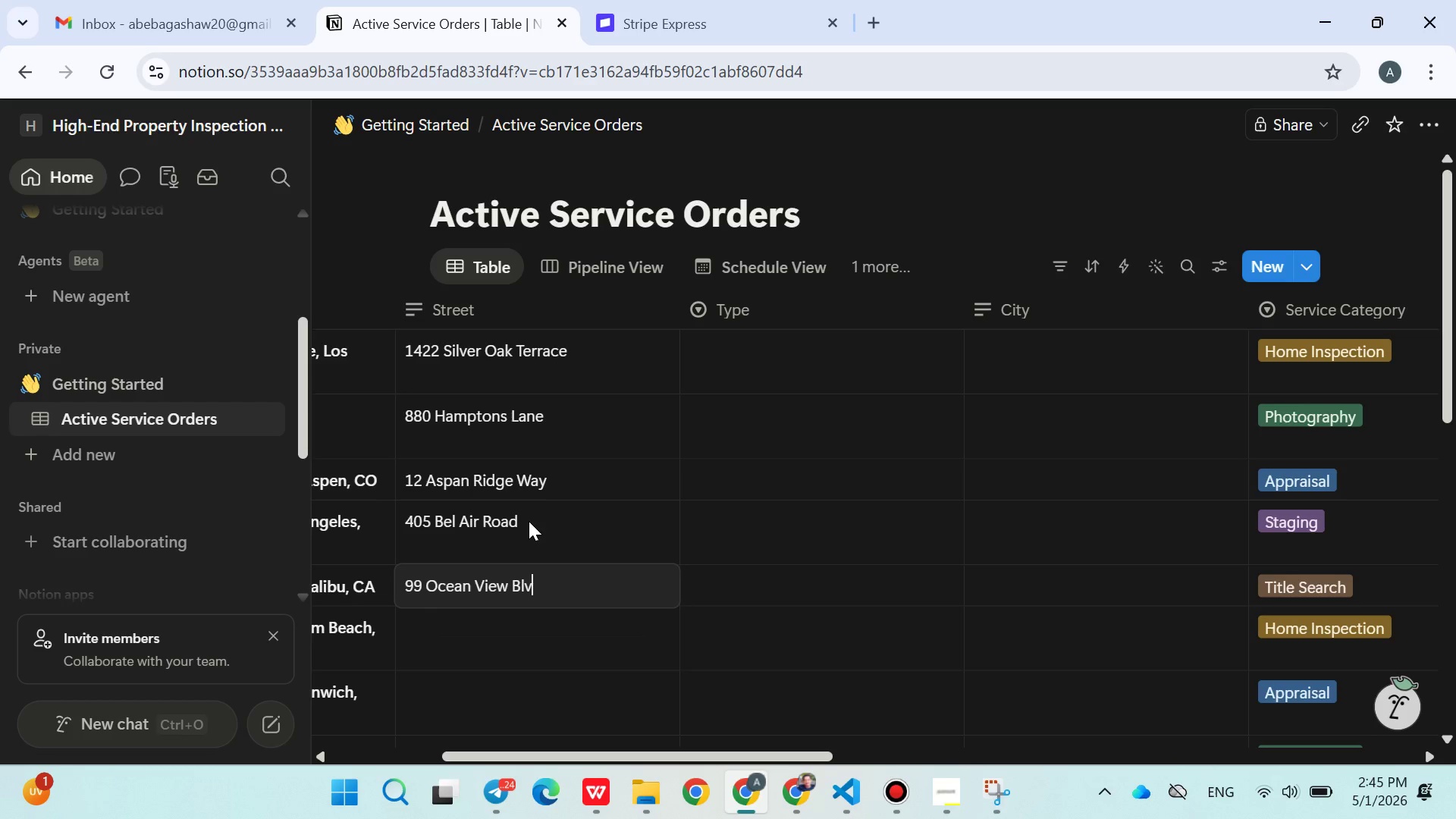 
key(Enter)
 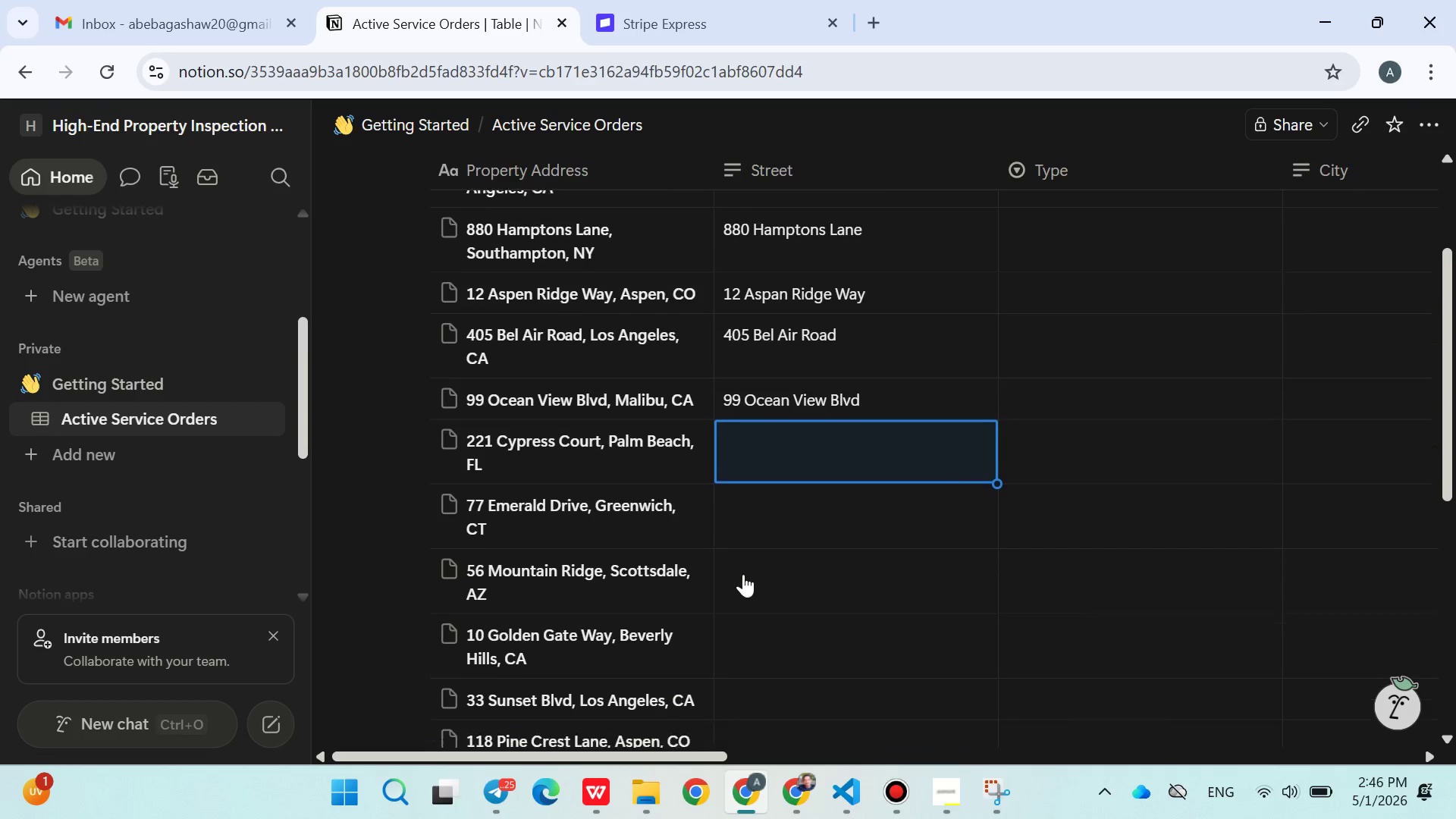 
wait(55.77)
 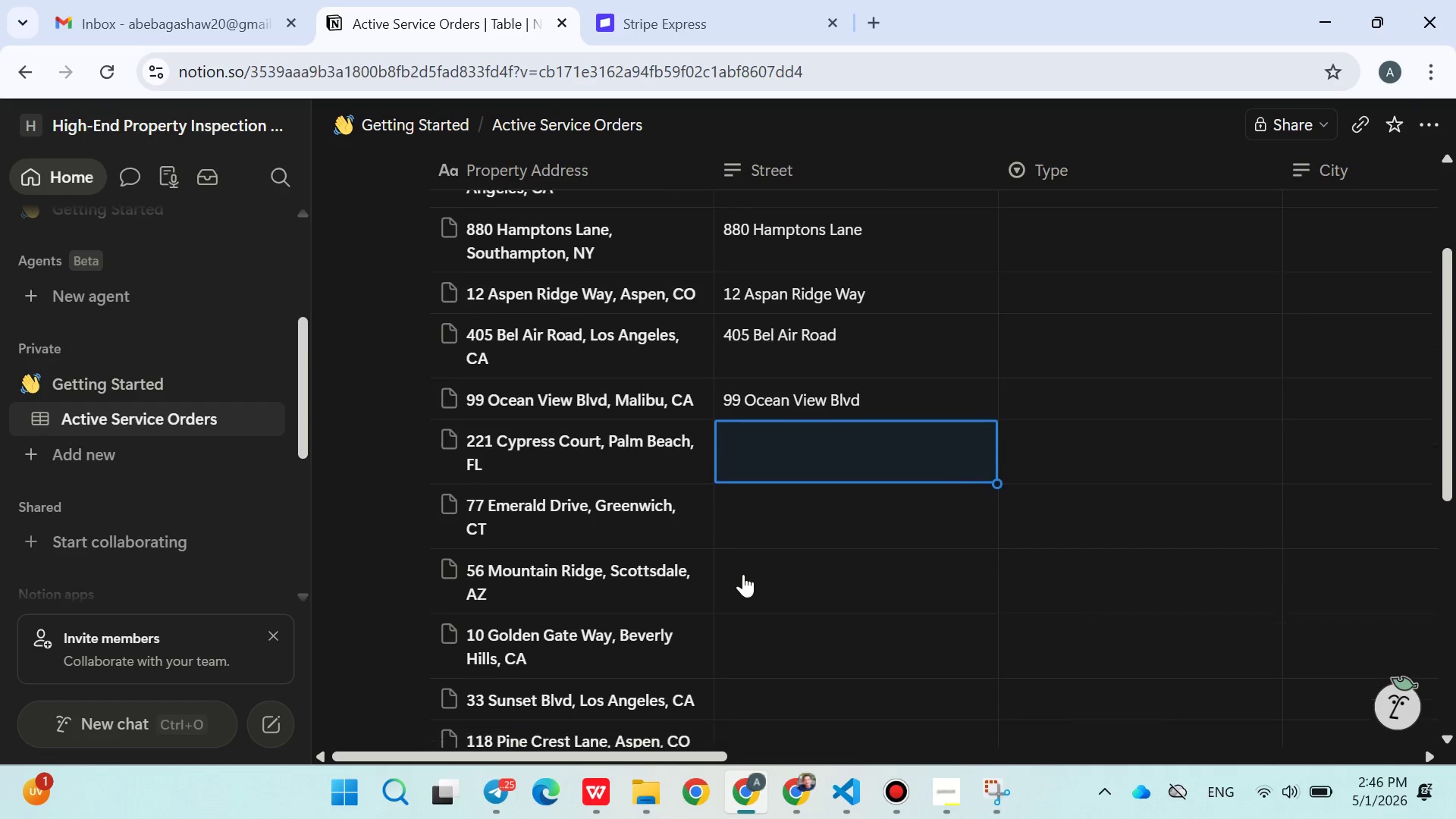 
type(77 )
 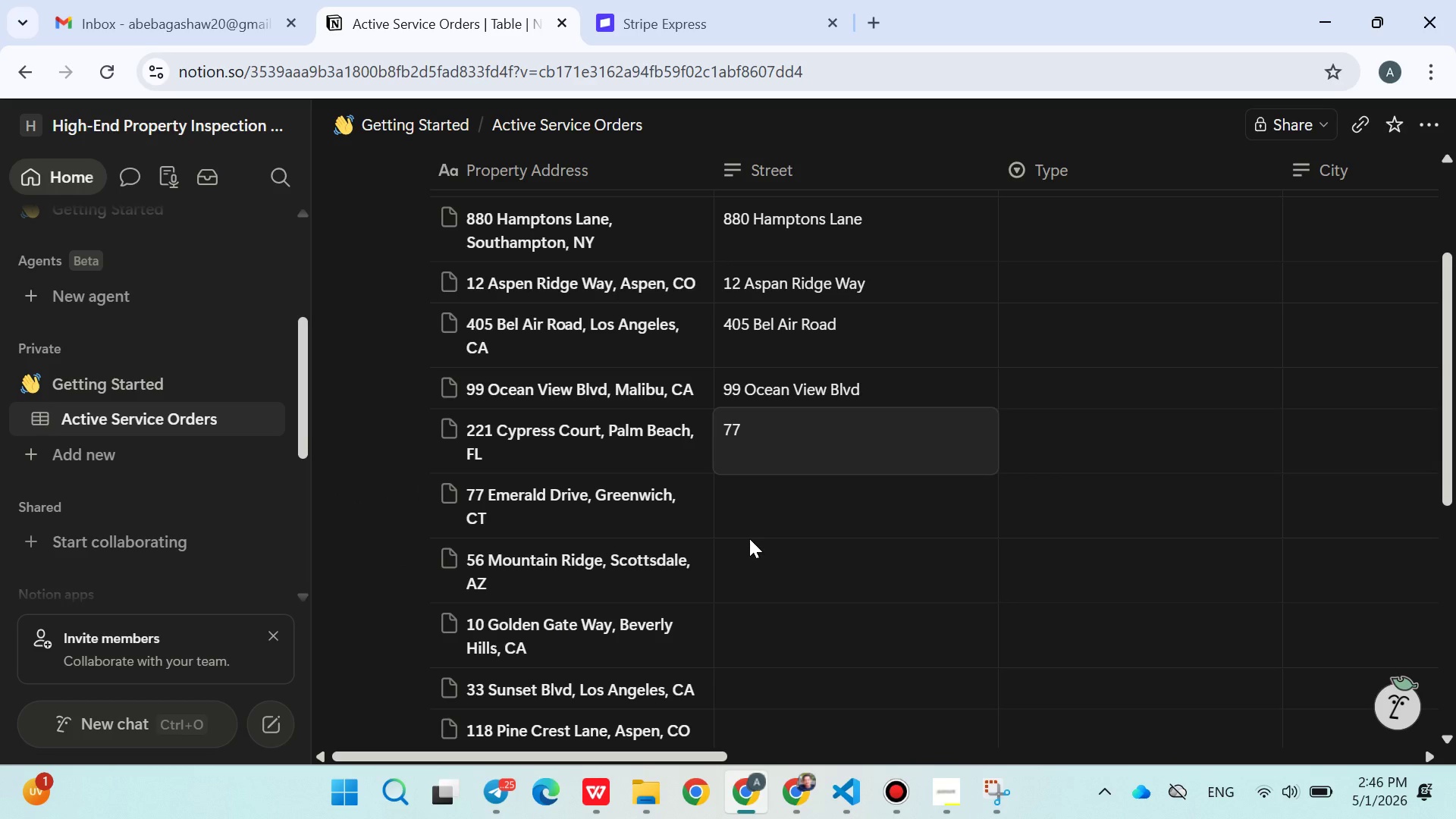 
type(Sunset Plaza Drive)
 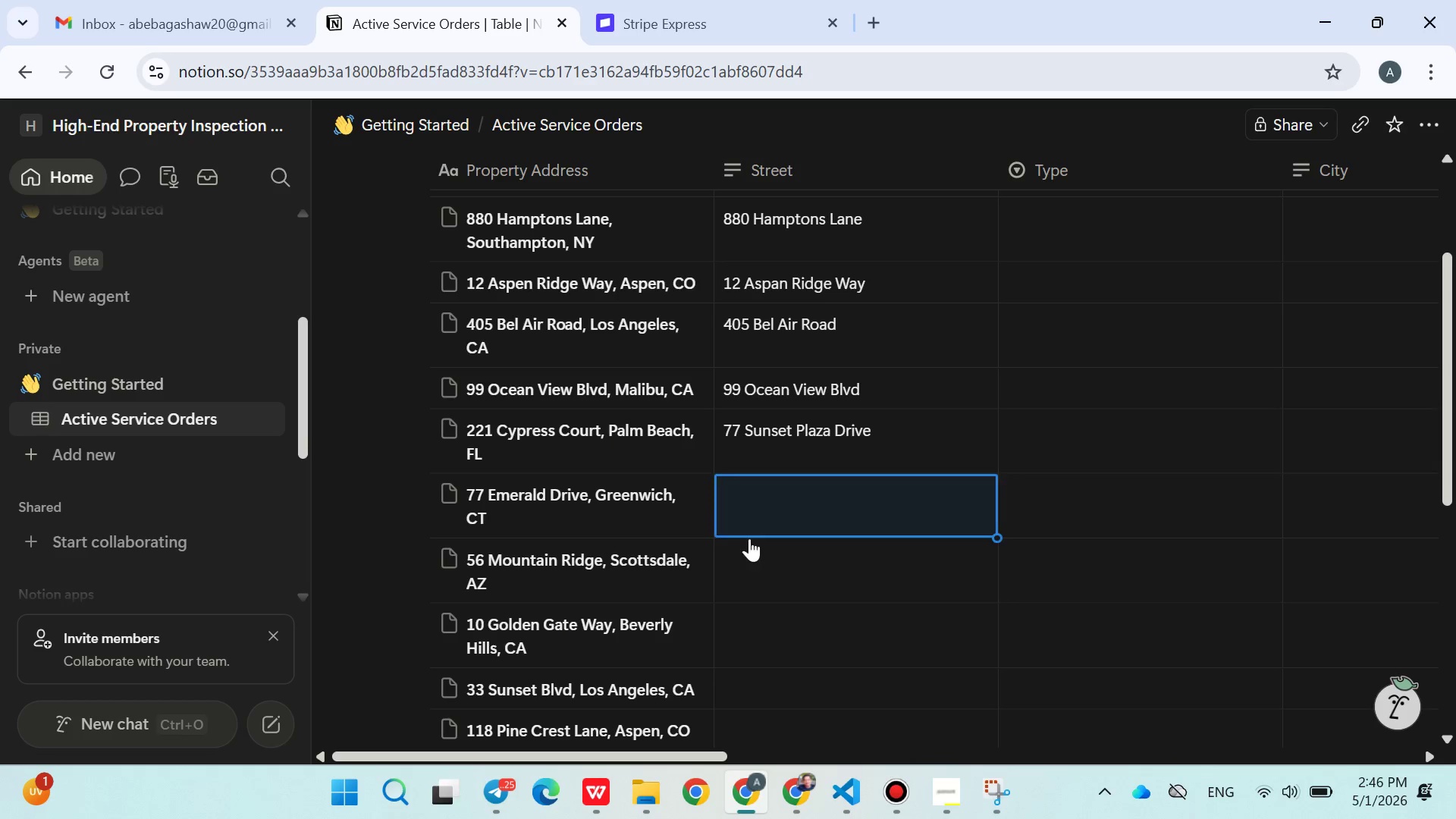 
key(Enter)
 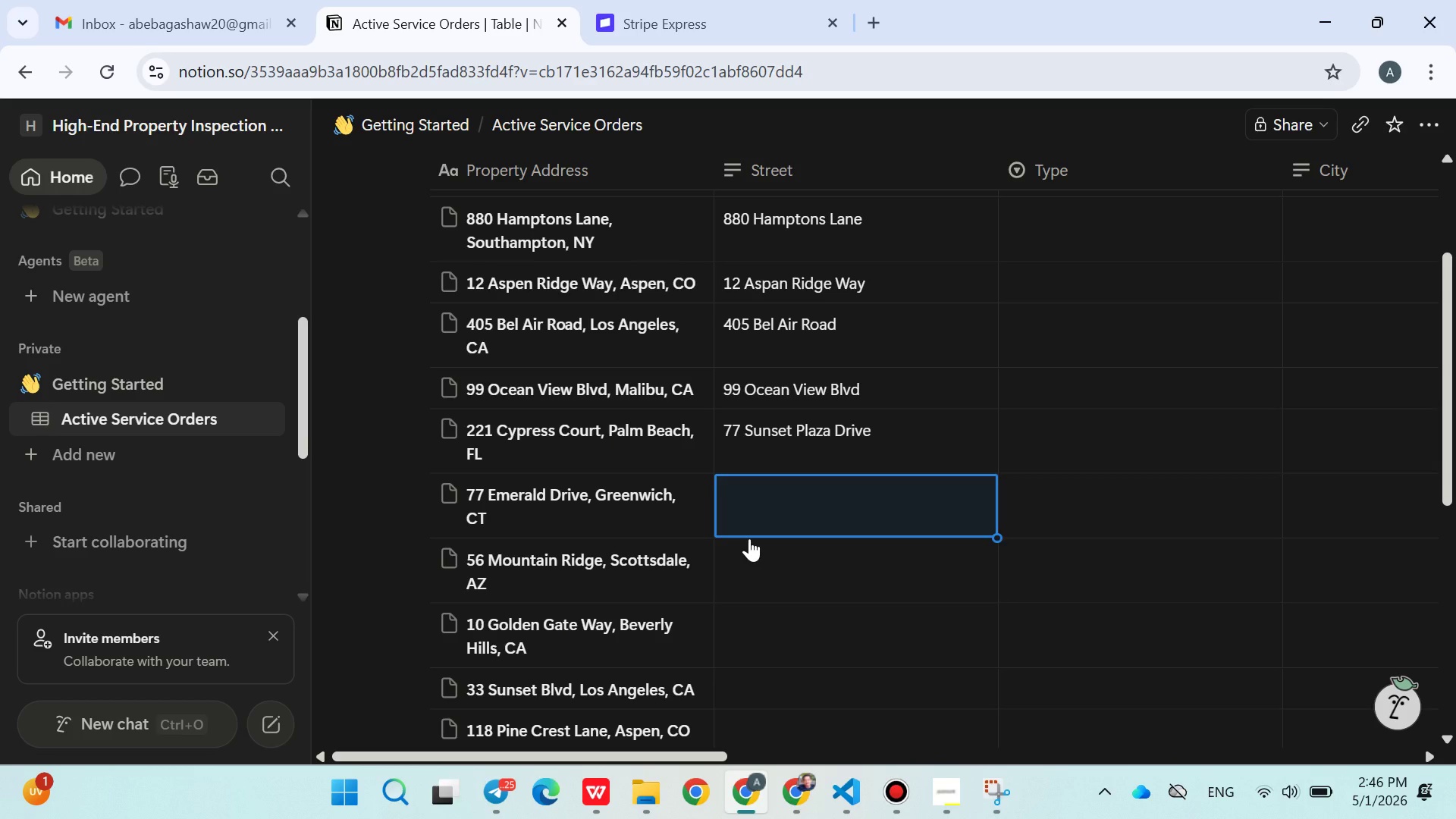 
type(15 )
 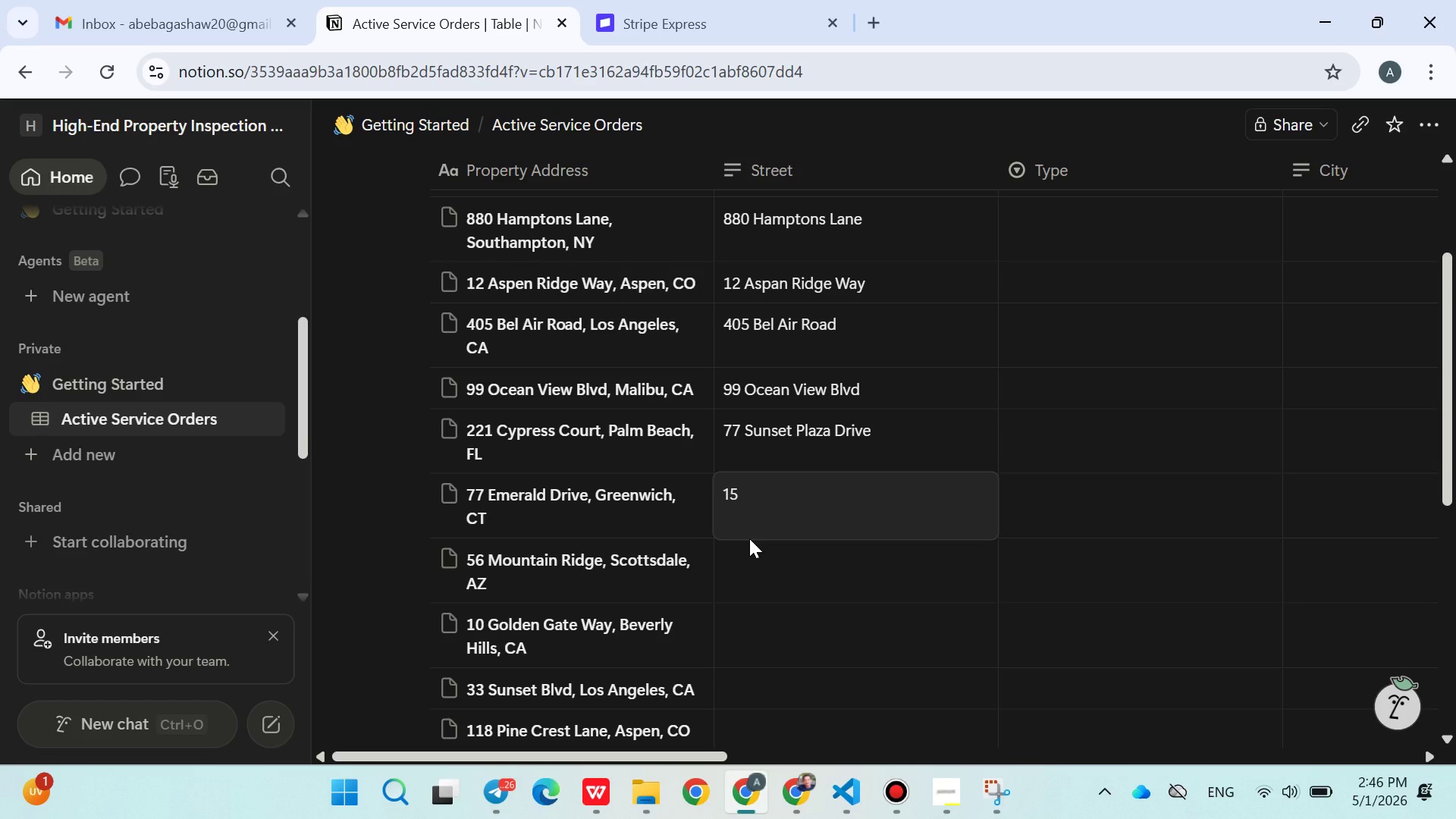 
type(Beverly Park Circle)
 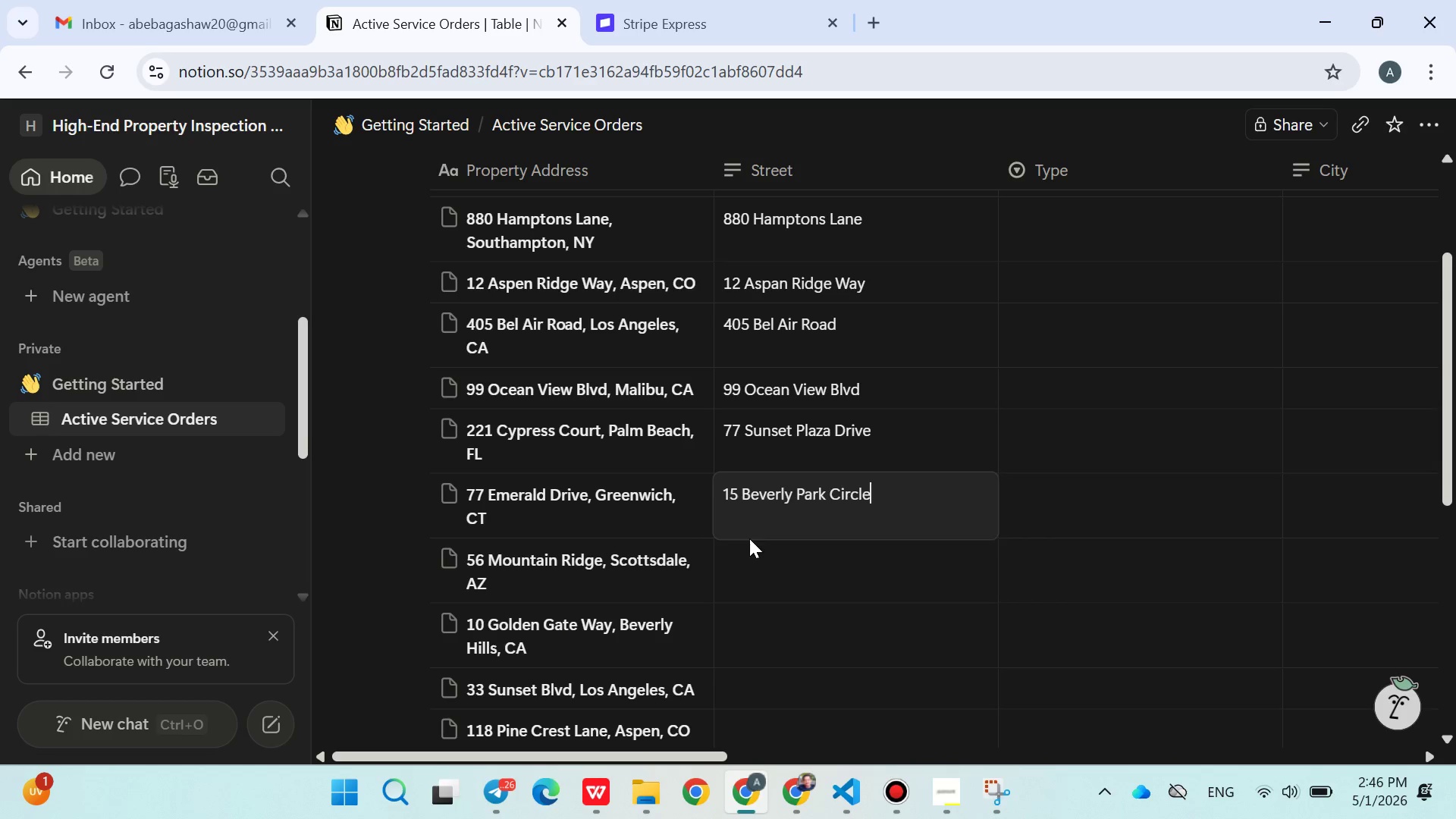 
key(Enter)
 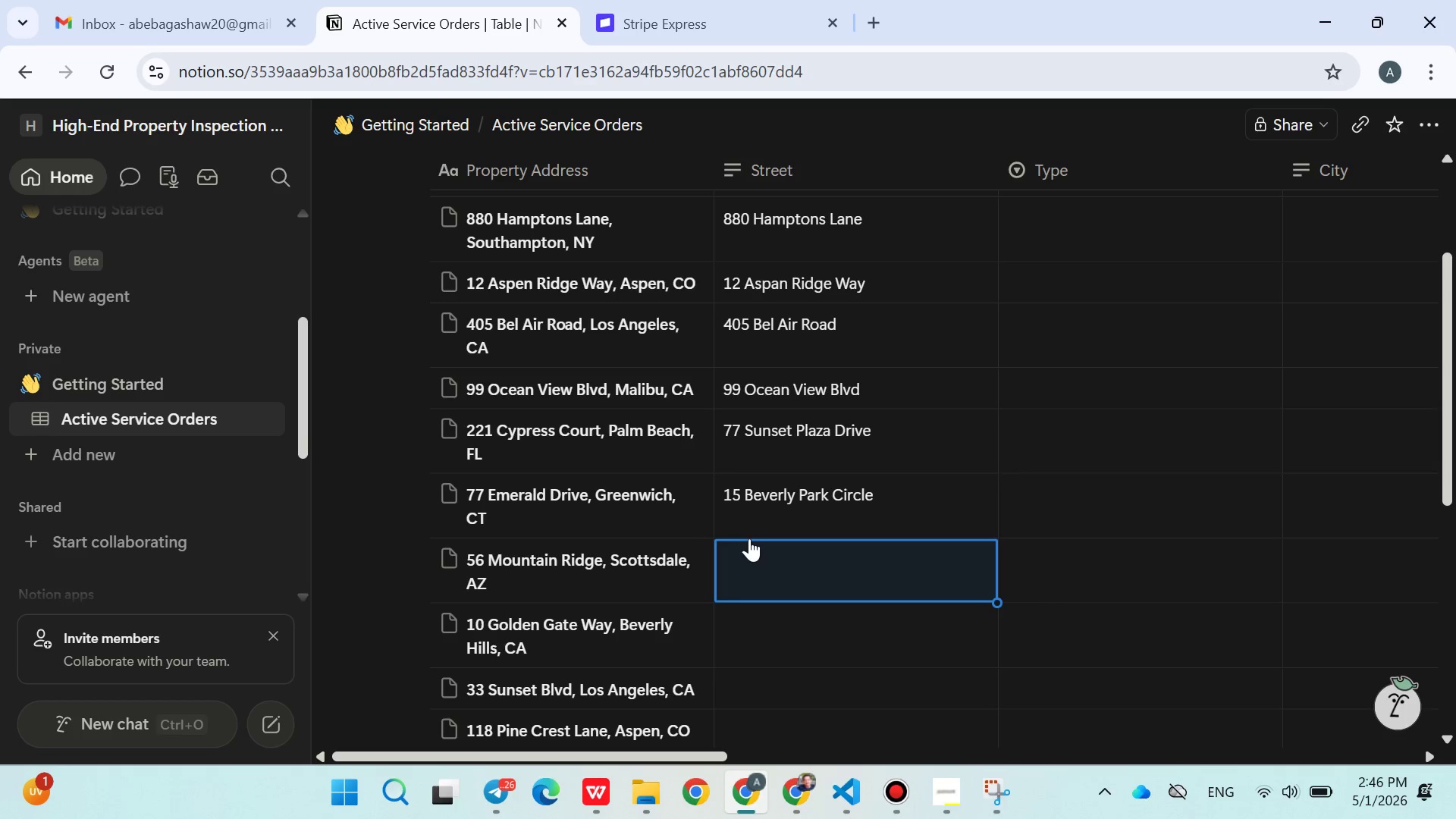 
type(220 Central Park South)
 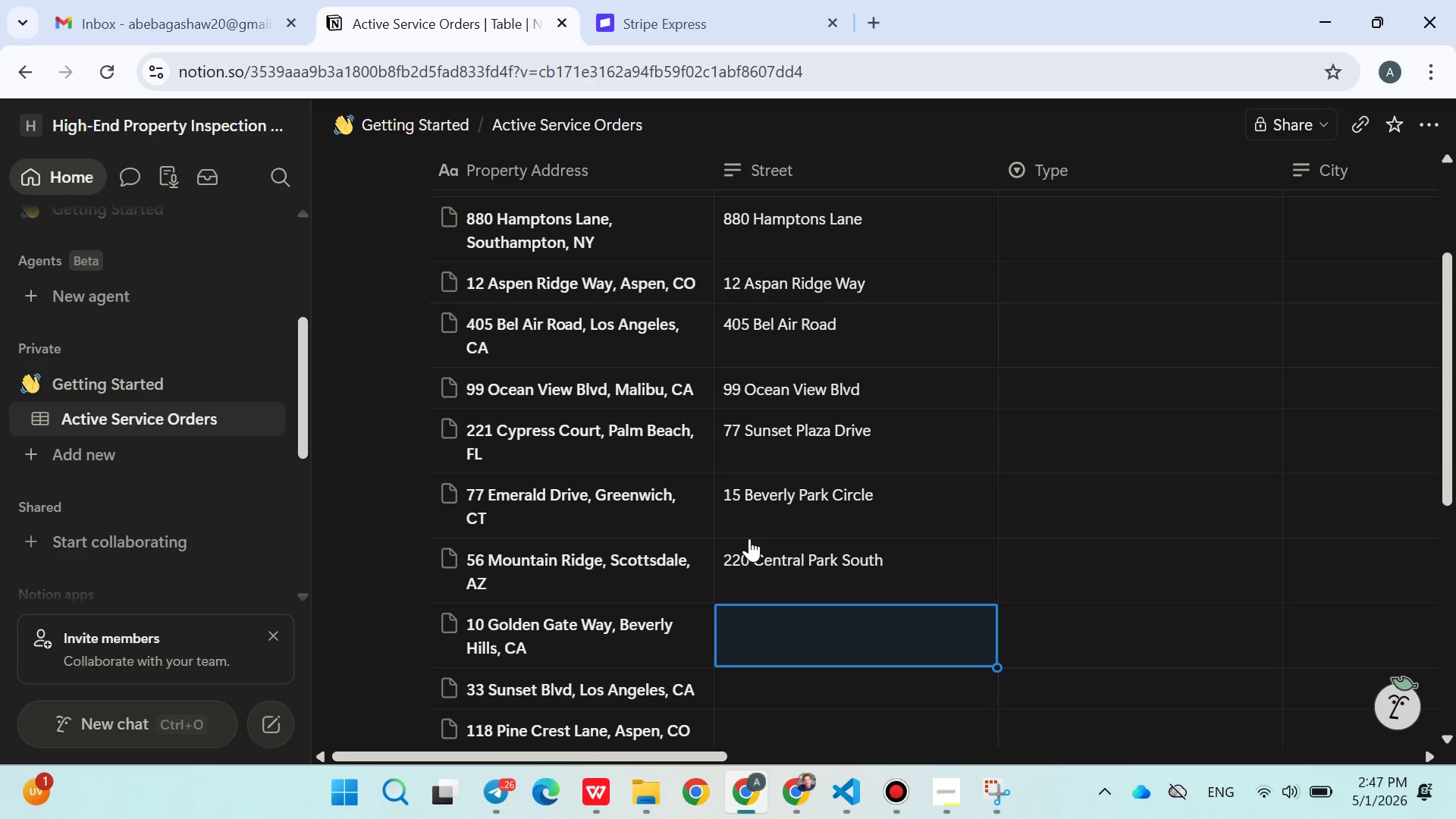 
 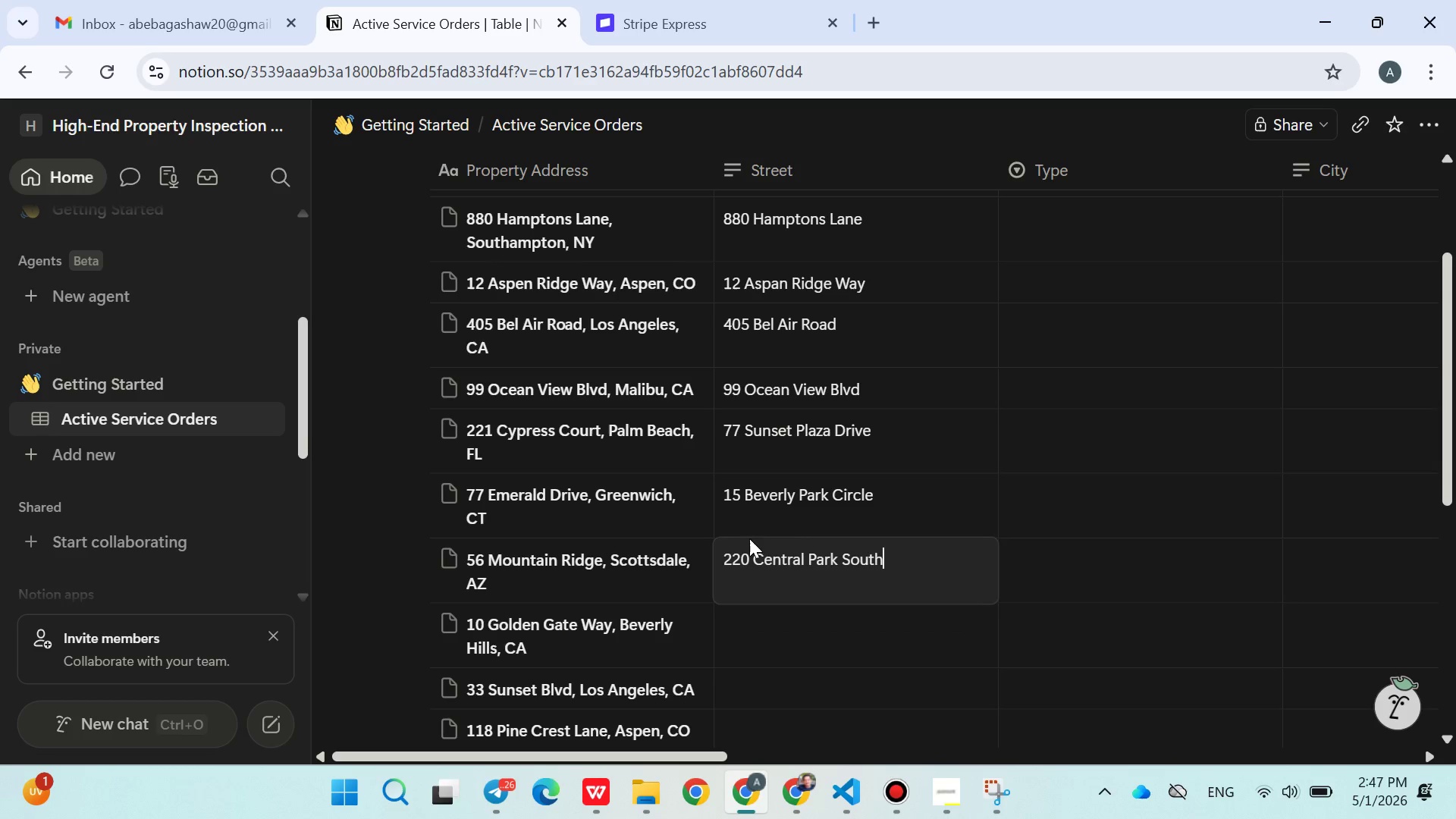 
key(Enter)
 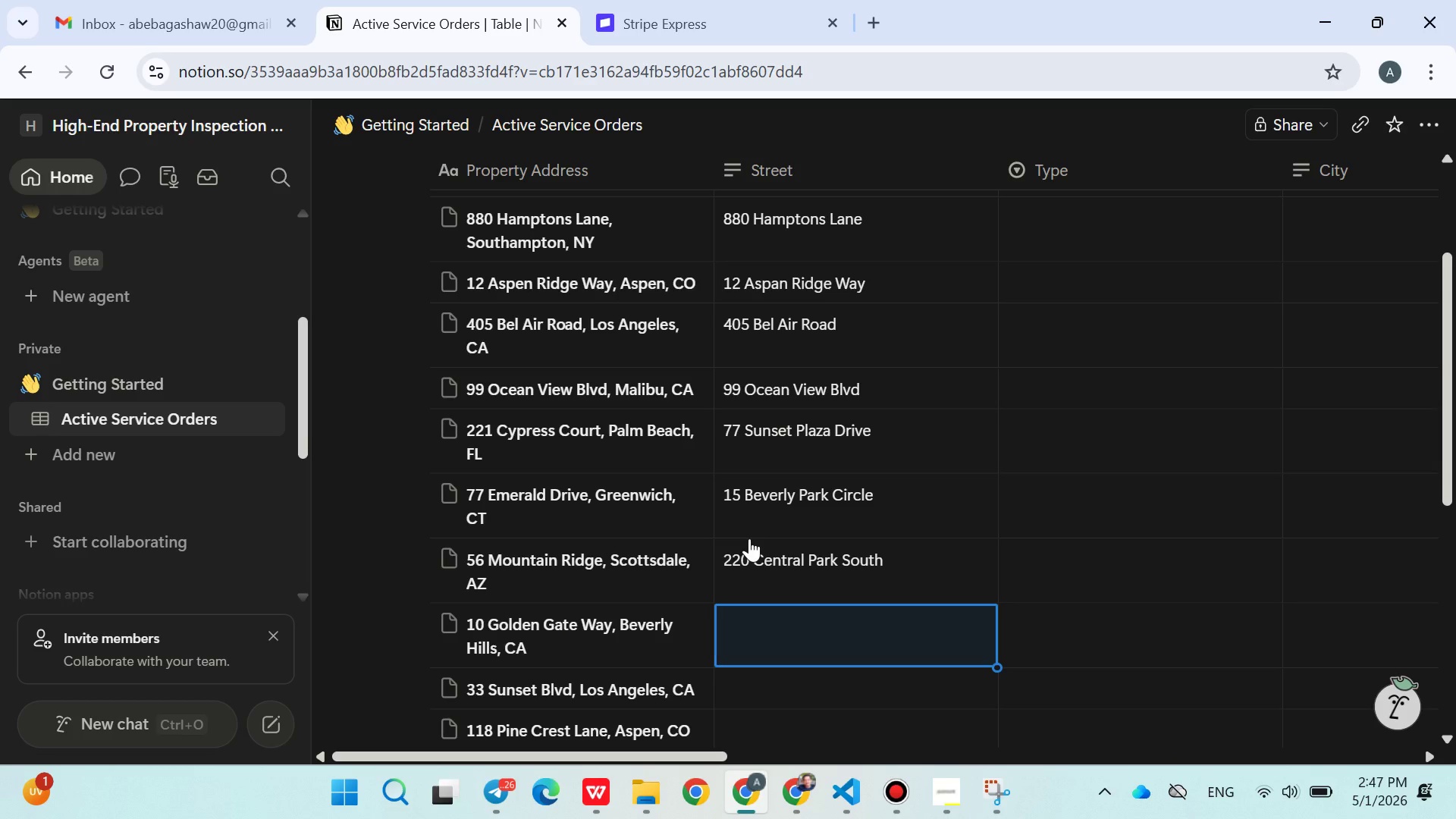 
wait(6.73)
 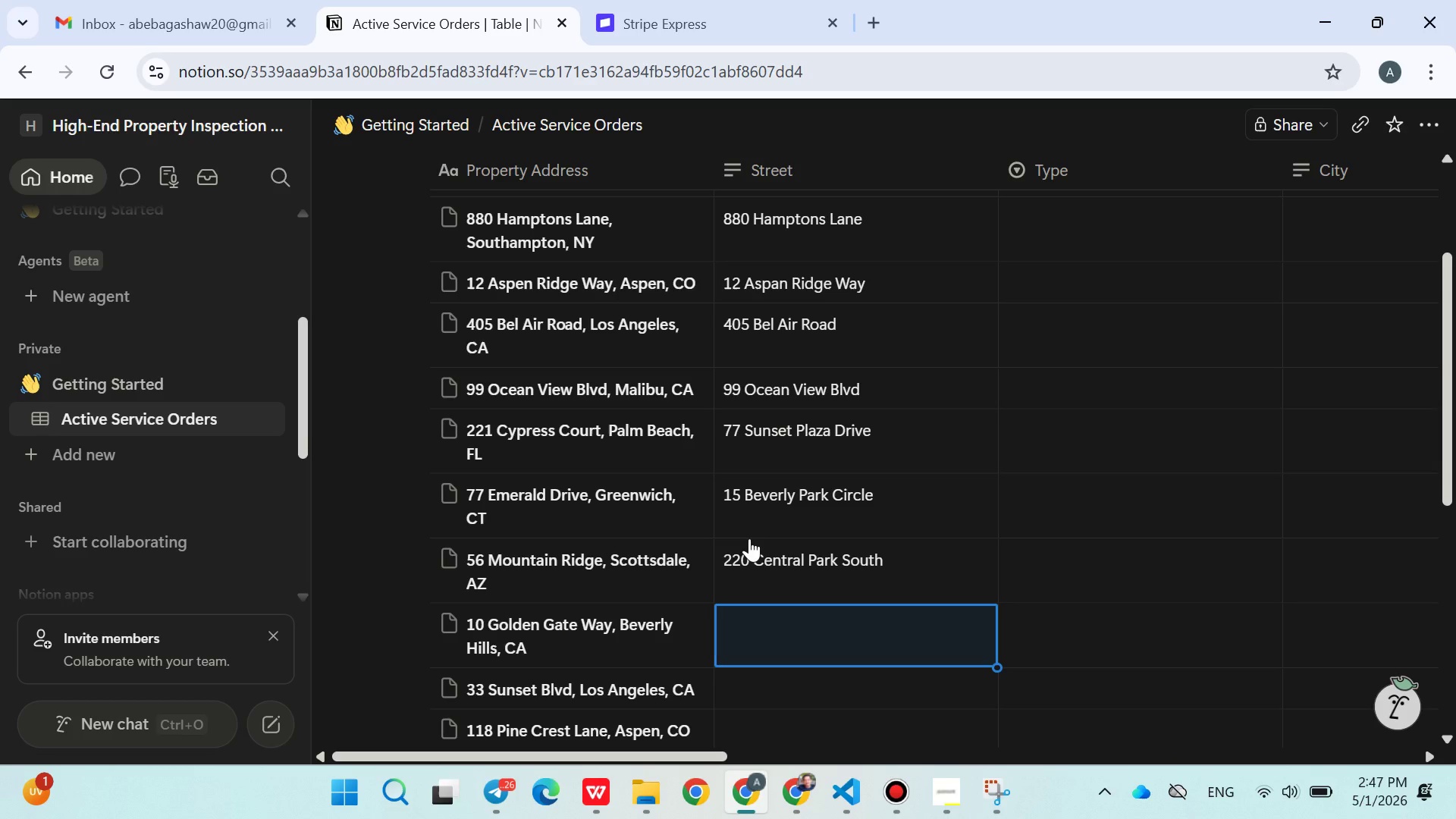 
type(60 East End Avenue)
 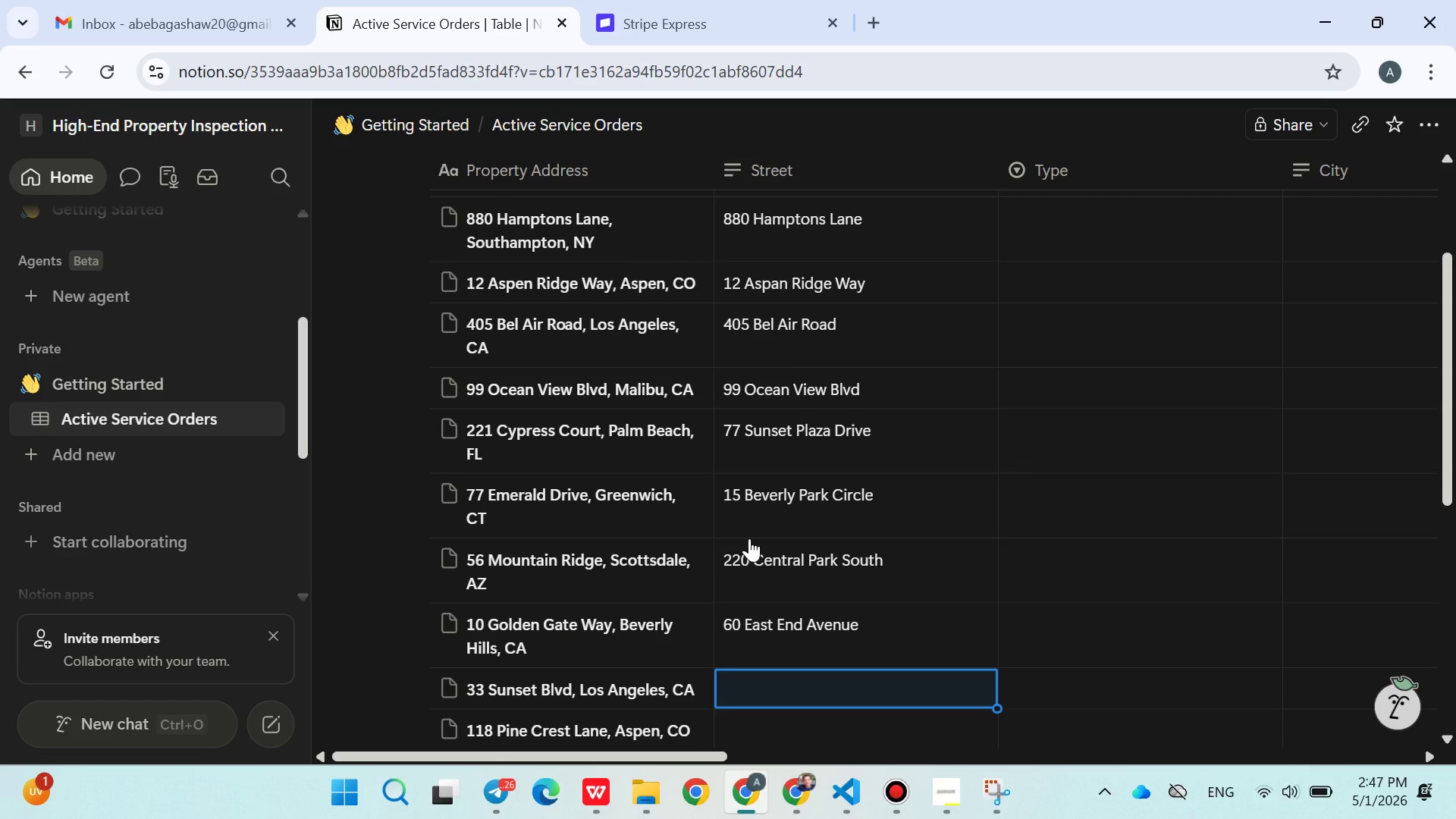 
 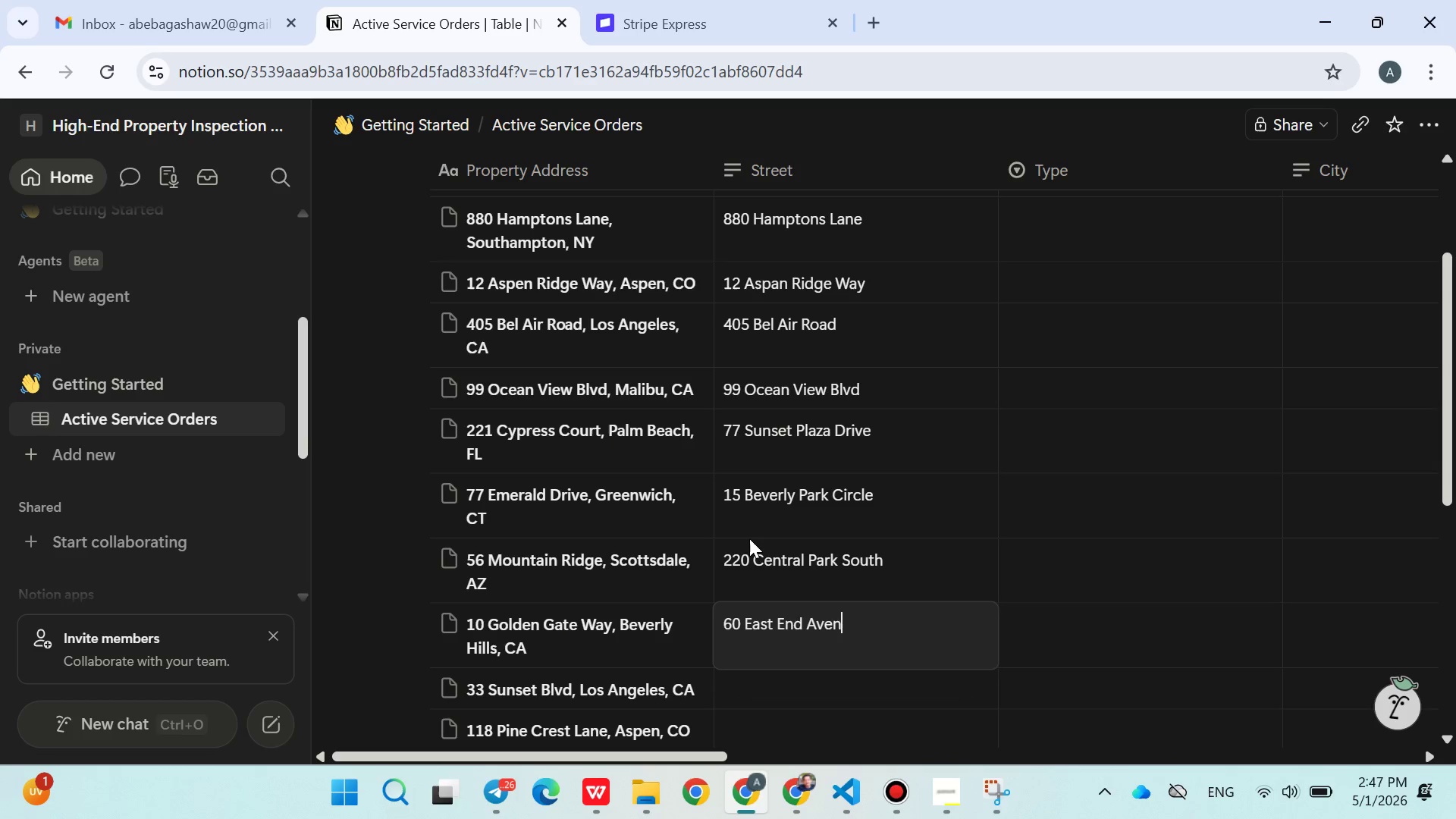 
key(Enter)
 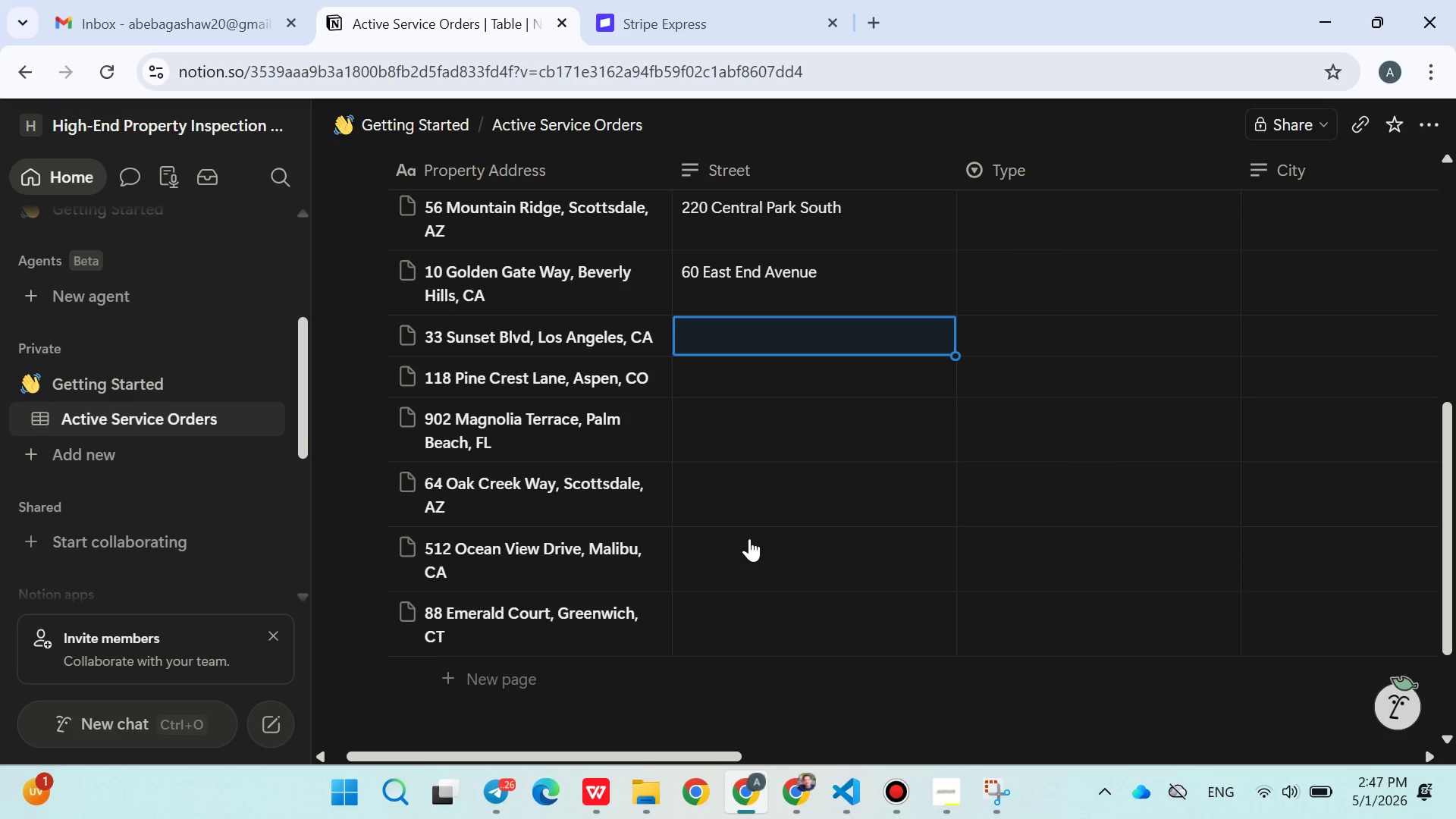 
wait(8.73)
 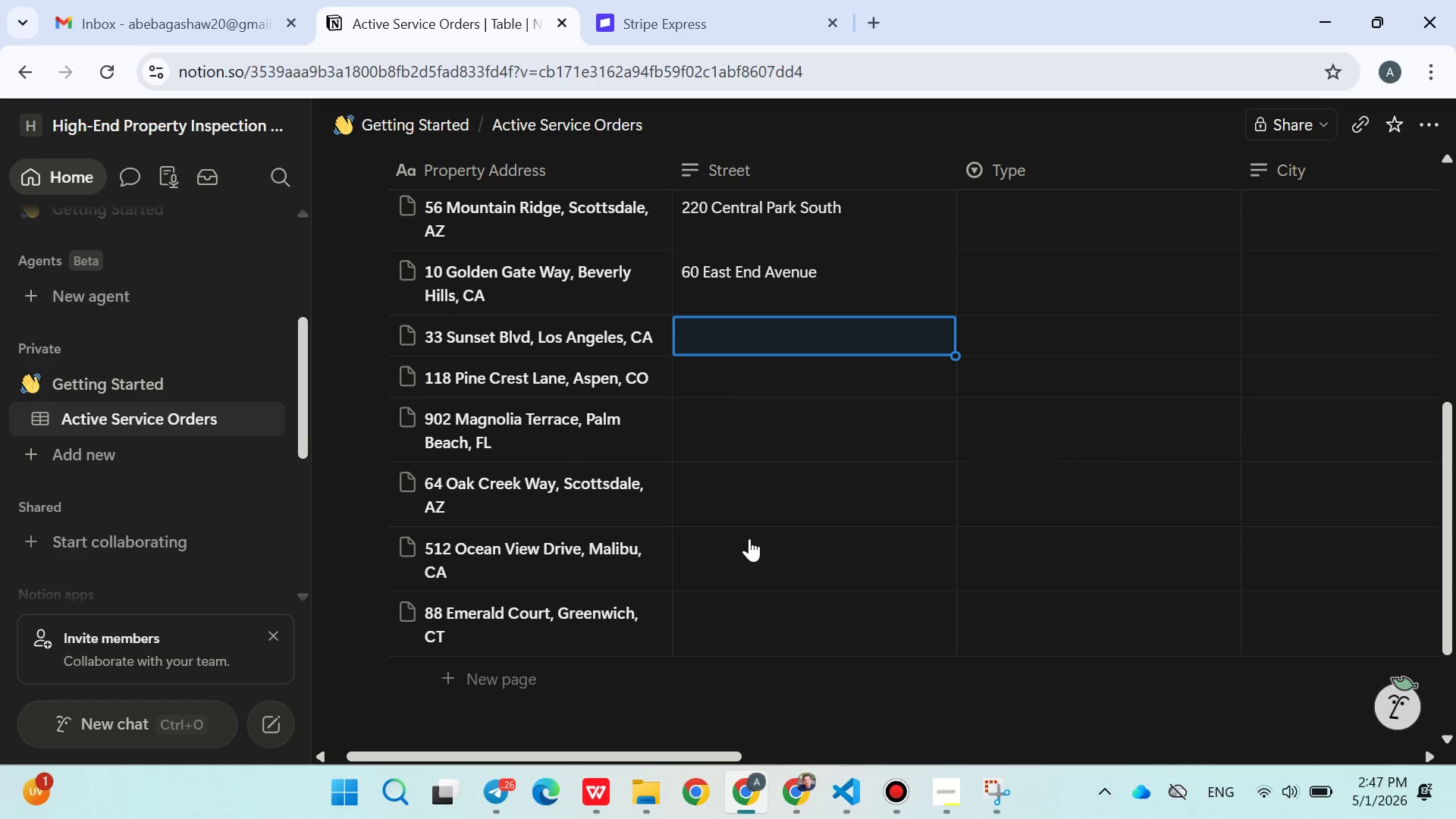 
type( 8 Plam Avenue)
 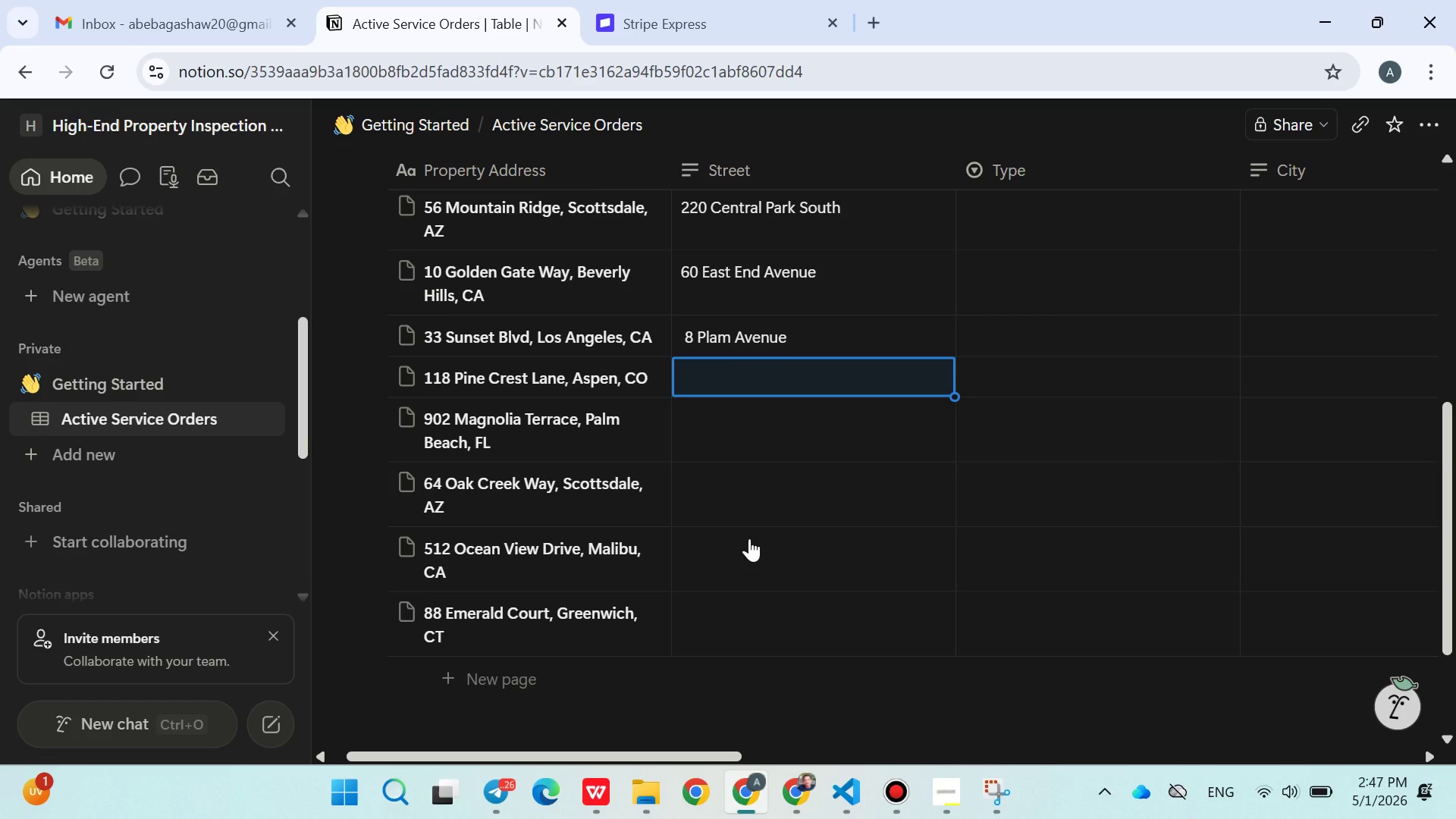 
 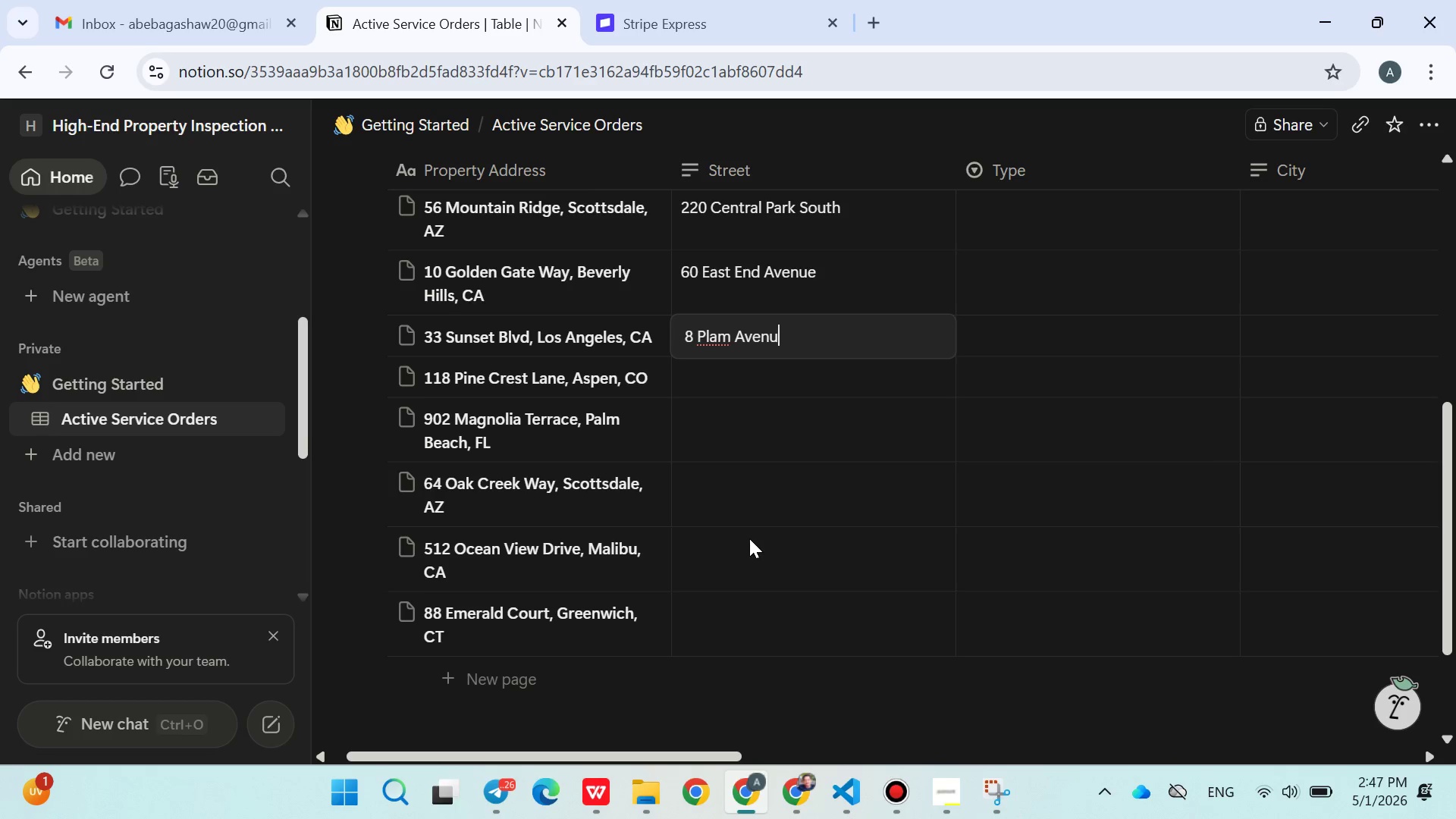 
key(Enter)
 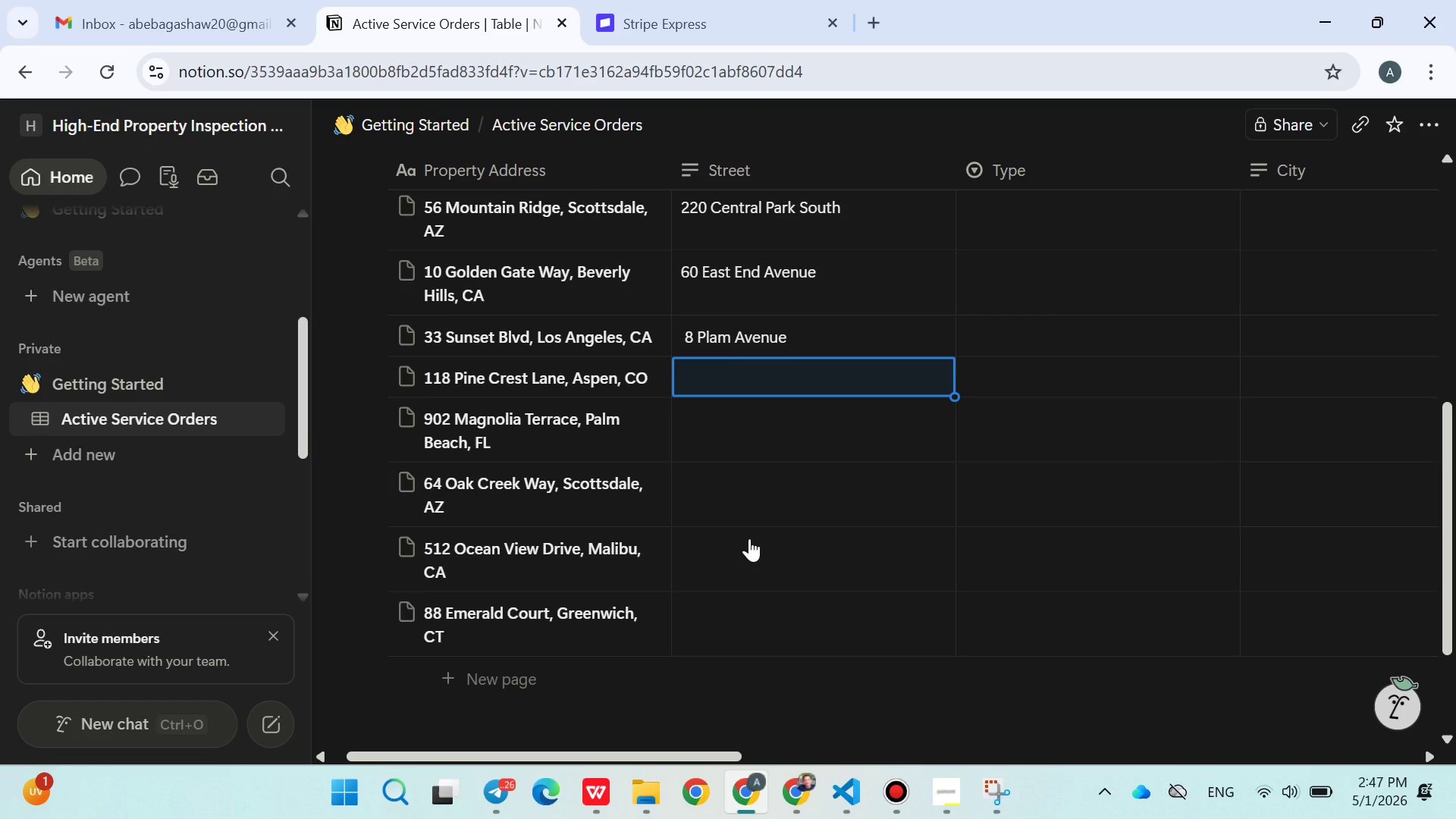 
type(350 Ocan Dive)
 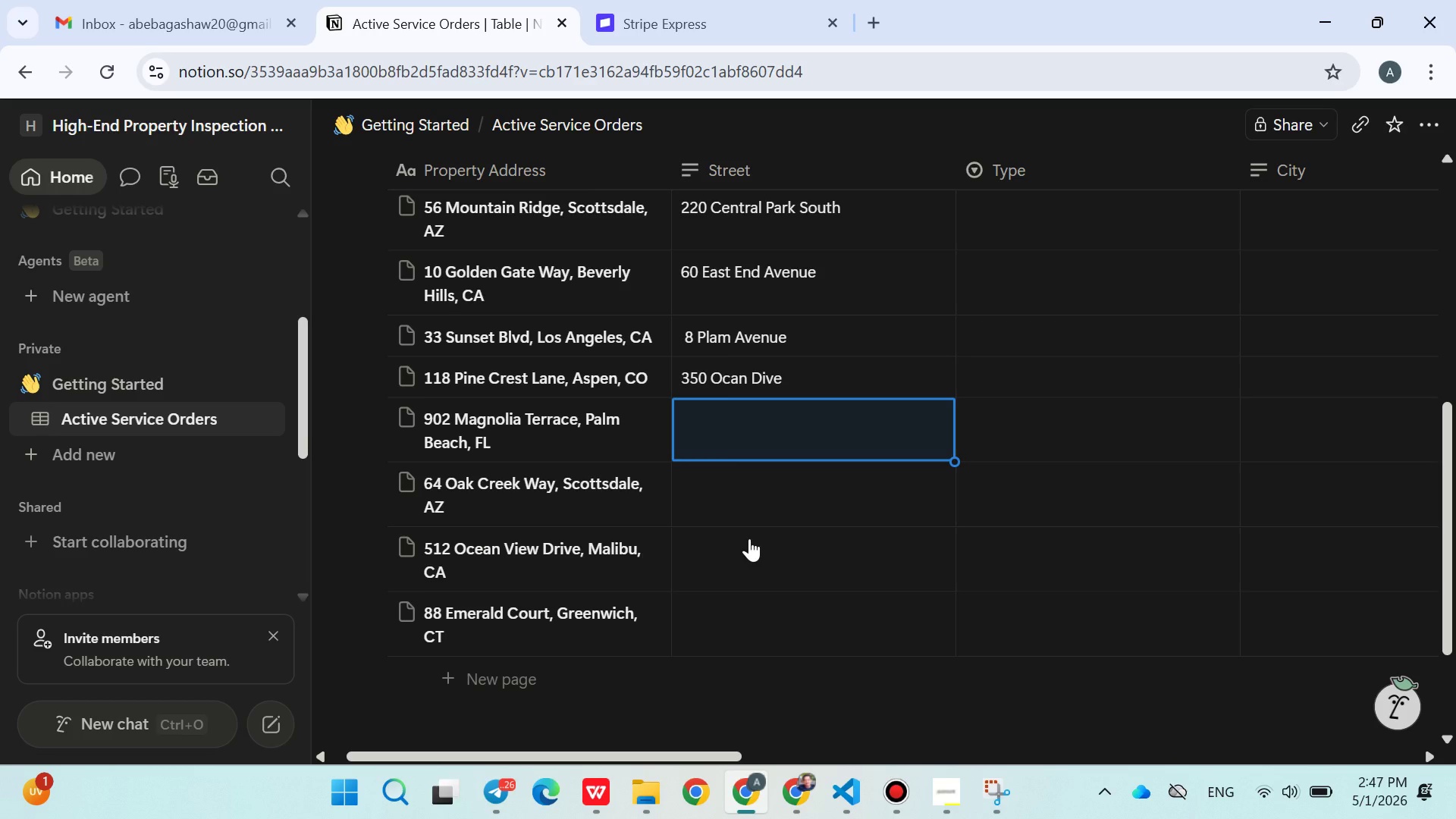 
 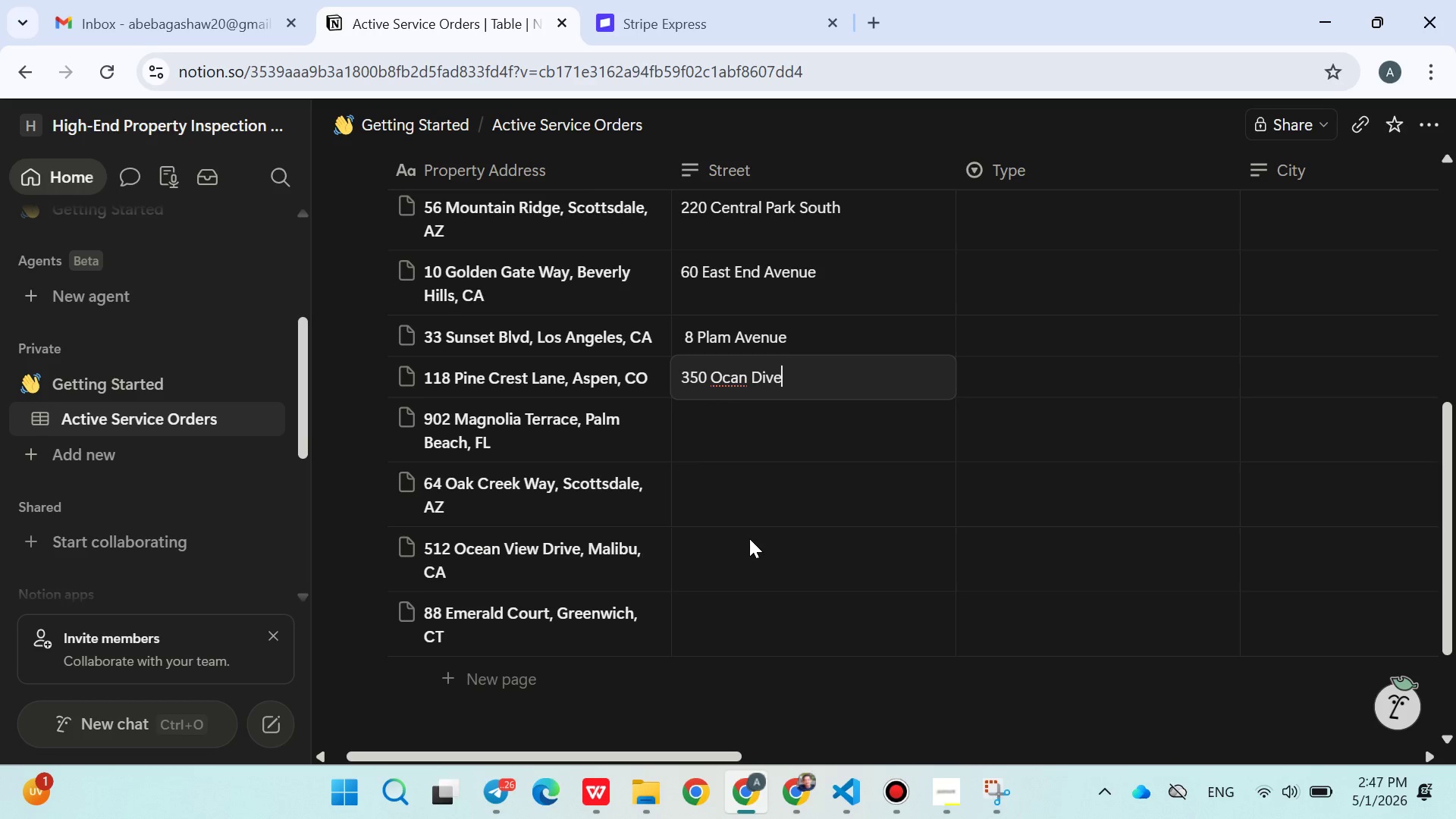 
key(Enter)
 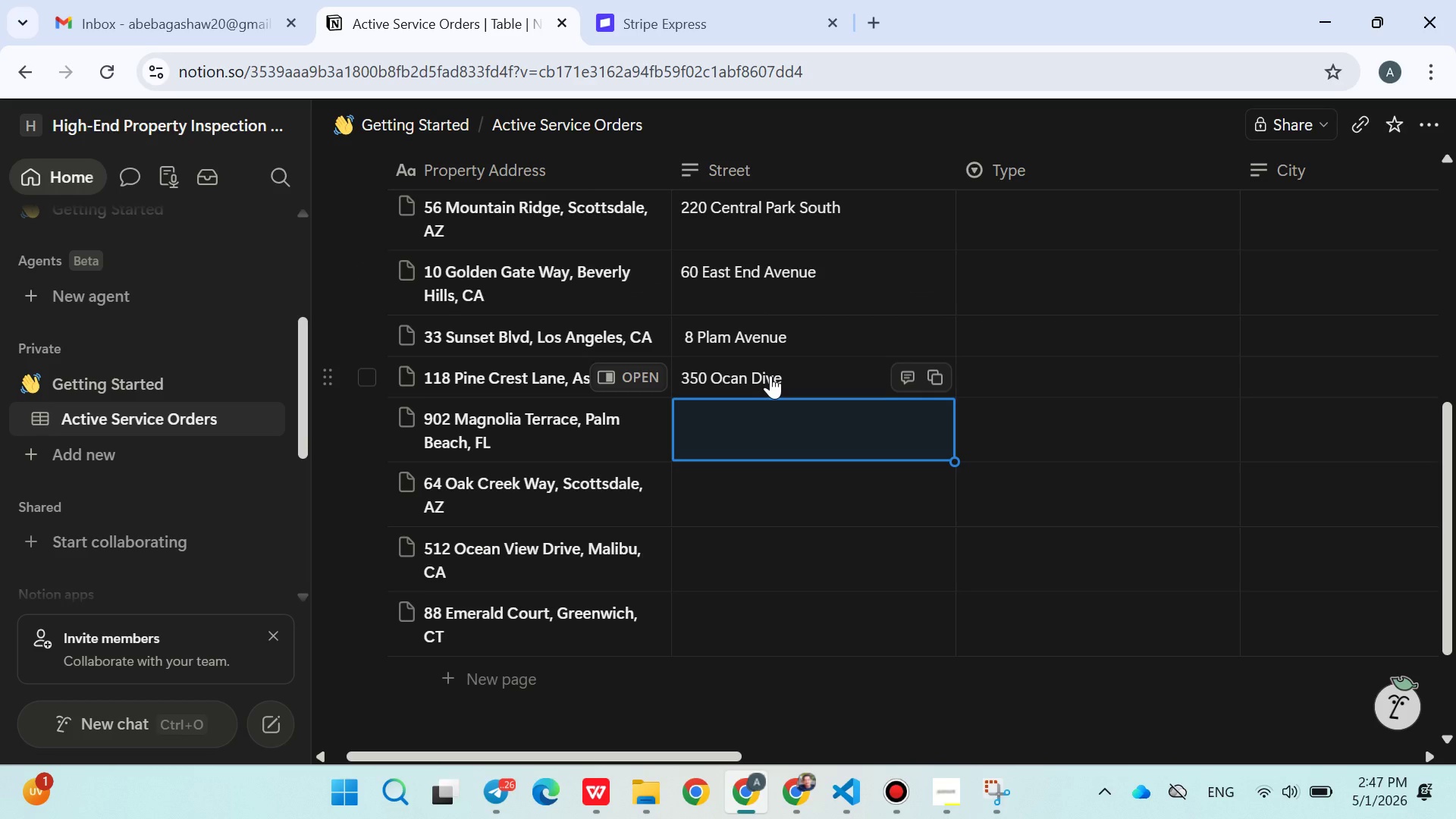 
left_click([779, 375])
 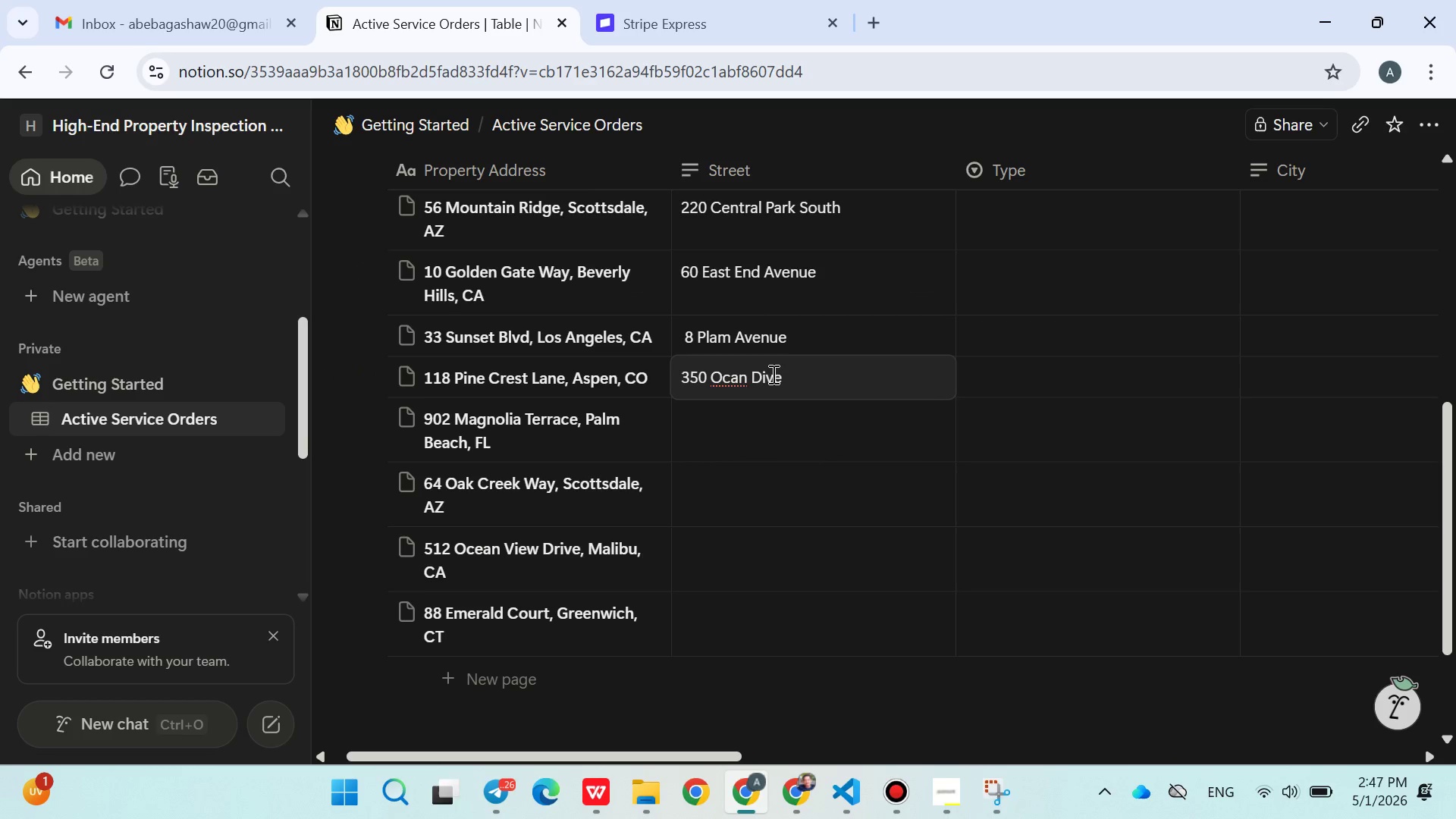 
key(ArrowLeft)
 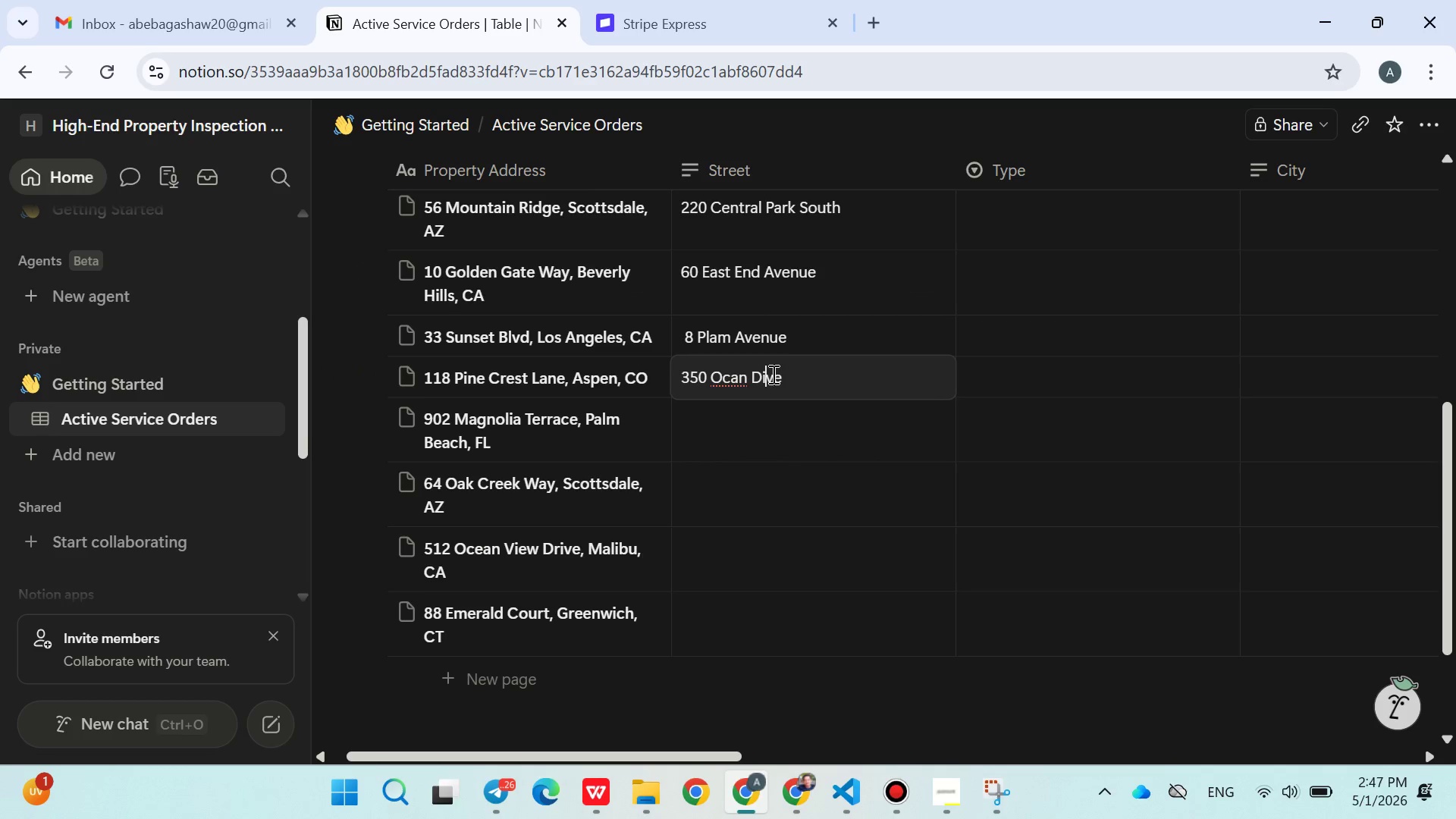 
key(ArrowLeft)
 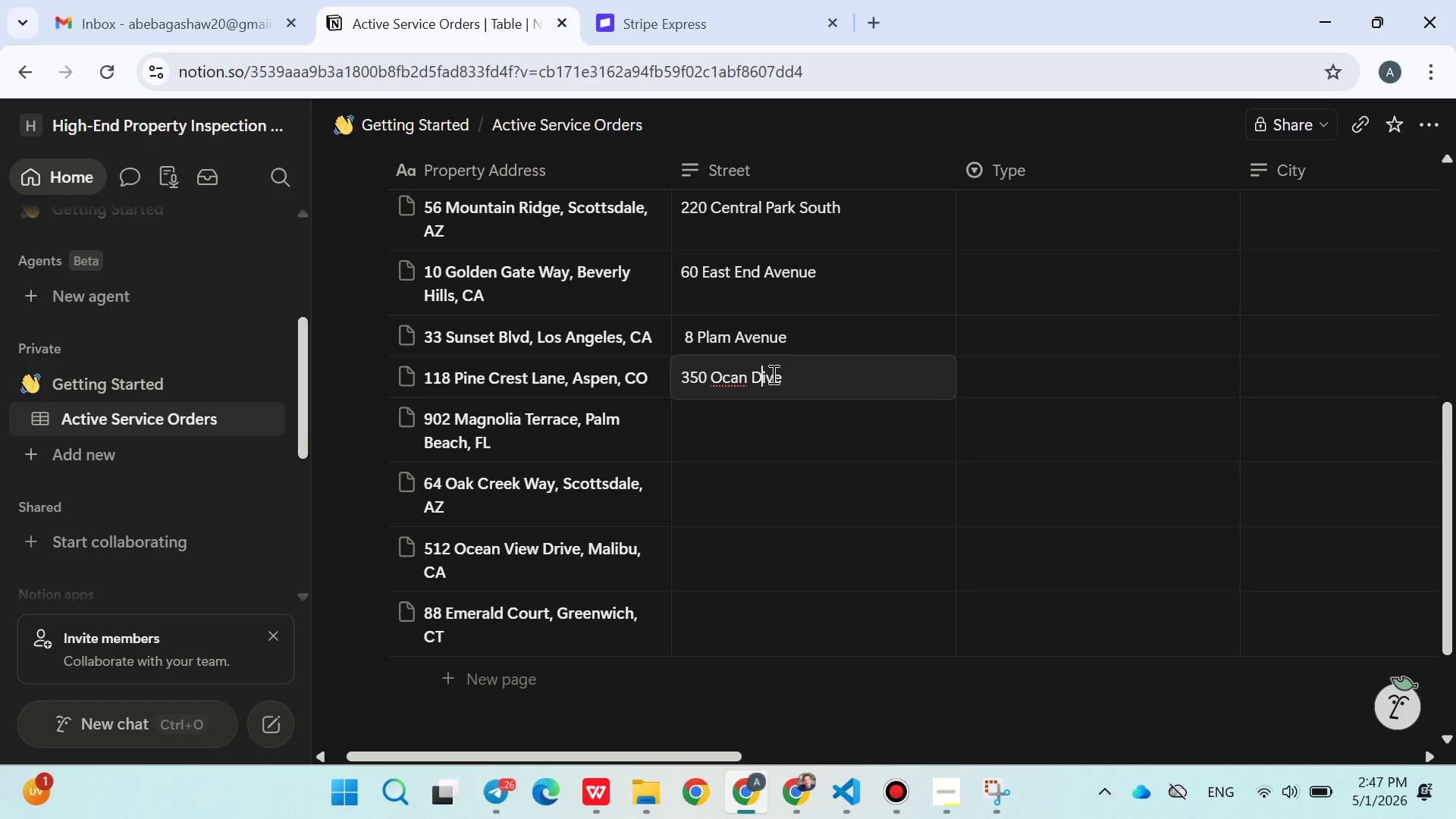 
key(ArrowLeft)
 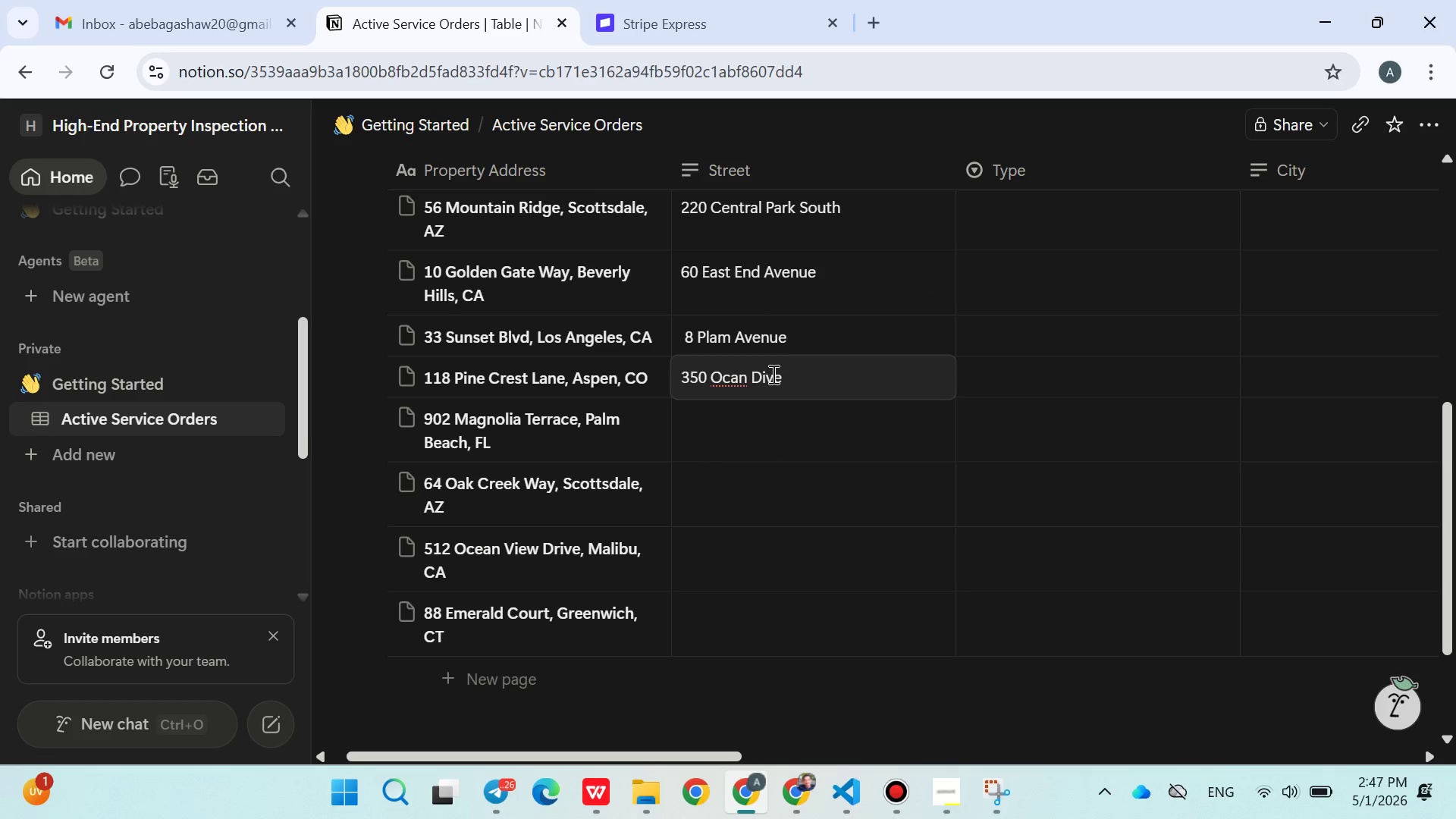 
key(R)
 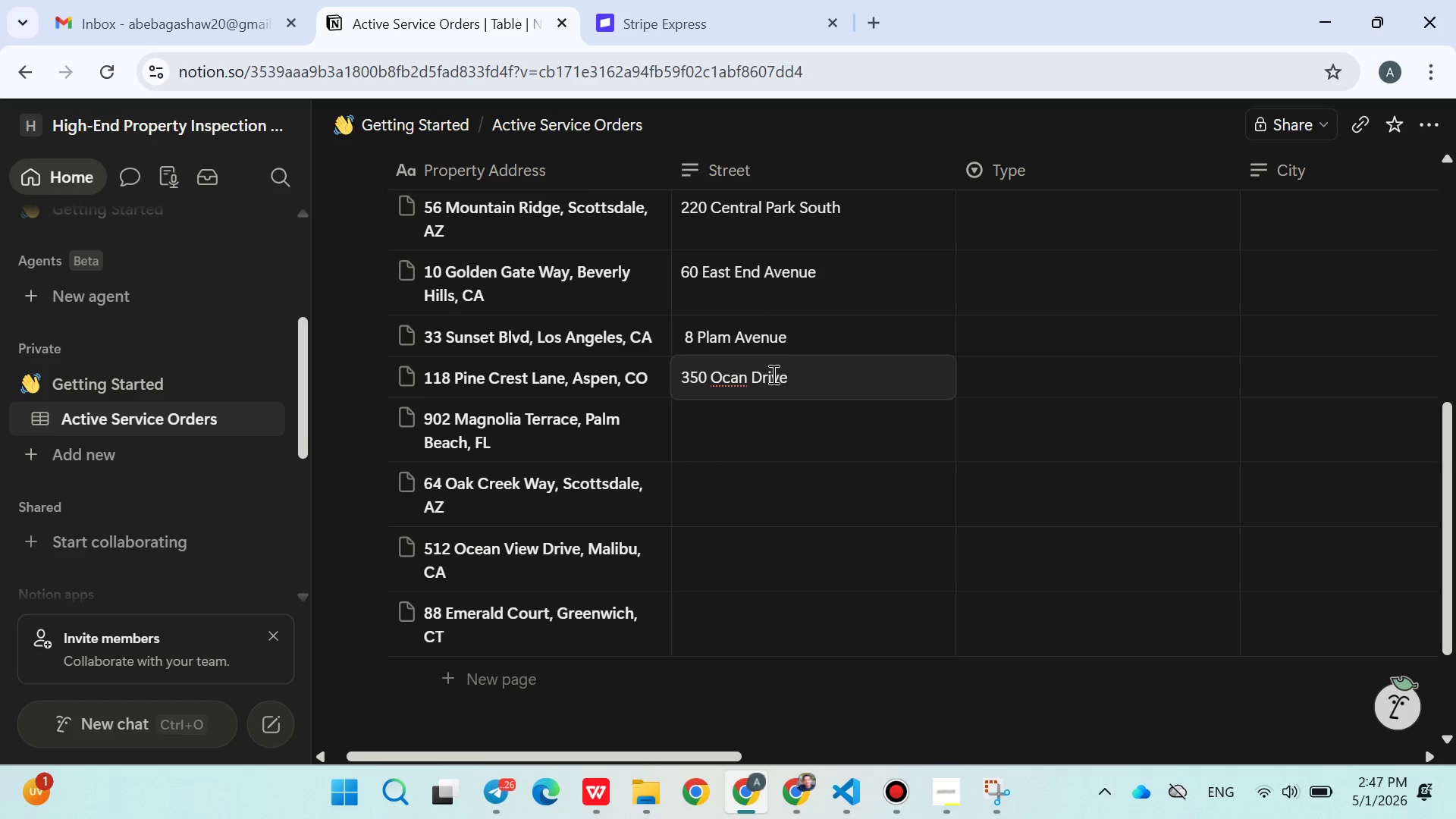 
key(Enter)
 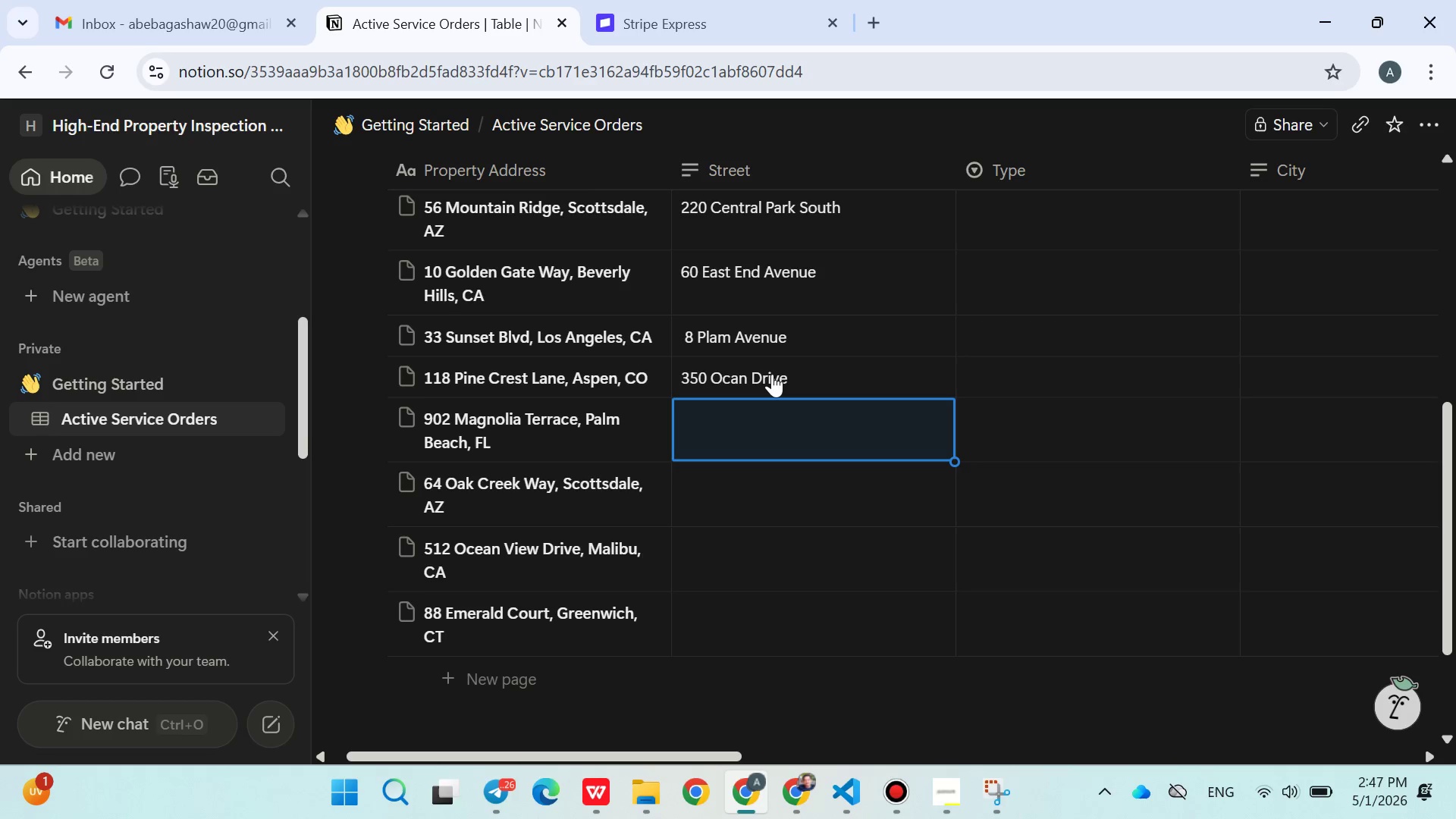 
wait(6.28)
 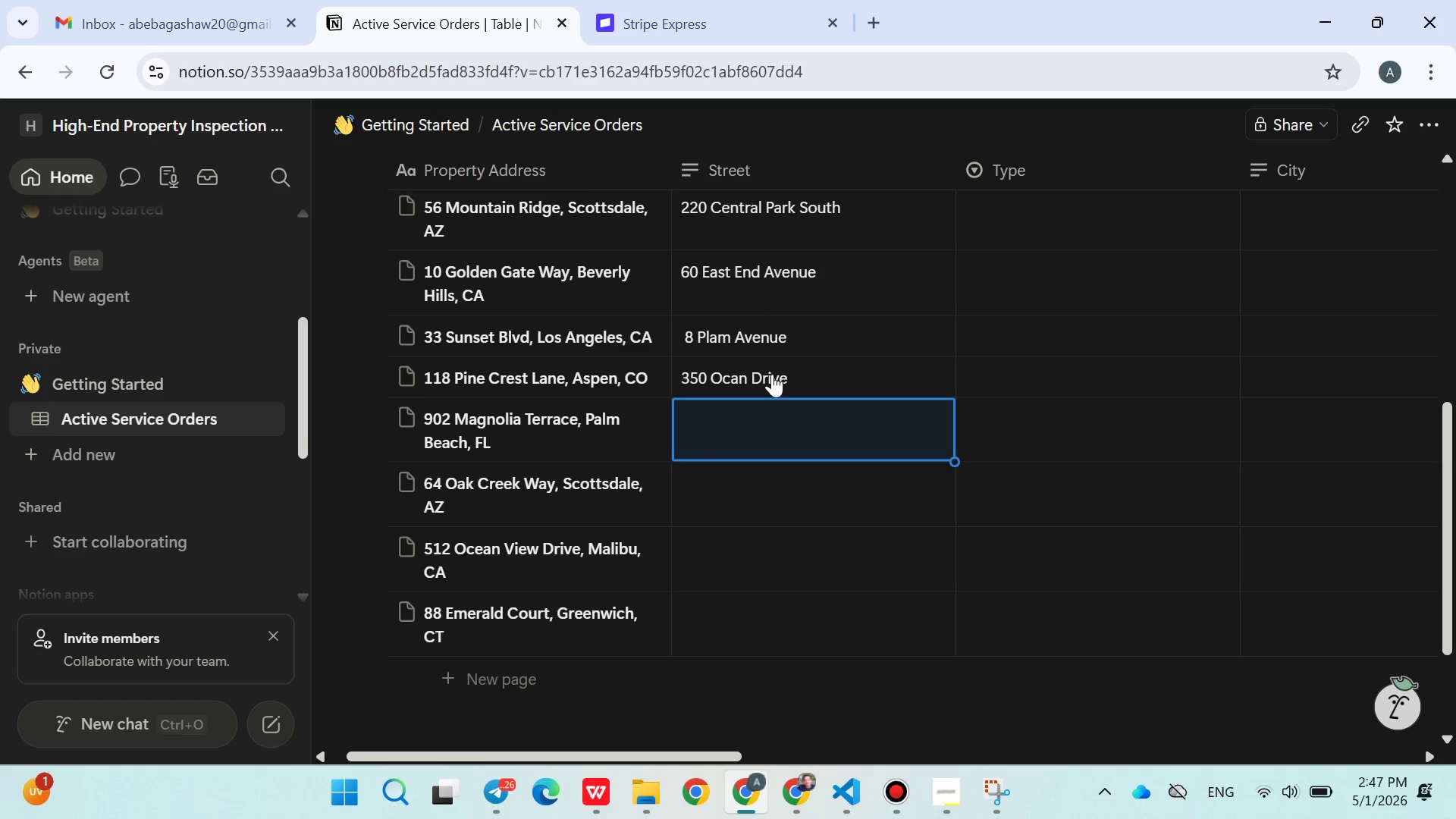 
type(18 Star )
 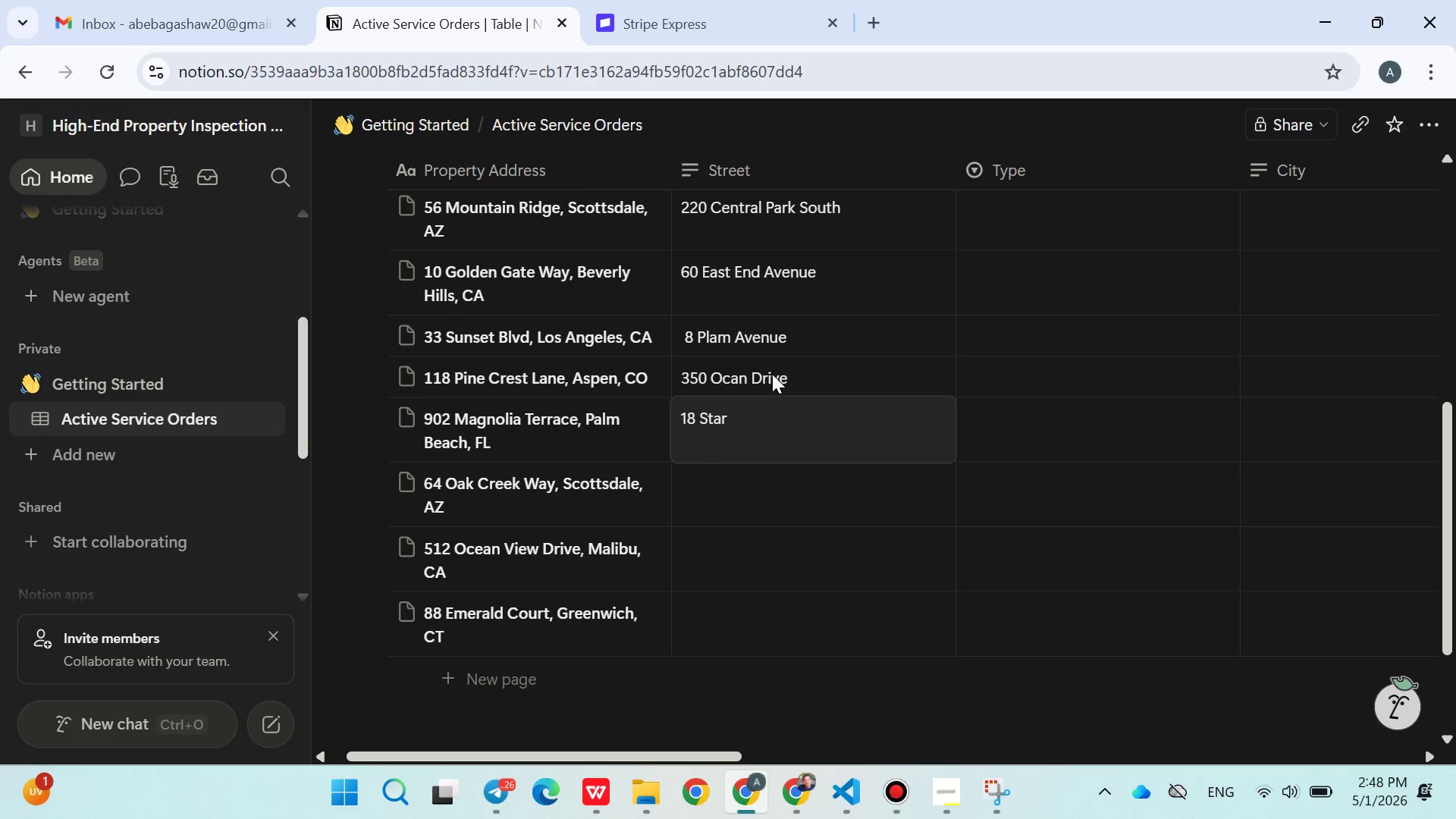 
type(Island Drive)
 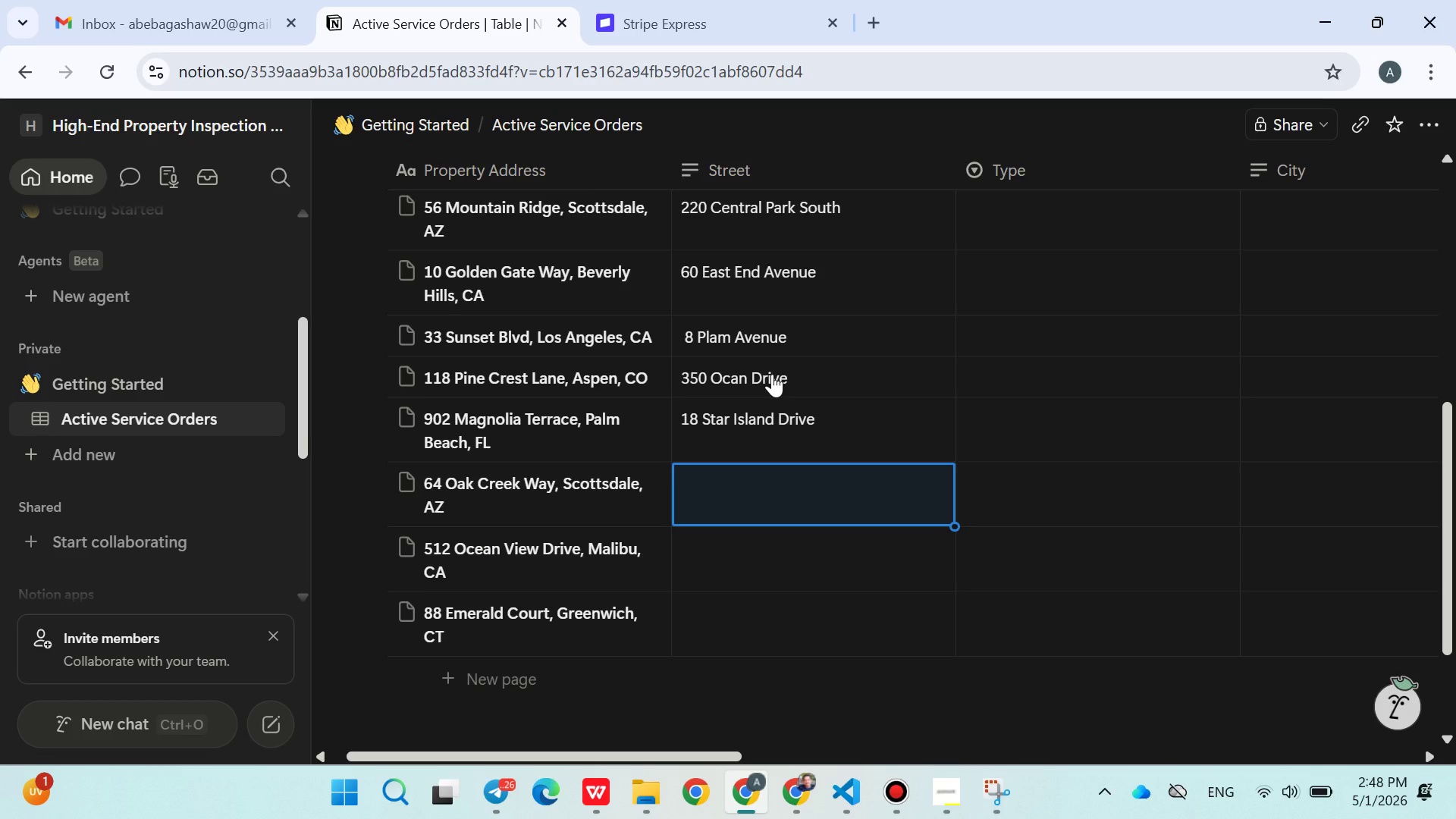 
 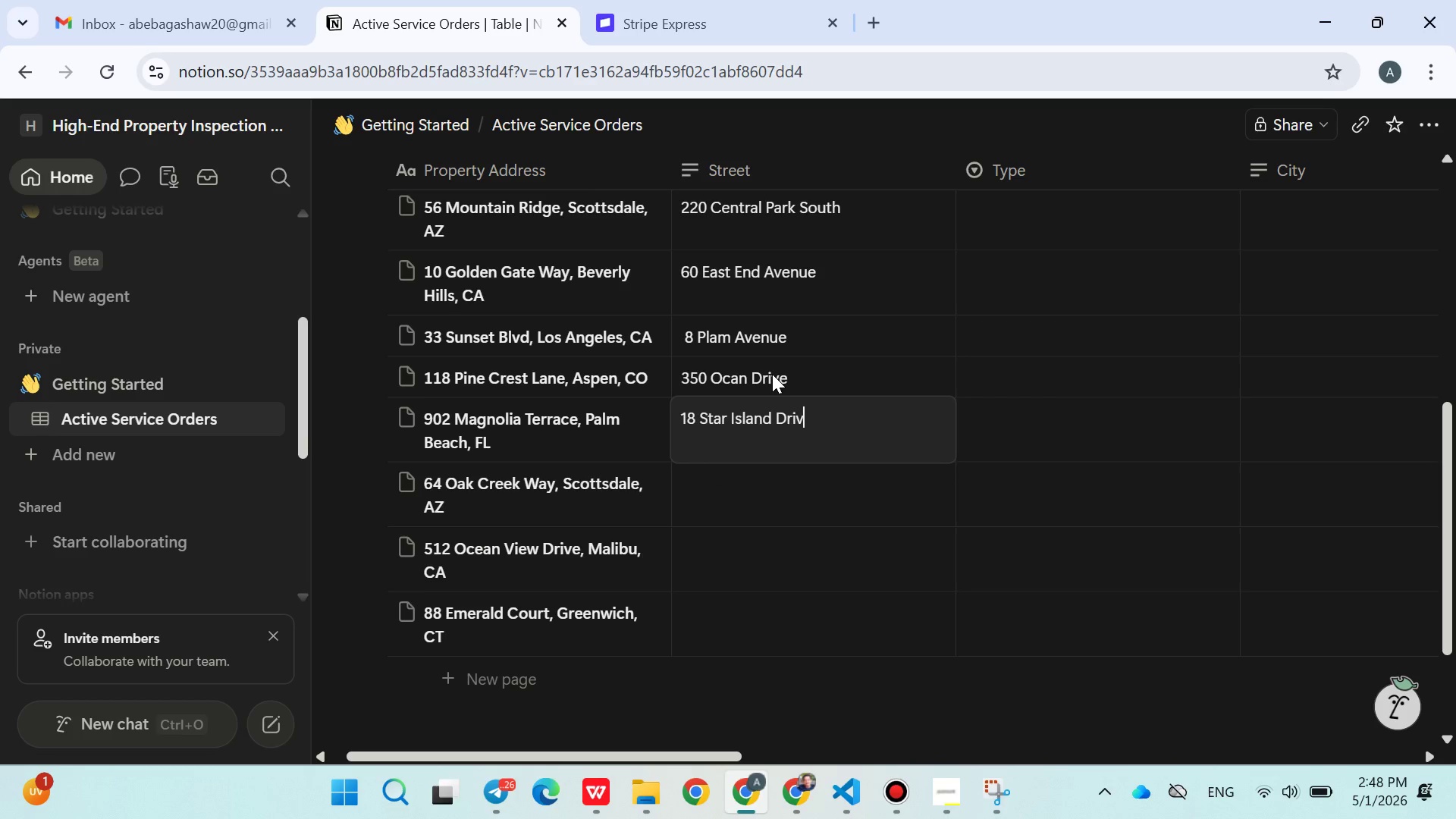 
key(Enter)
 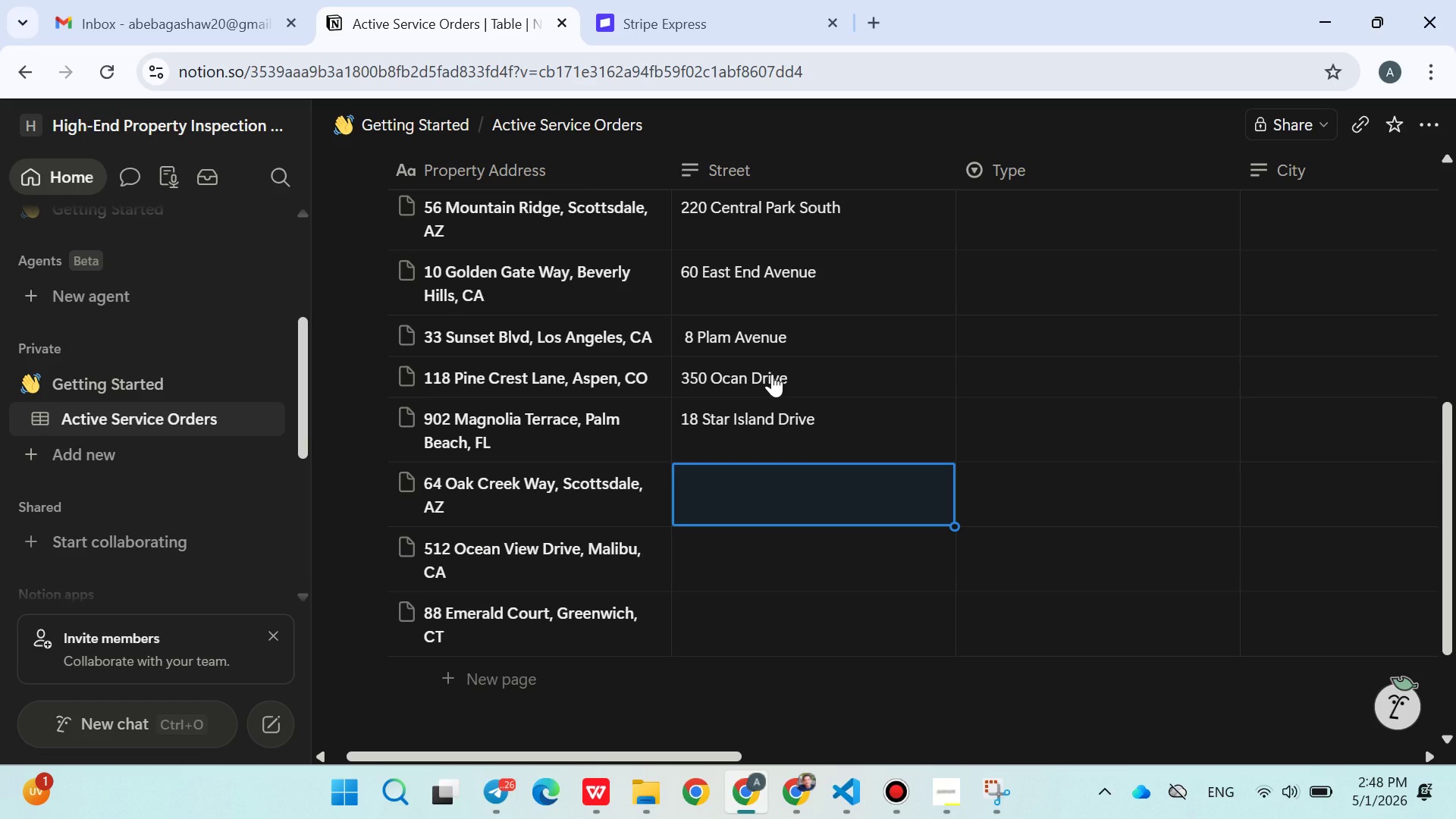 
type(455 Golden Gte)
key(Backspace)
key(Backspace)
type(ate Ava)
key(Backspace)
type(e)
 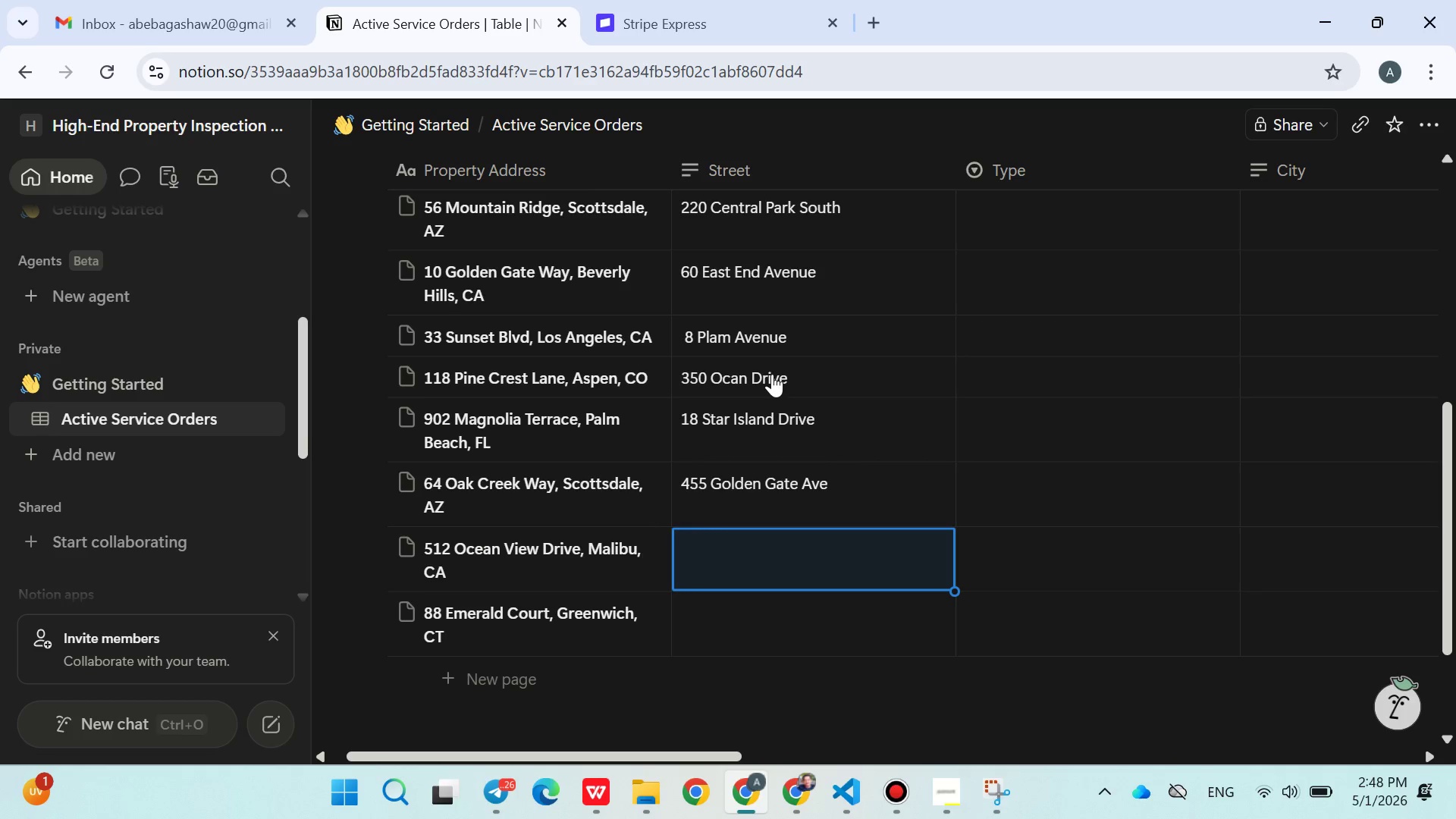 
 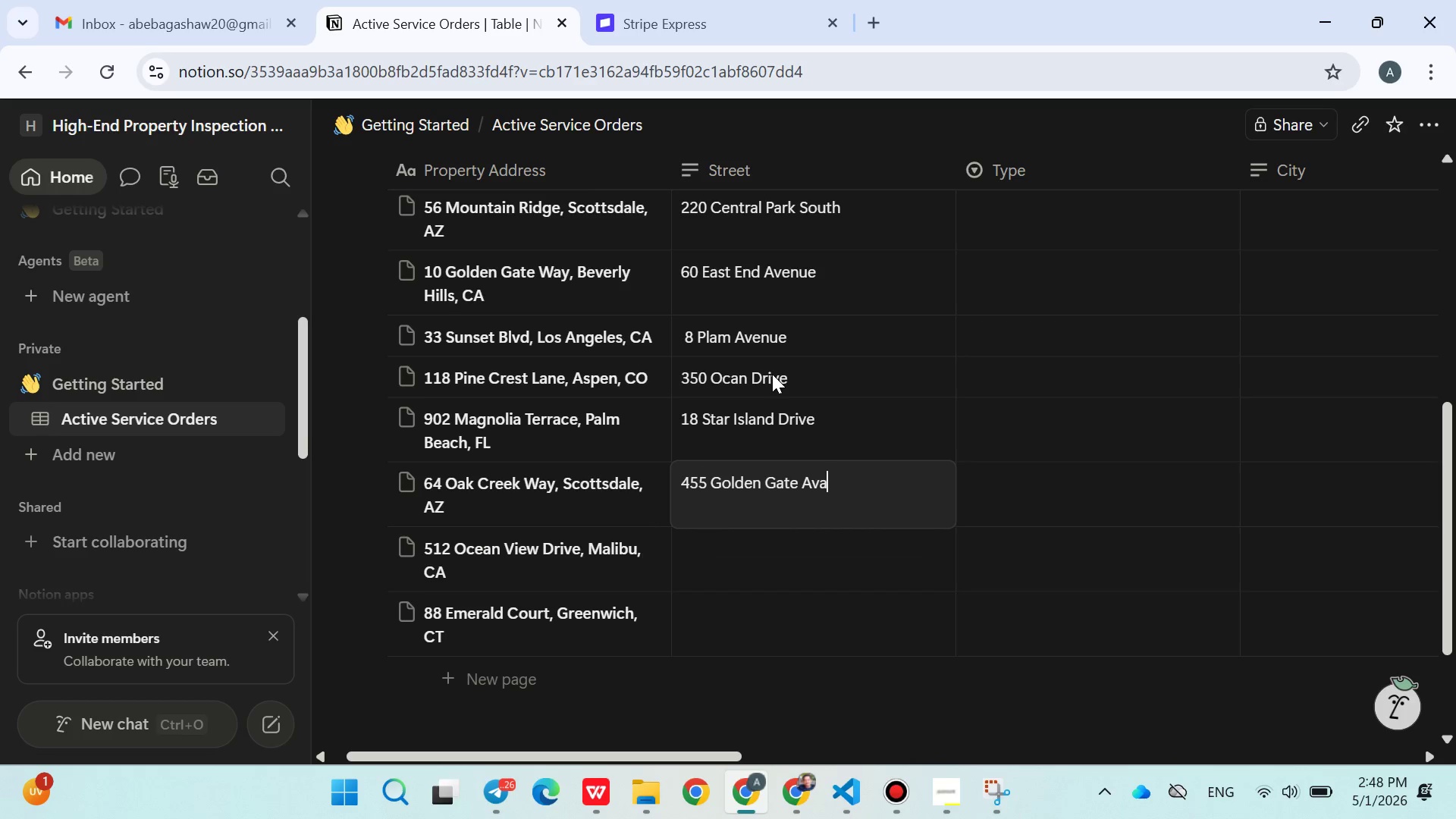 
key(Enter)
 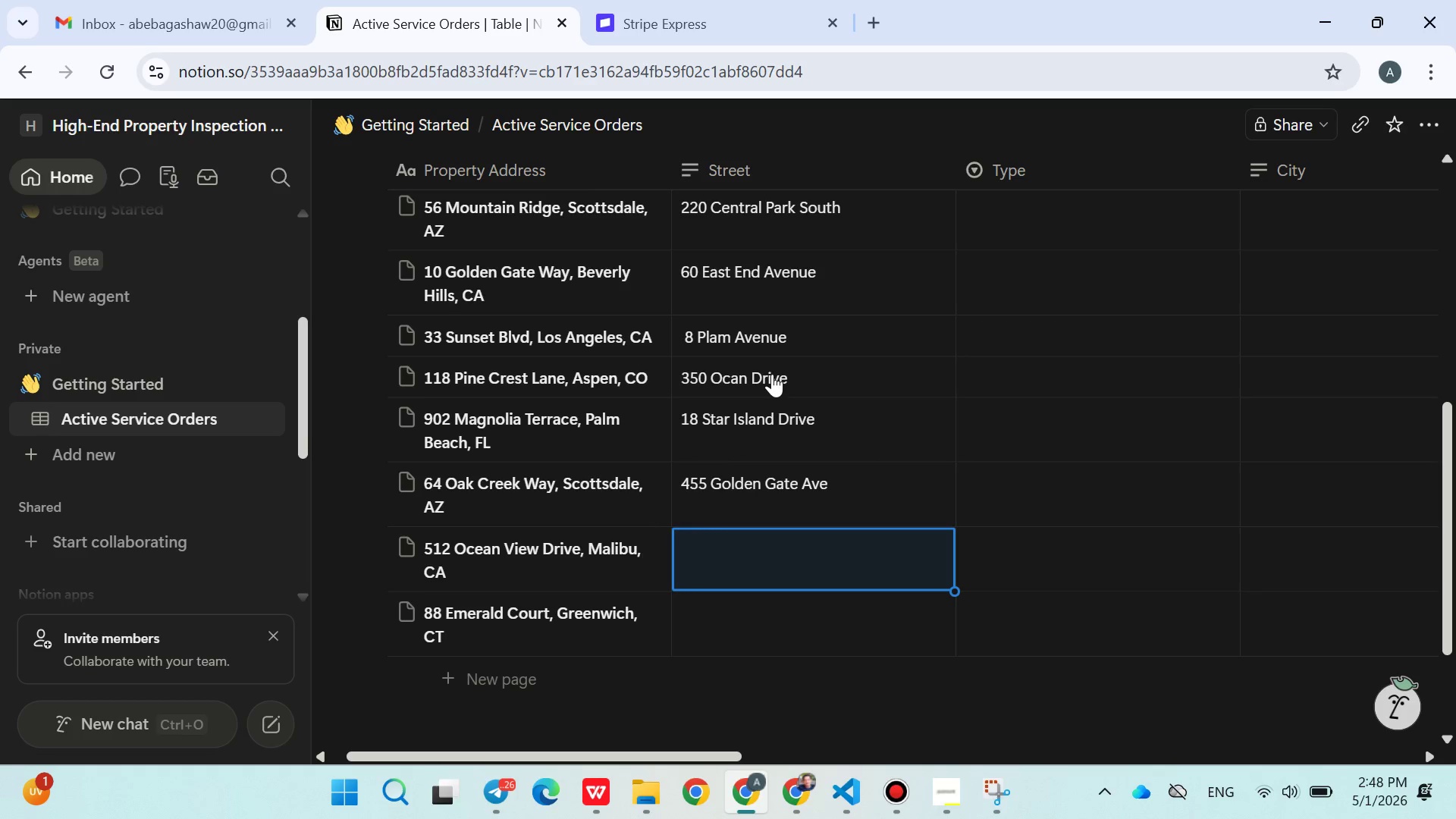 
type(798 Market Street)
 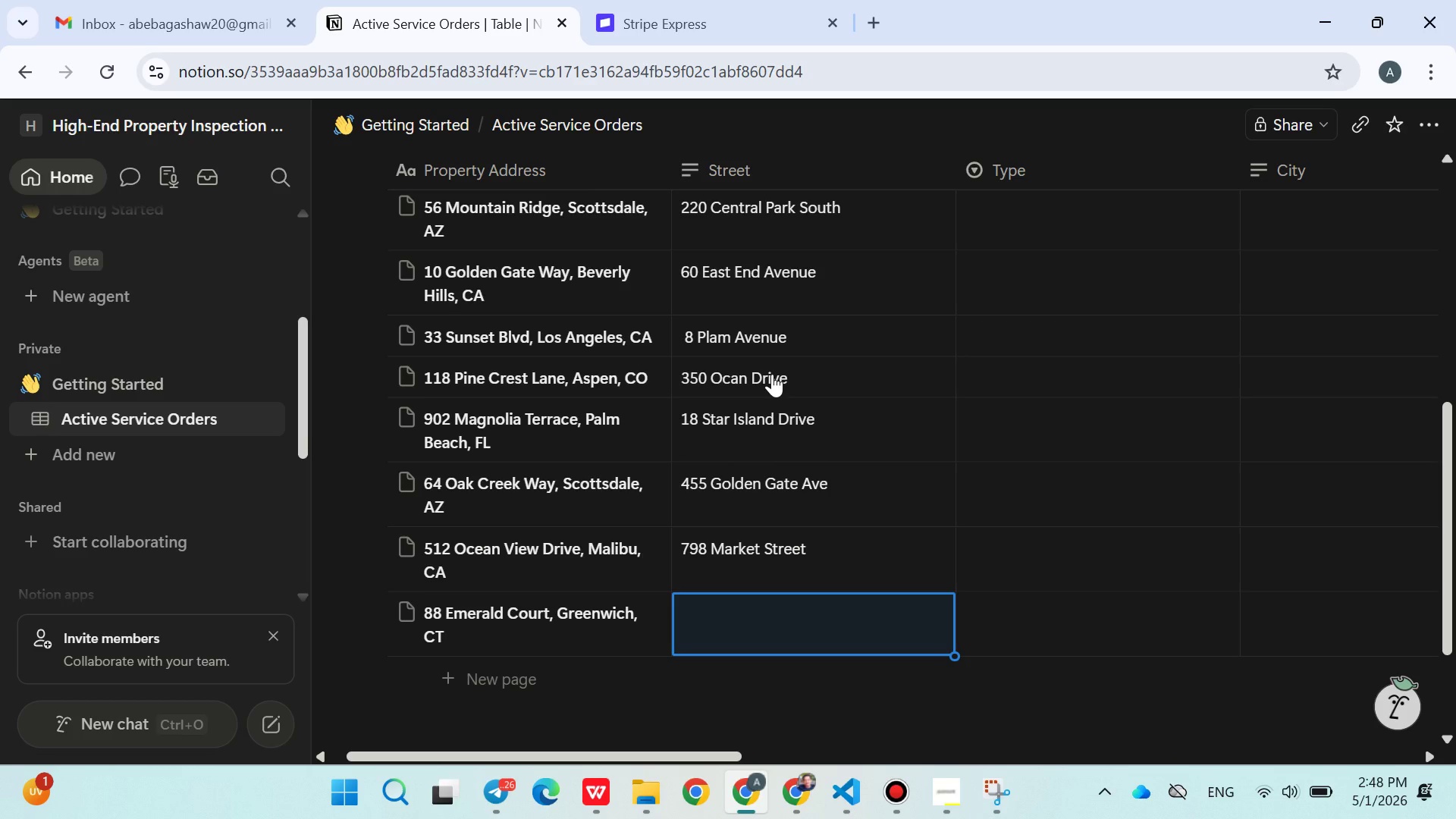 
 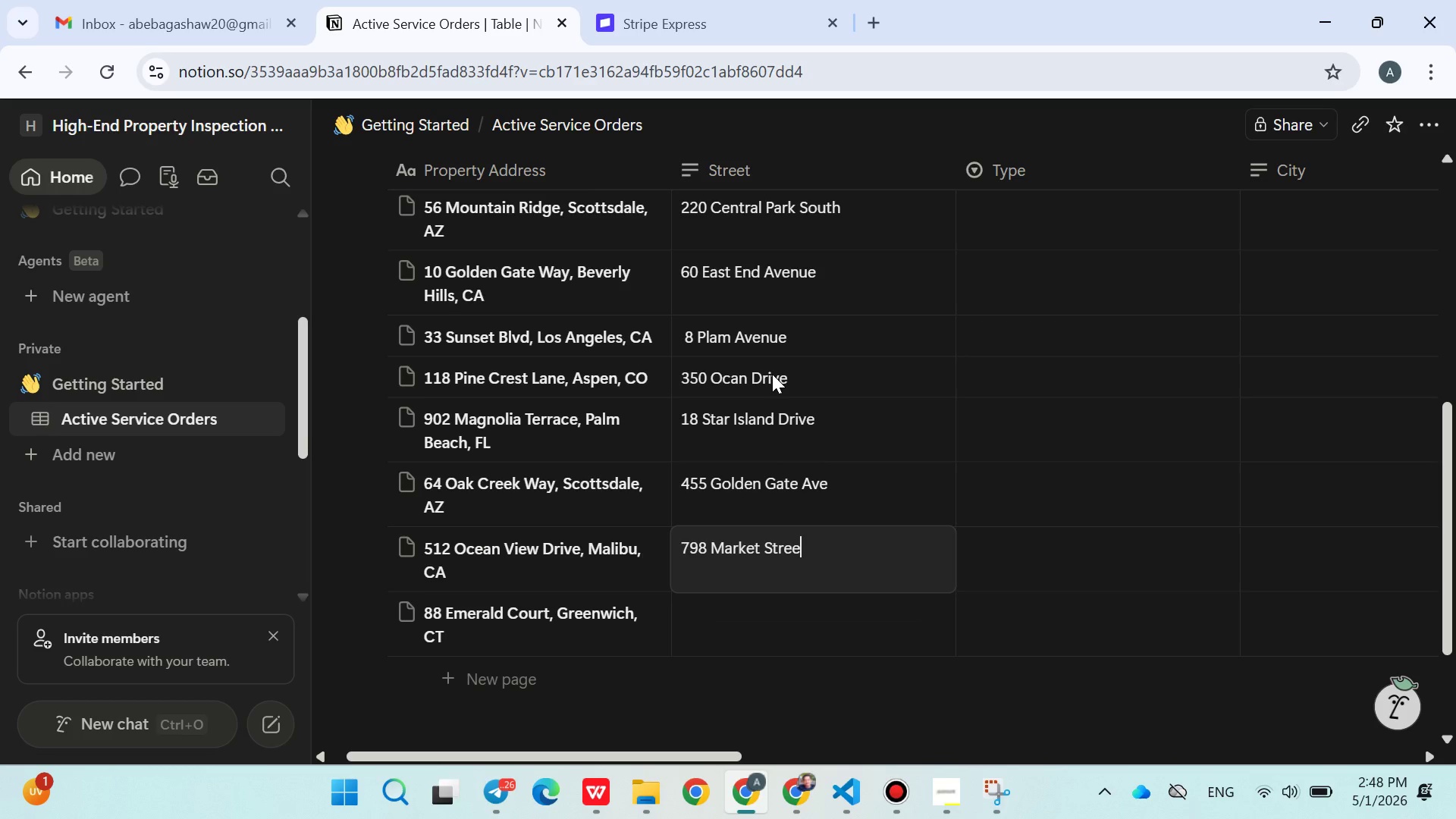 
key(Enter)
 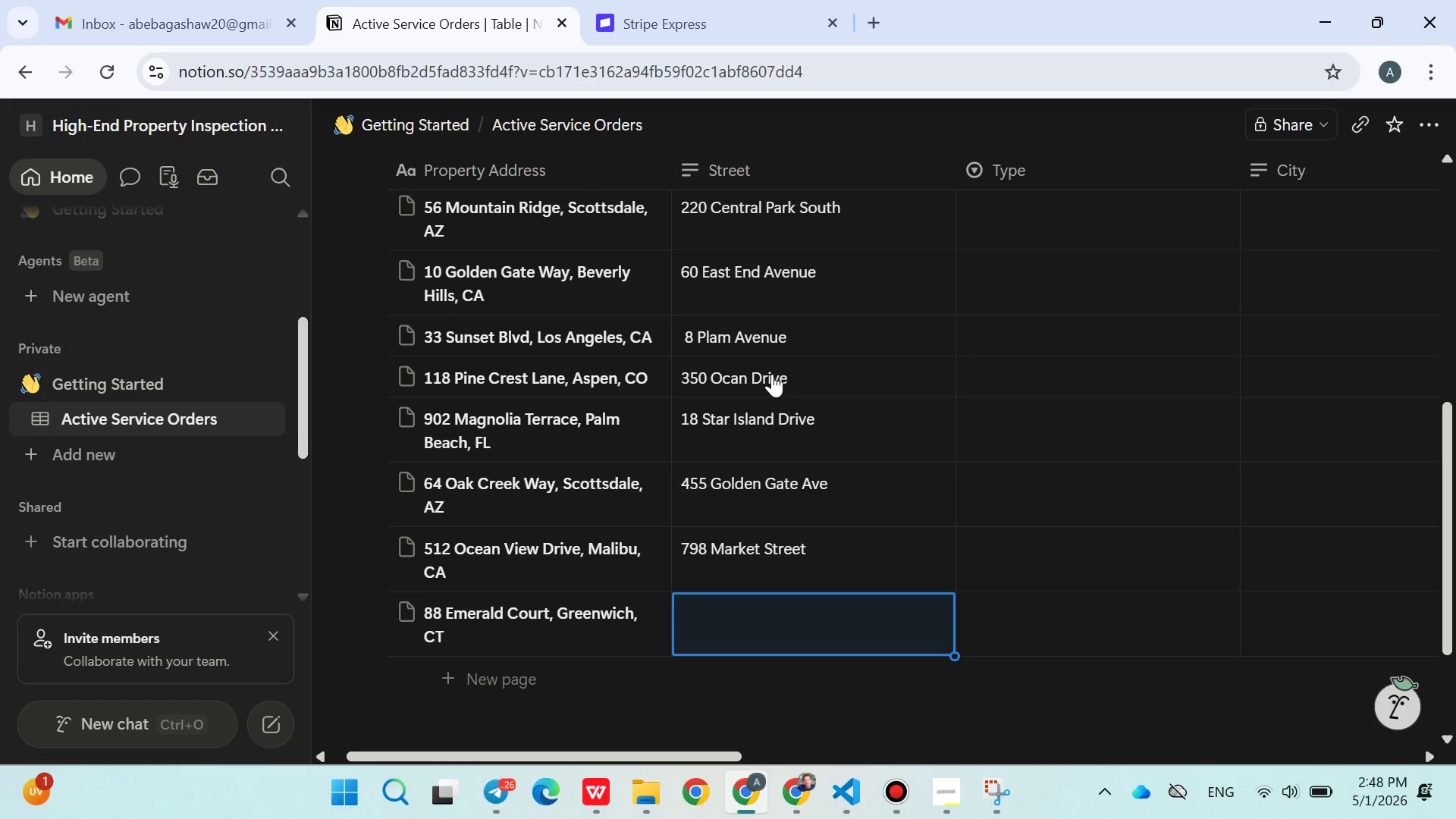 
type(10 Lake Shore DRIVE)
 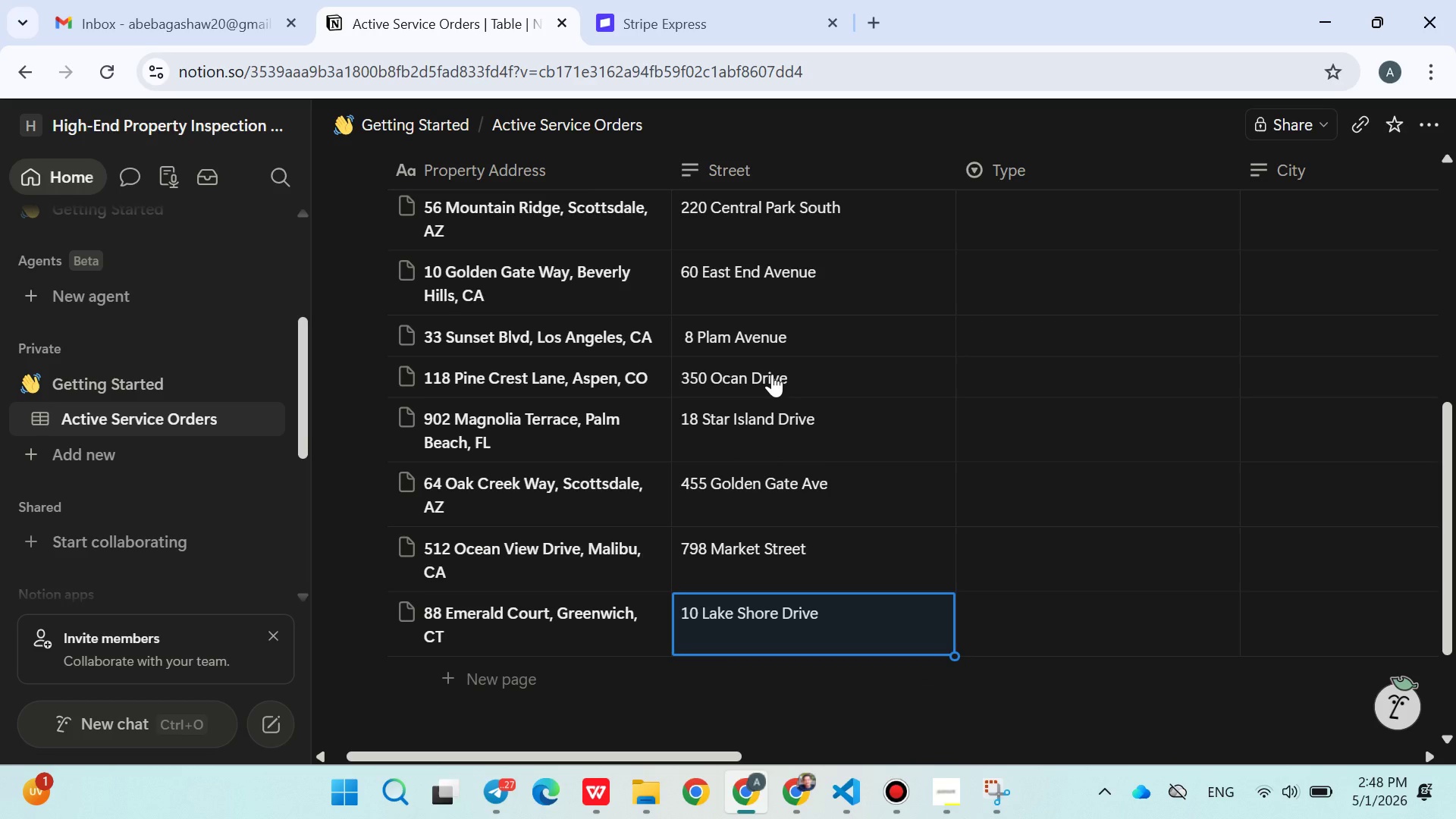 
 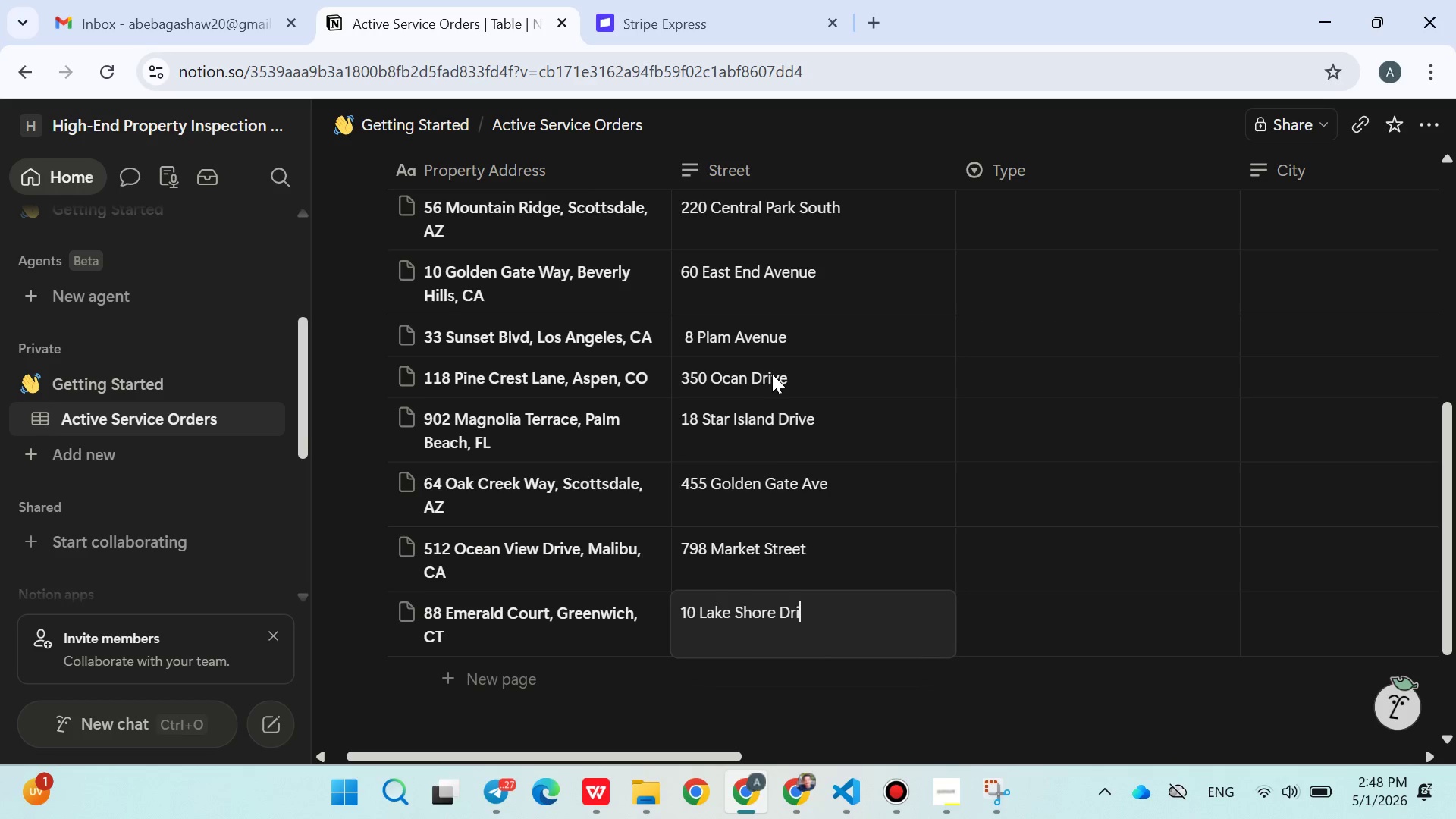 
key(Shift+Enter)
 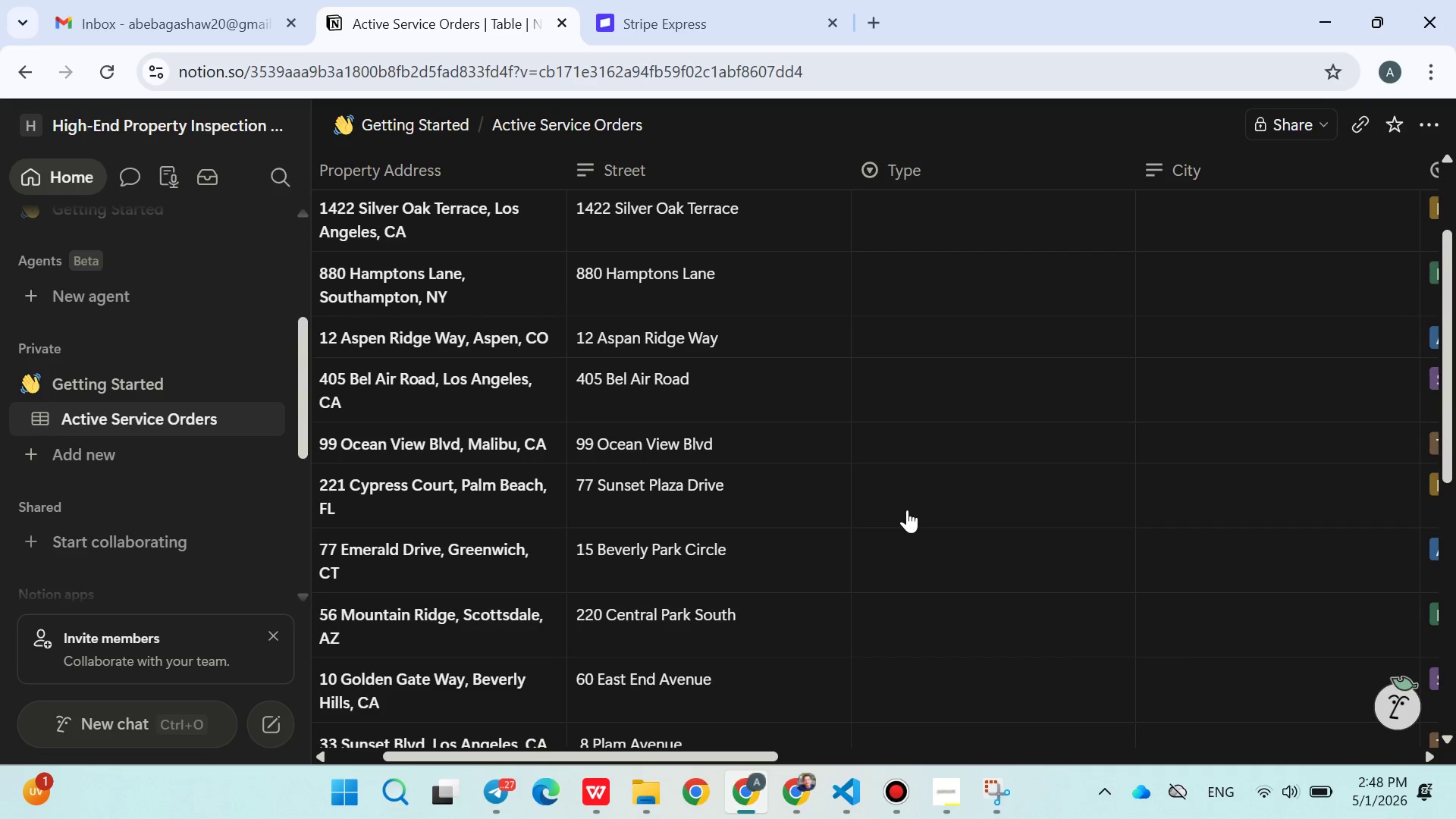 
wait(12.95)
 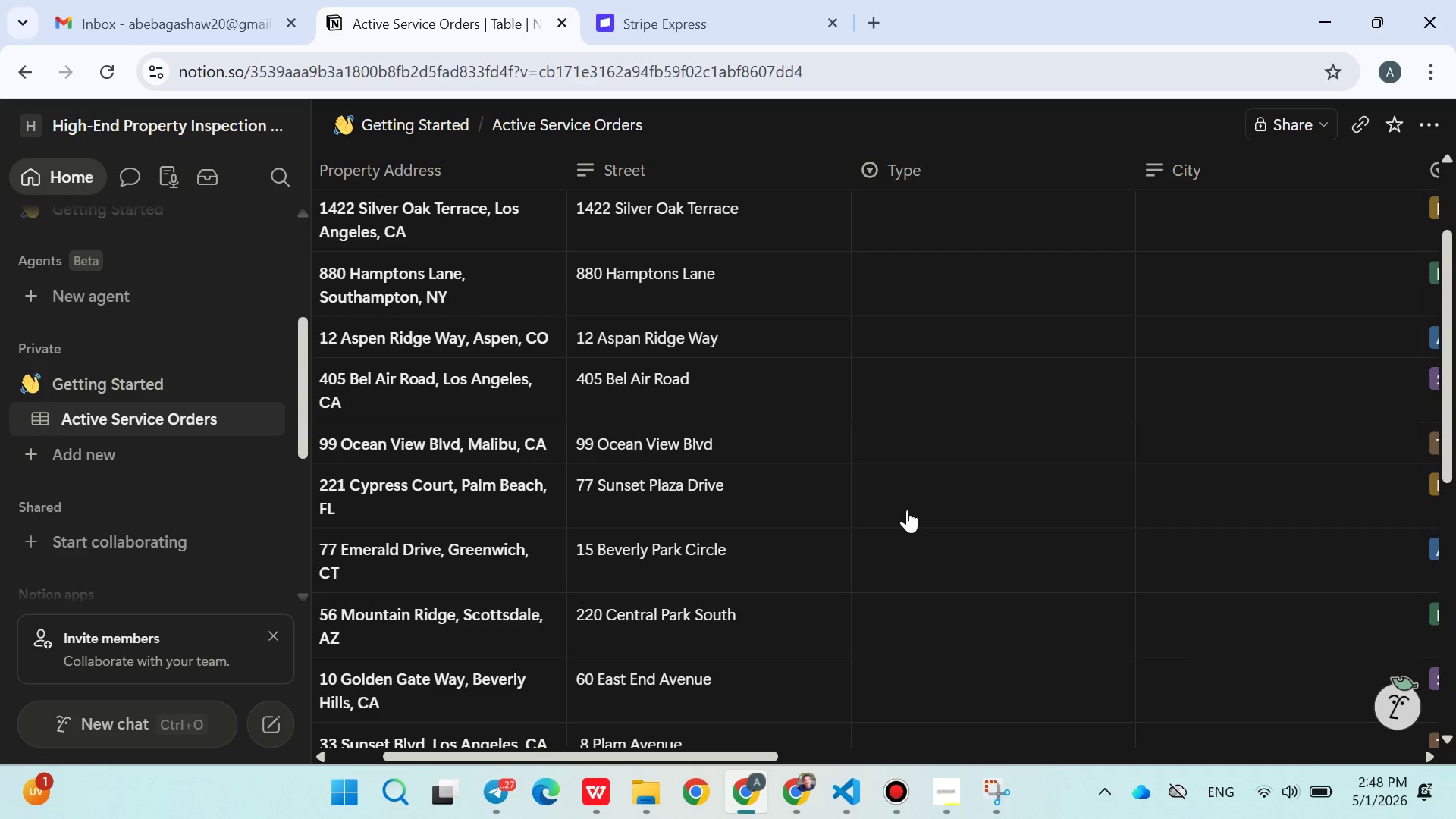 
mouse_move([827, 374])
 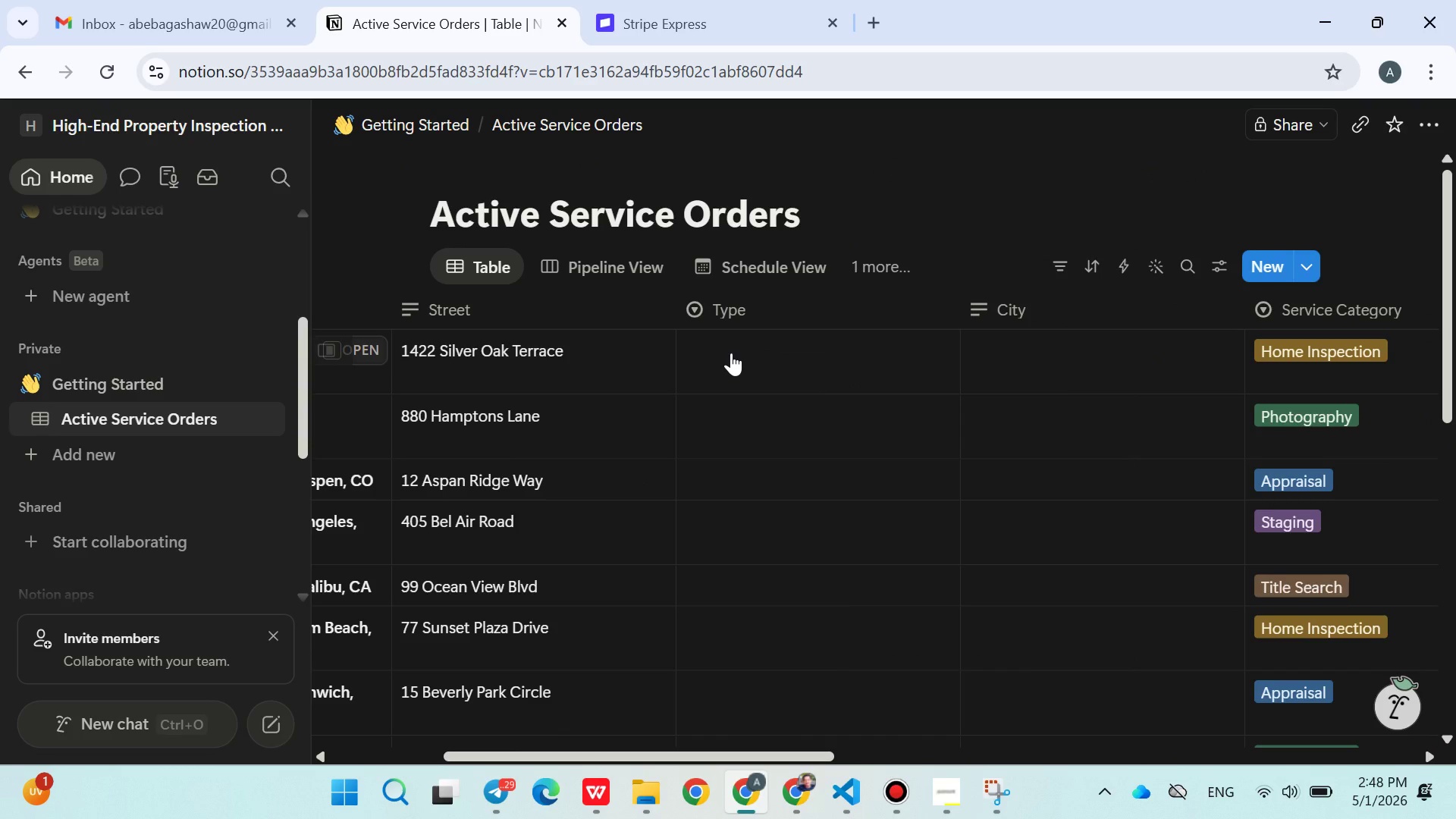 
left_click([731, 353])
 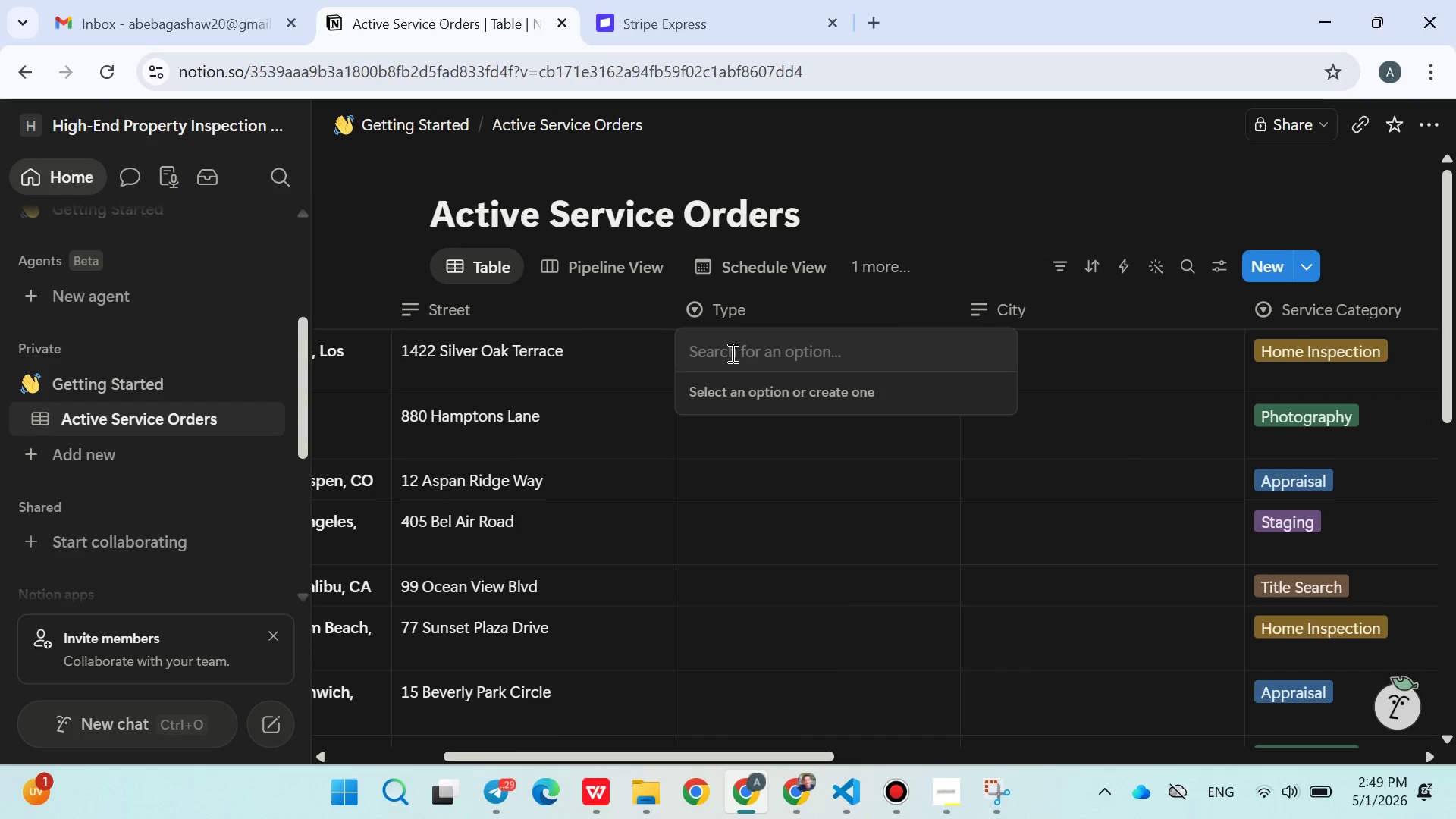 
type(Los Angeles)
 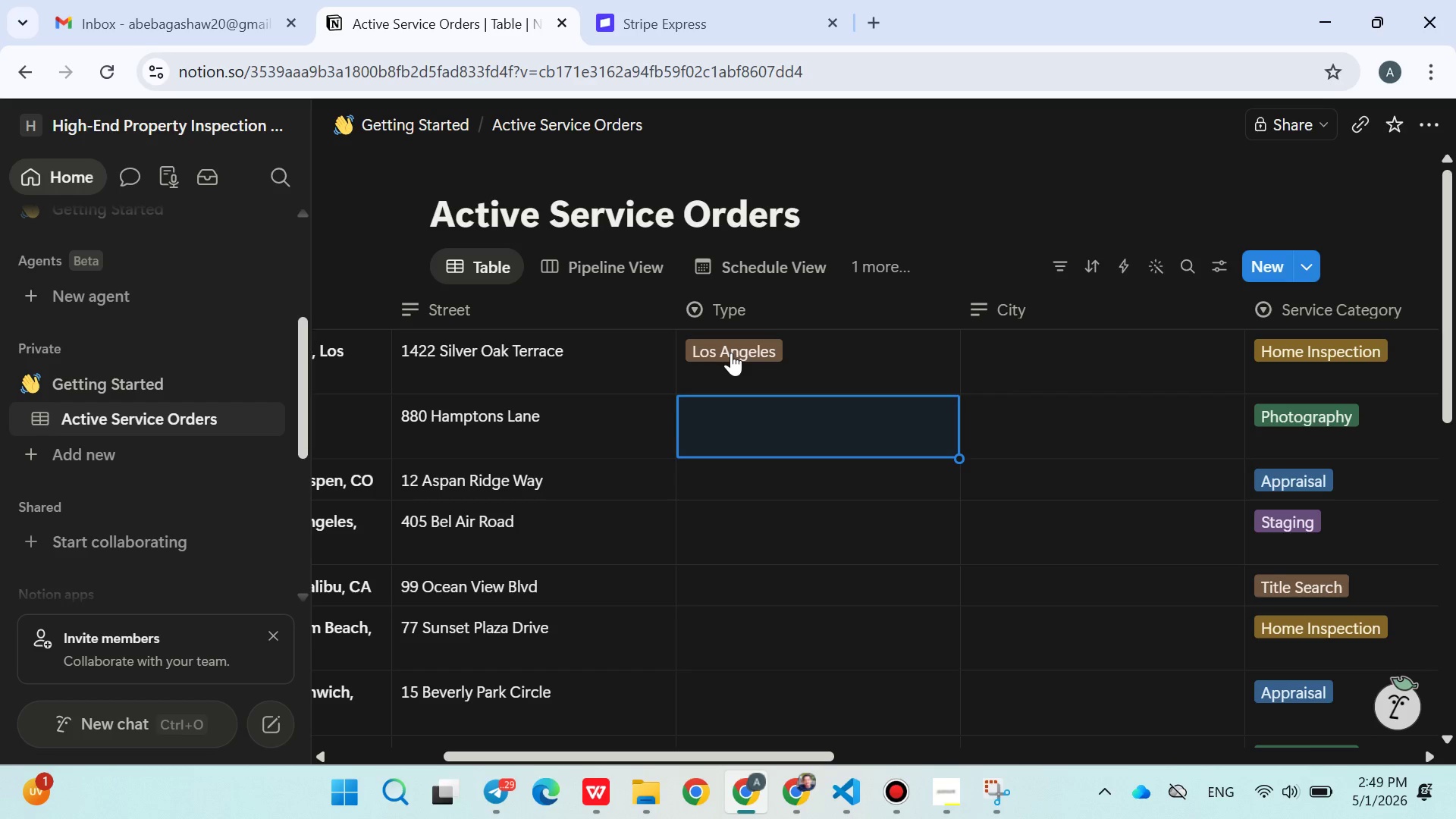 
 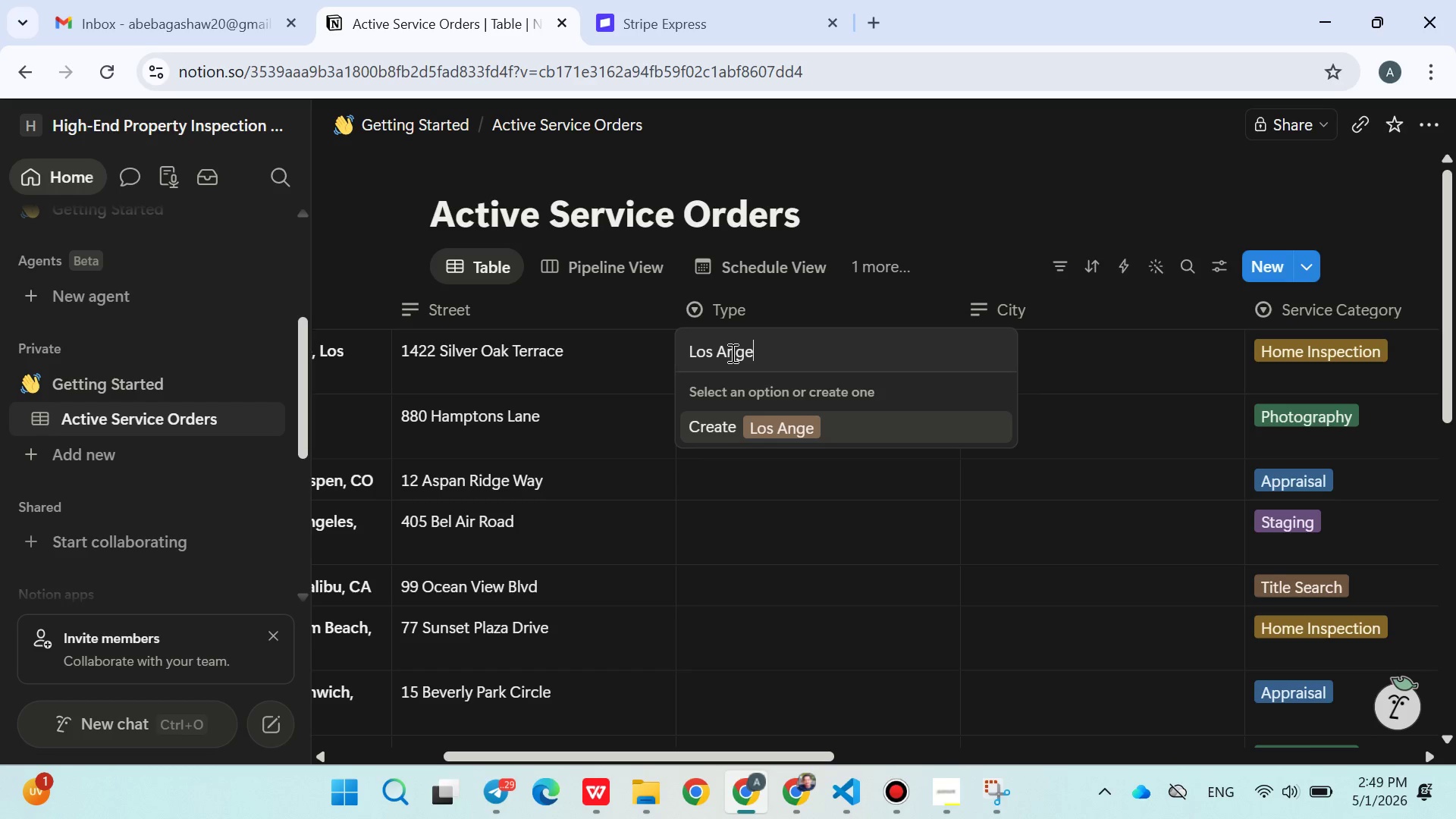 
key(Enter)
 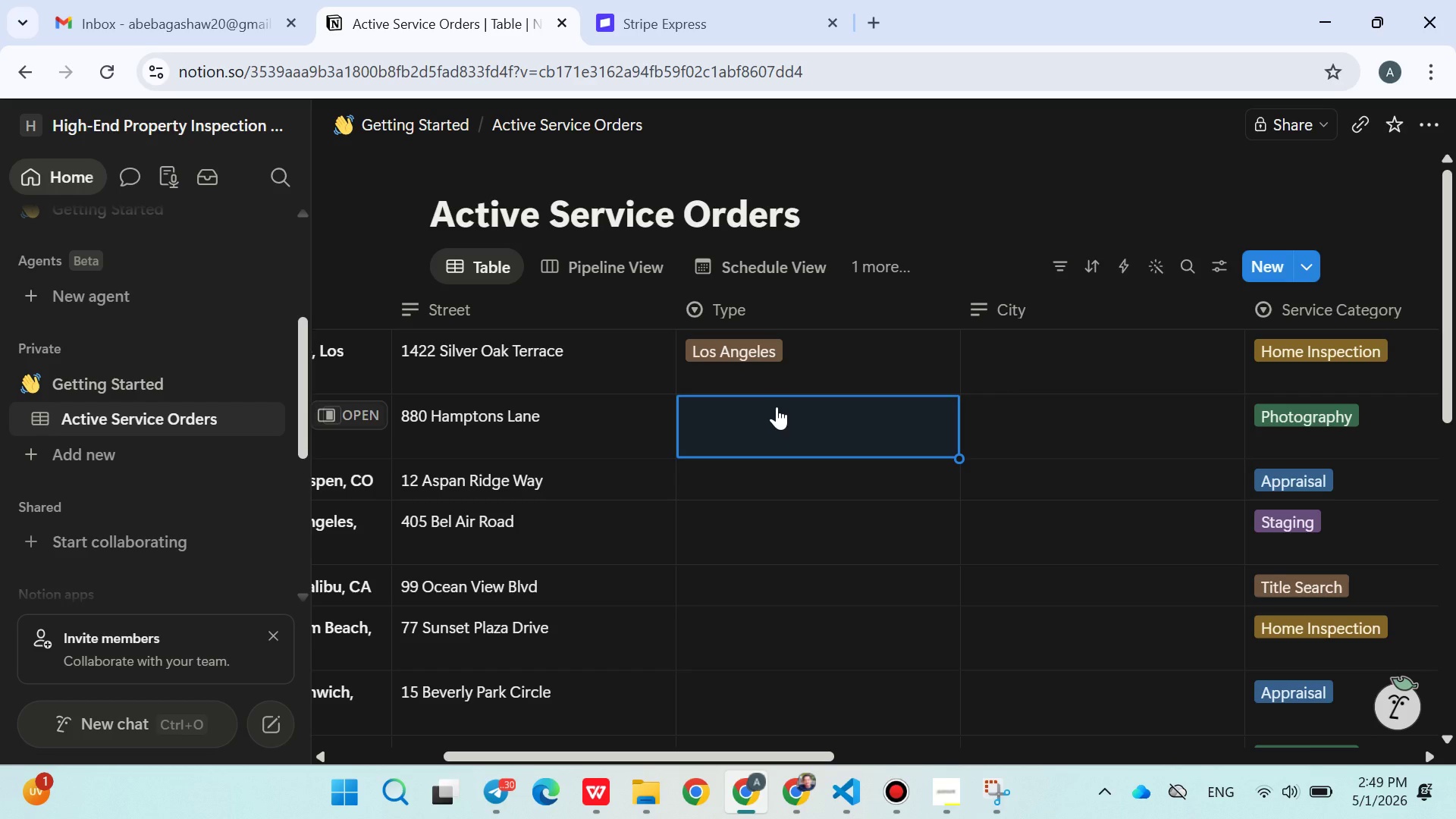 
left_click([777, 406])
 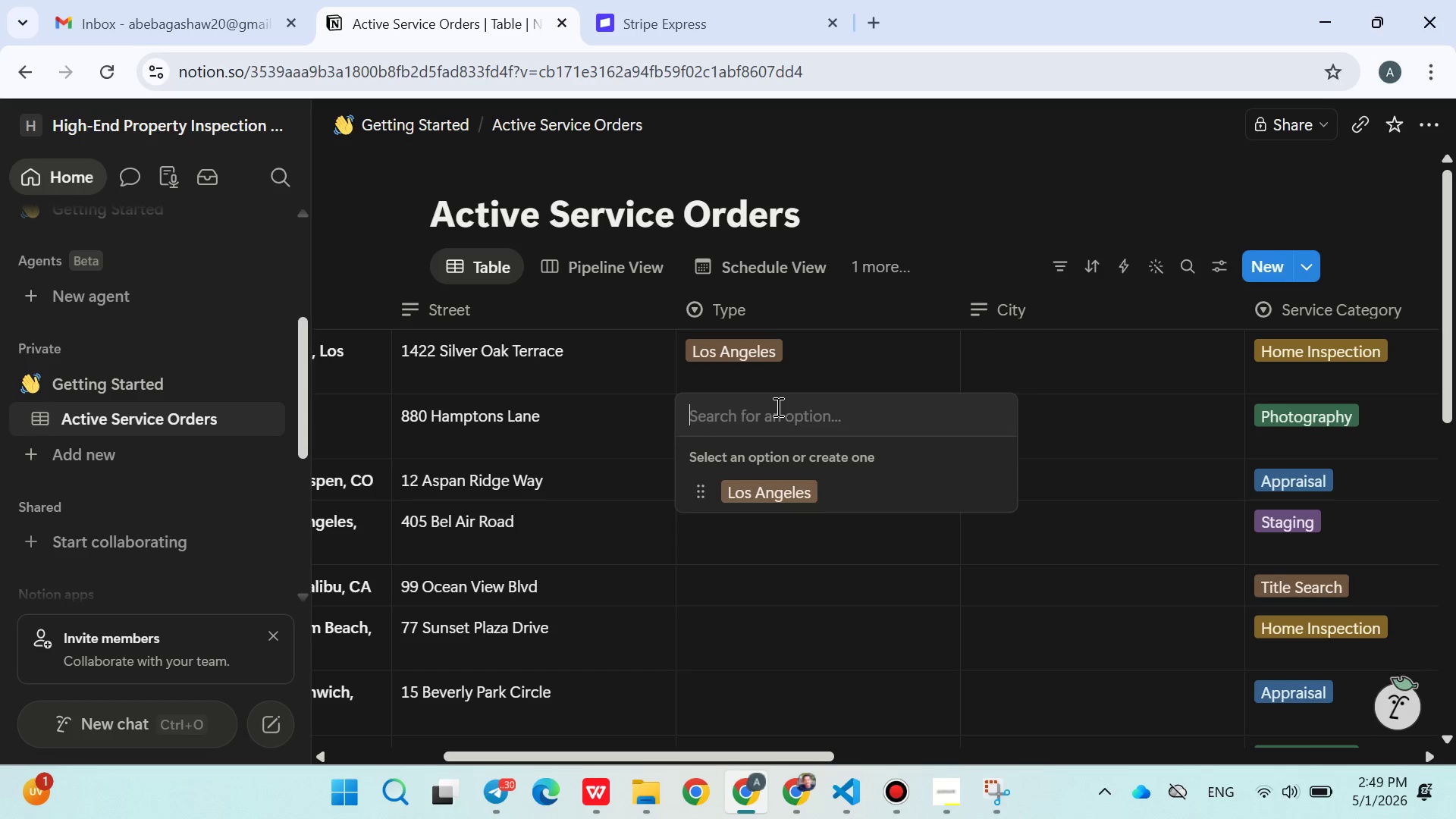 
type(South)
 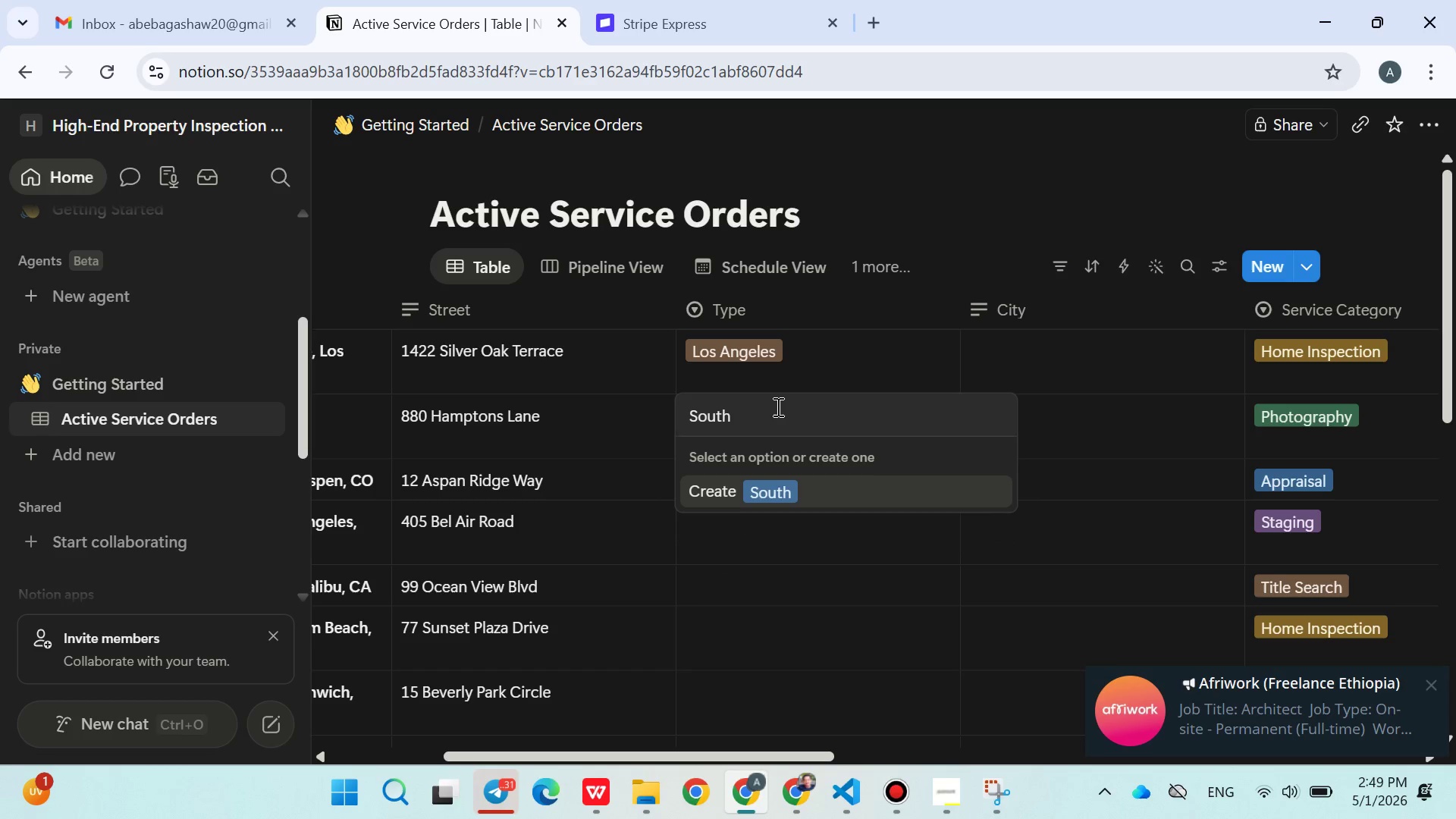 
type(ampton)
 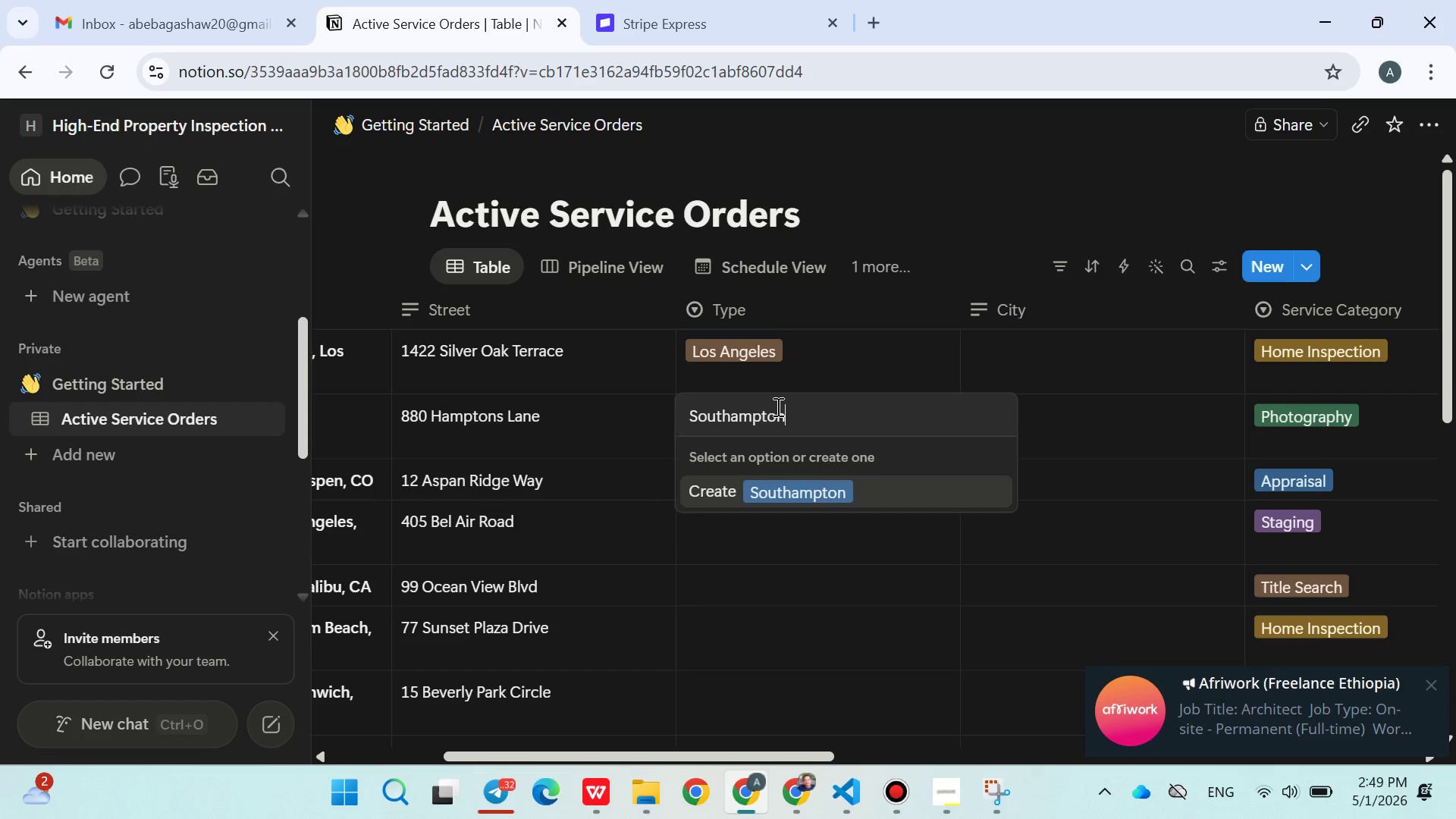 
key(Enter)
 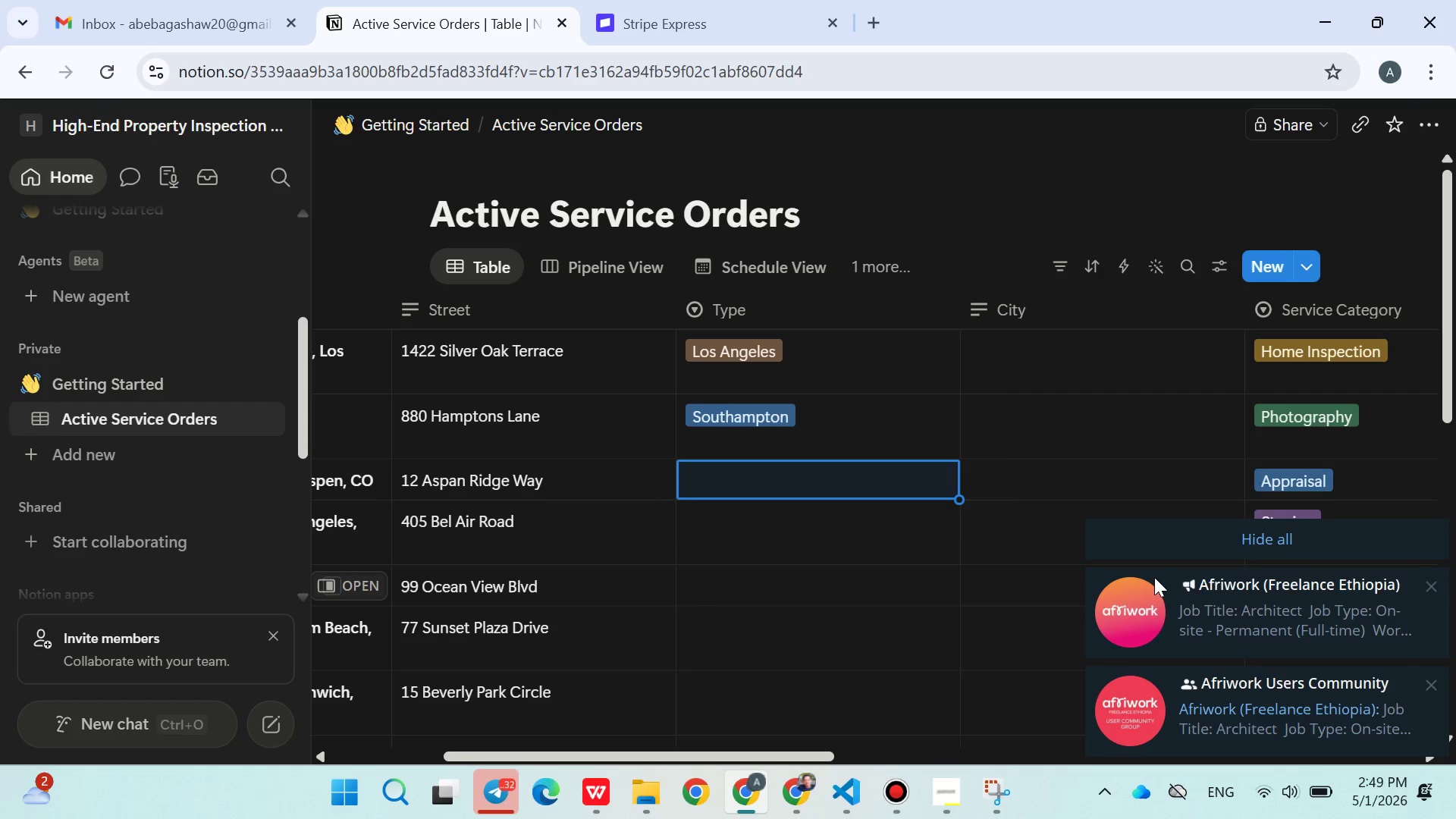 
left_click([1175, 548])
 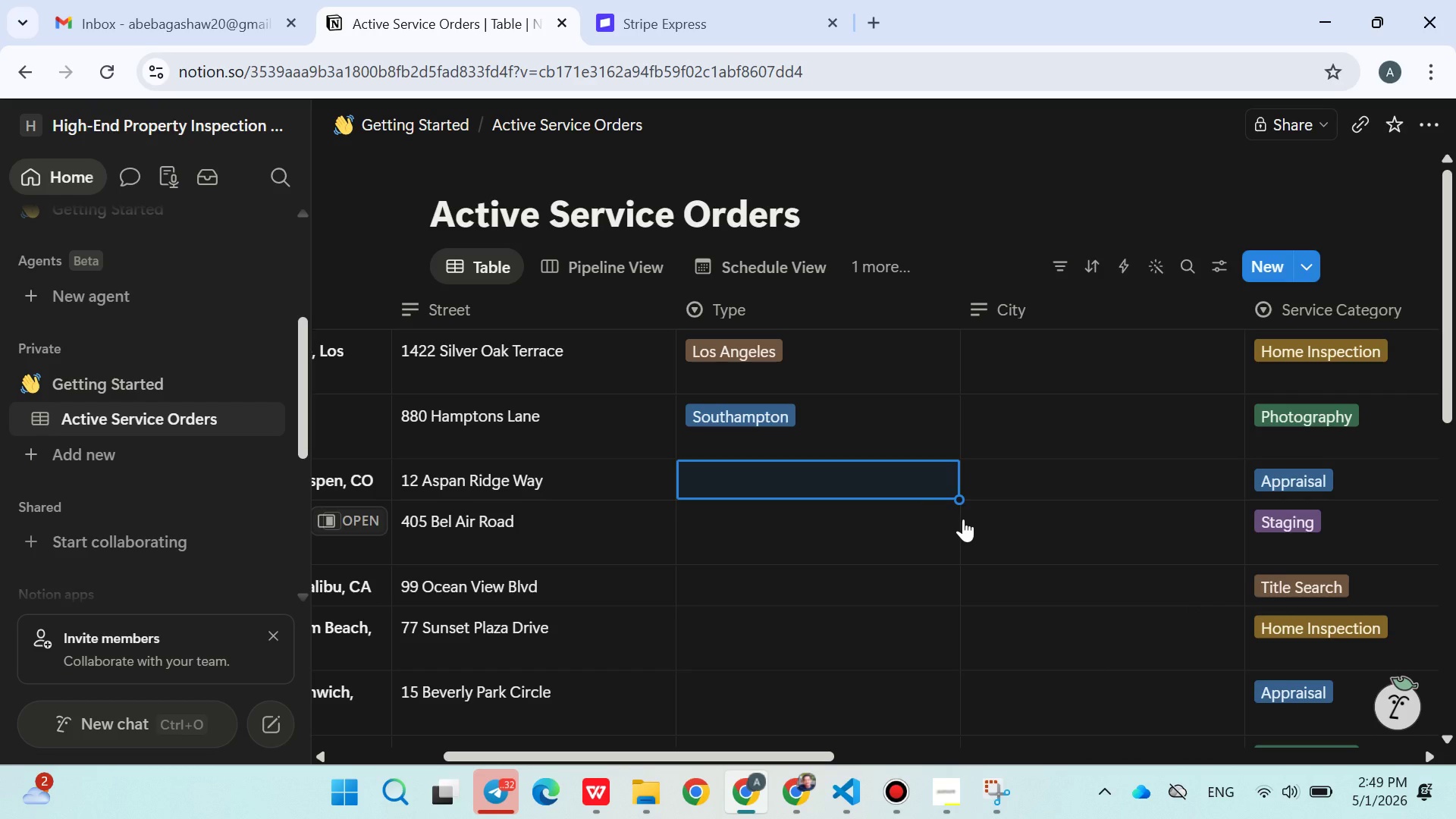 
wait(11.3)
 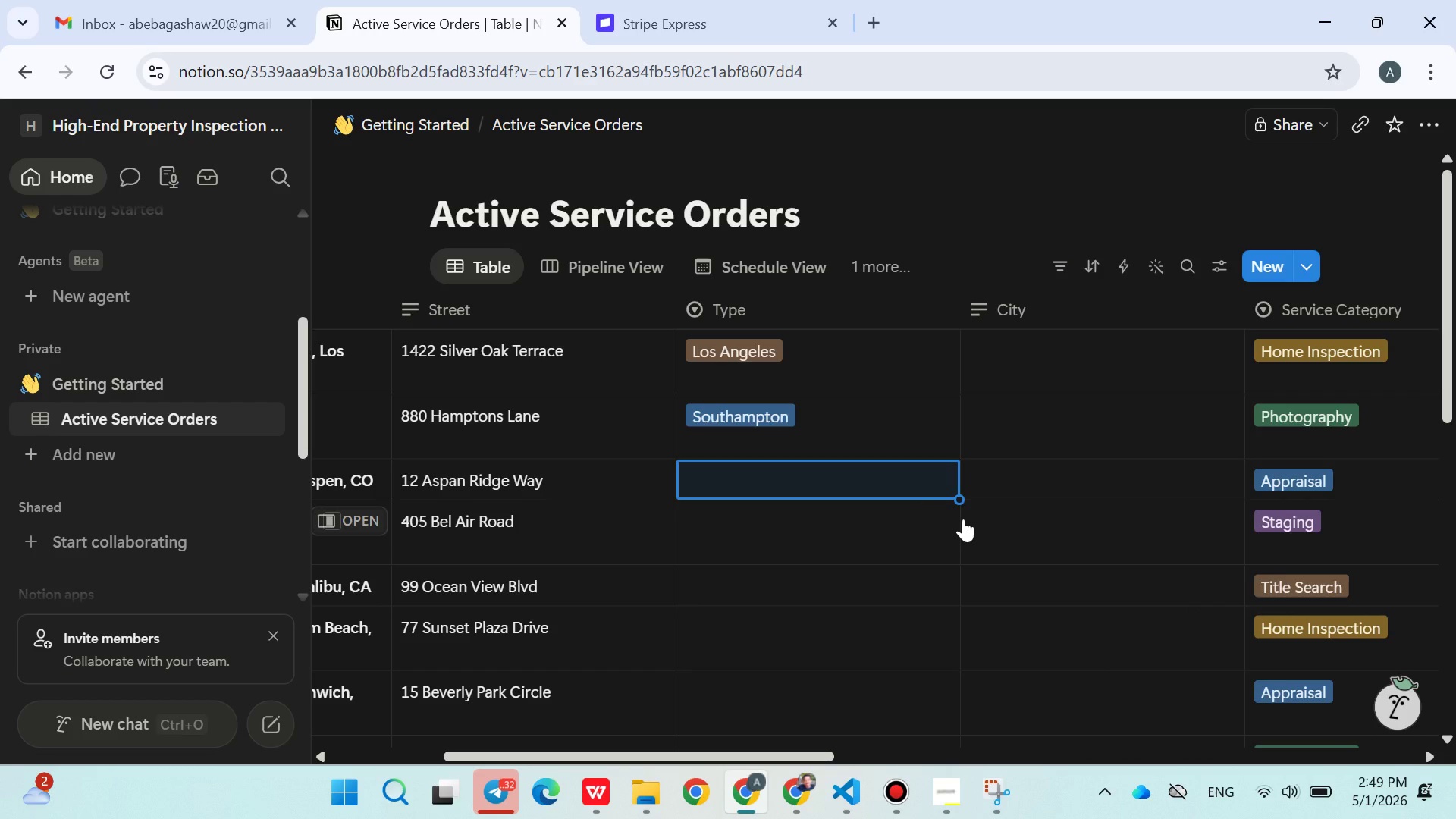 
type(Aspen)
 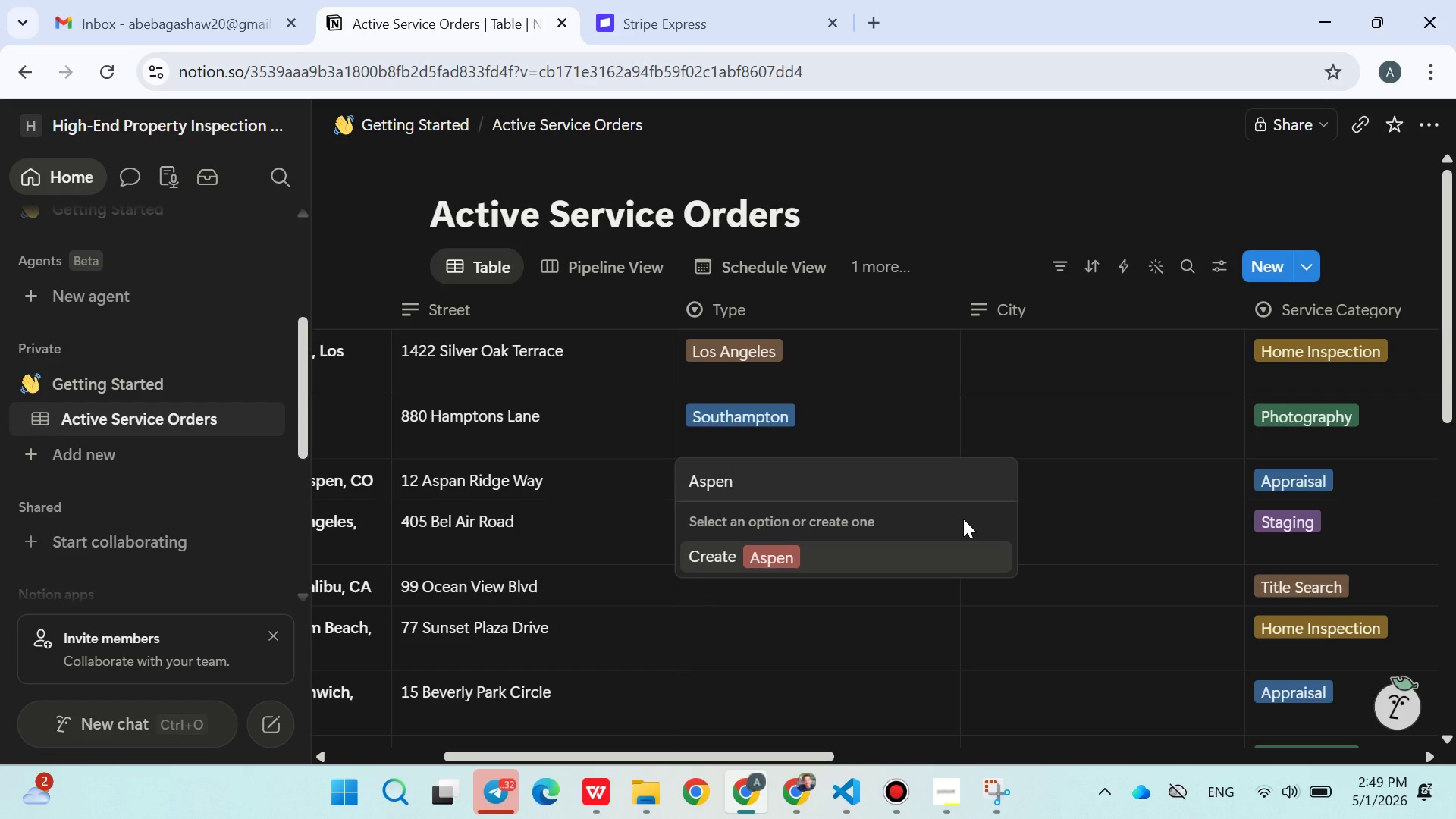 
key(Enter)
 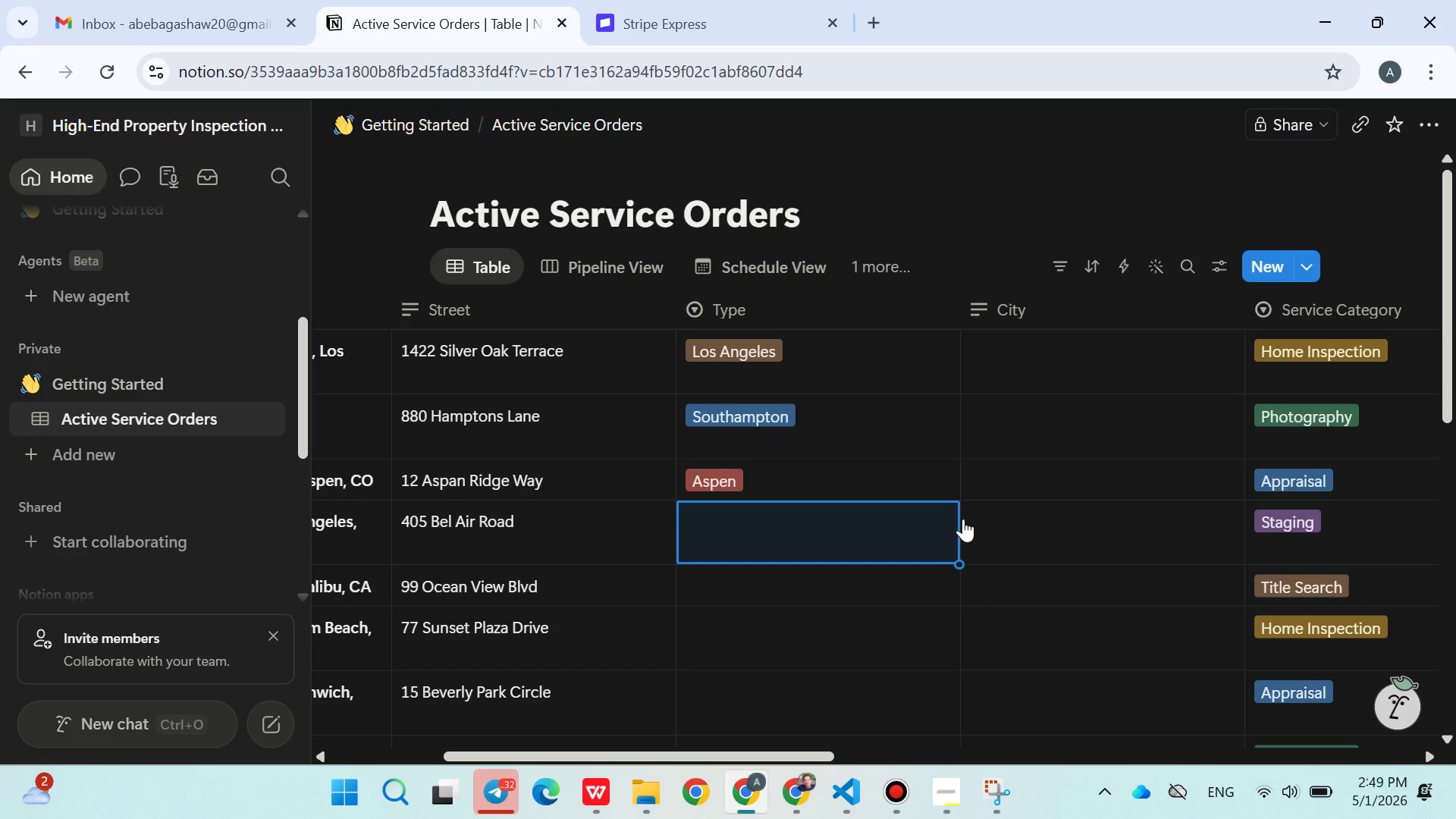 
type(Los)
 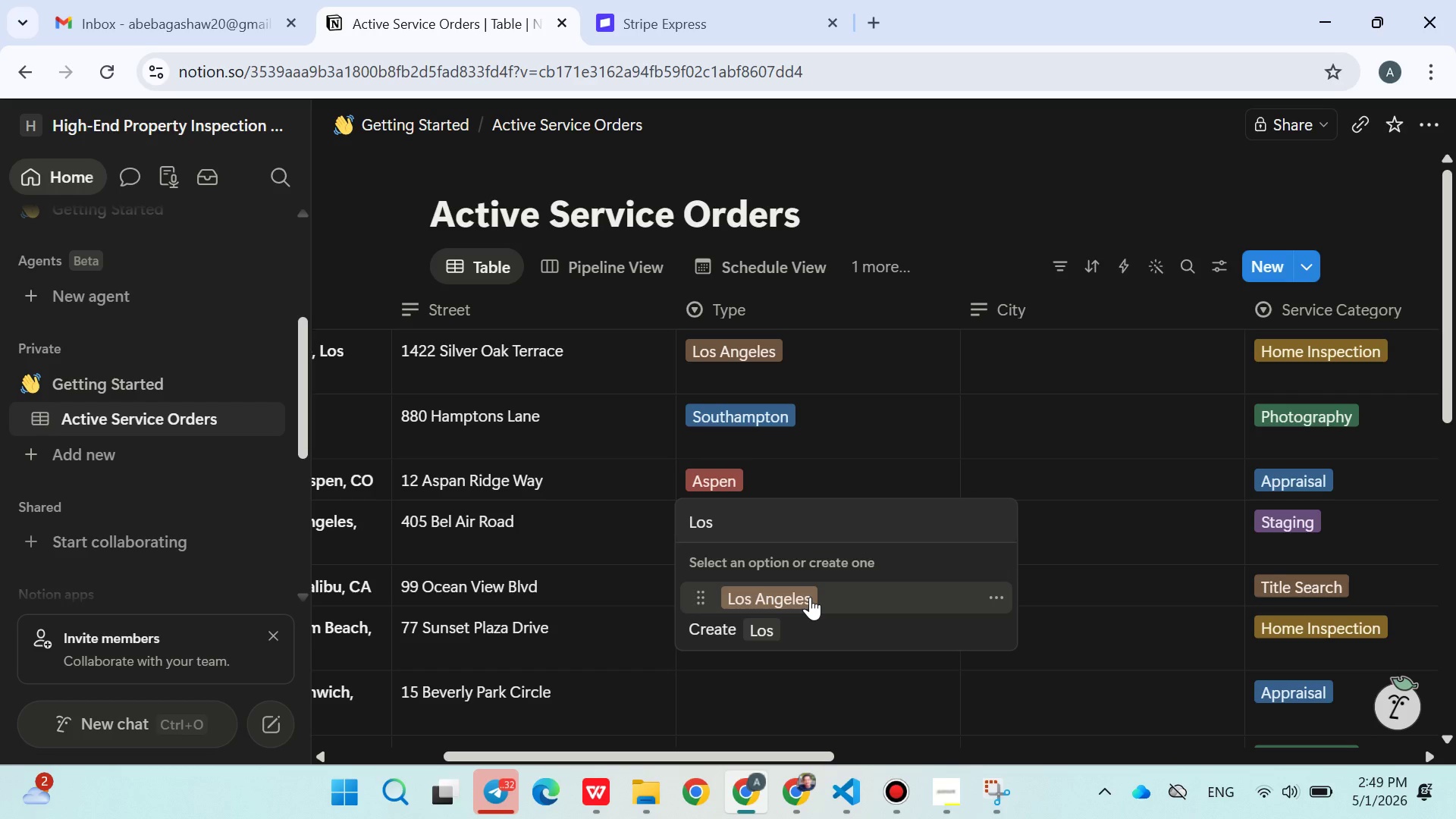 
left_click([810, 597])
 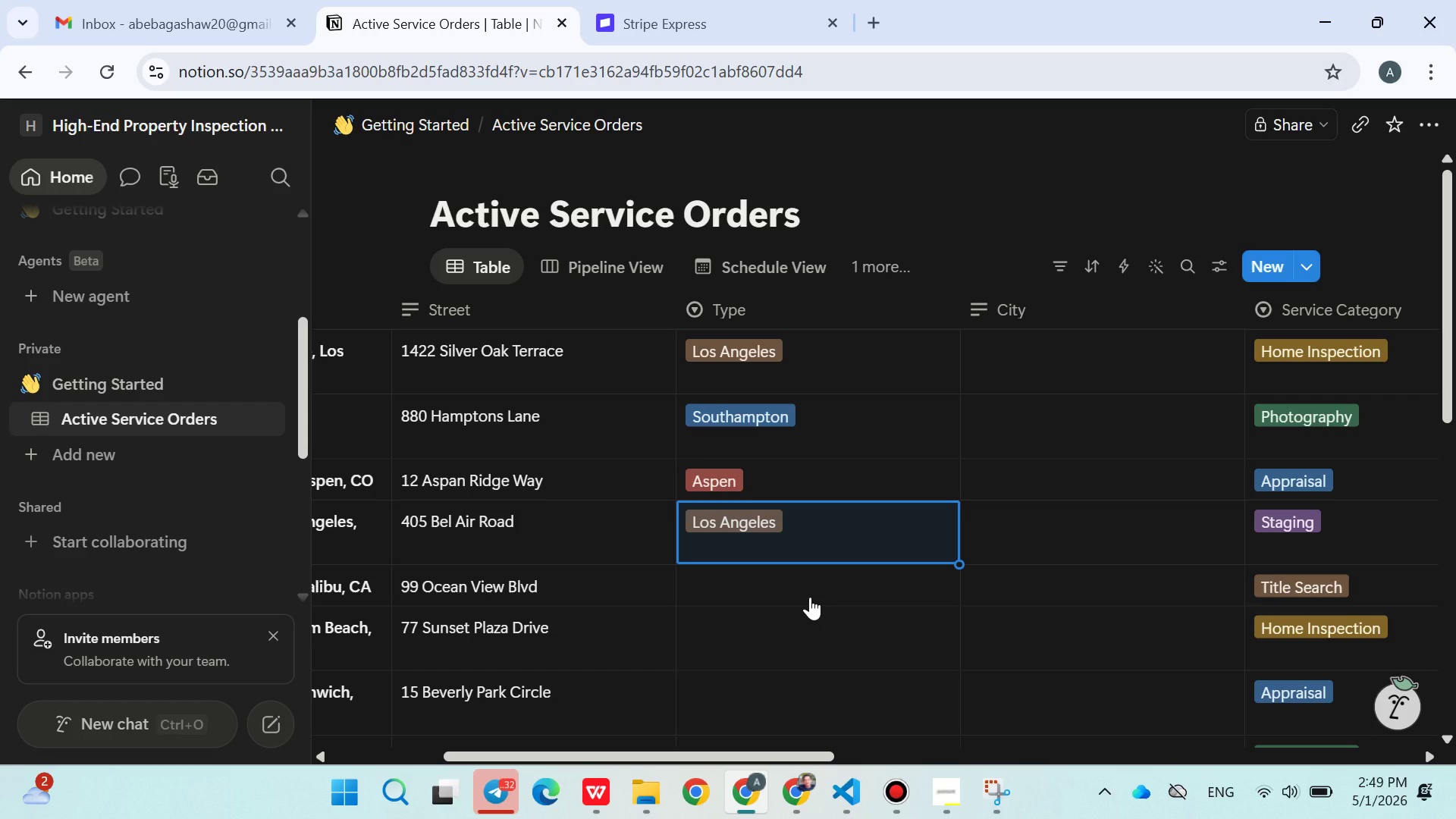 
key(Enter)
 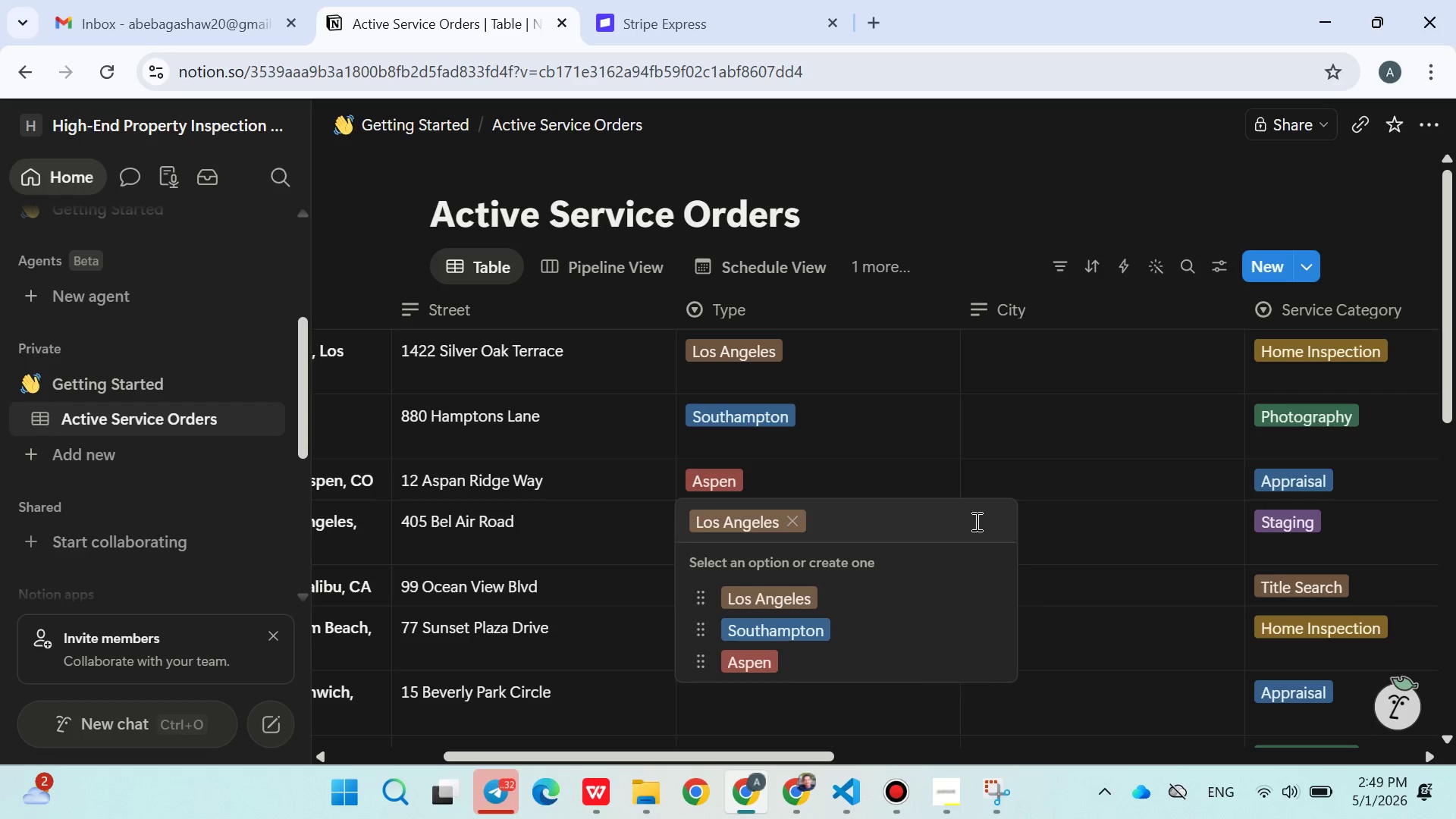 
left_click([1072, 603])
 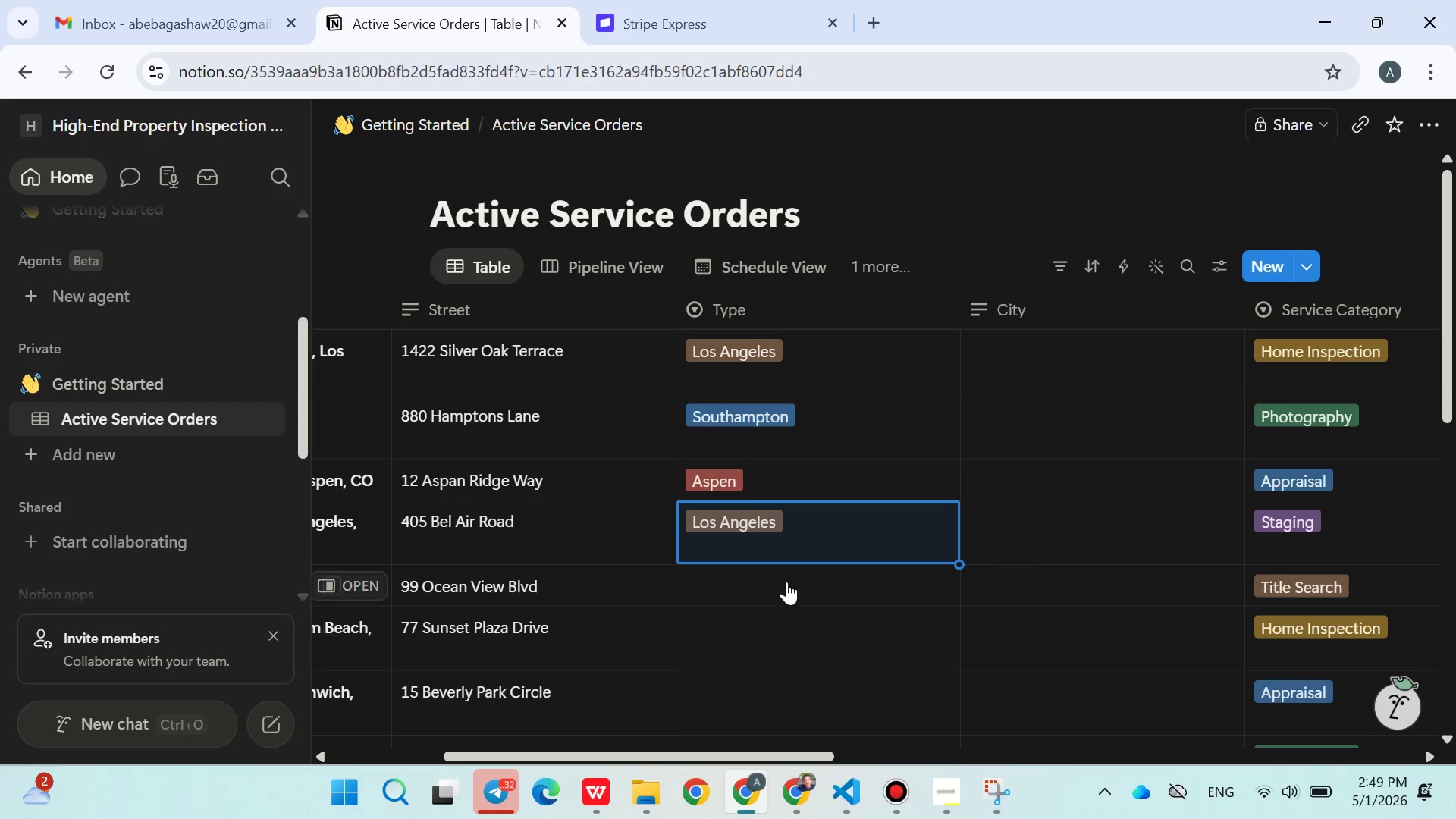 
left_click([786, 582])
 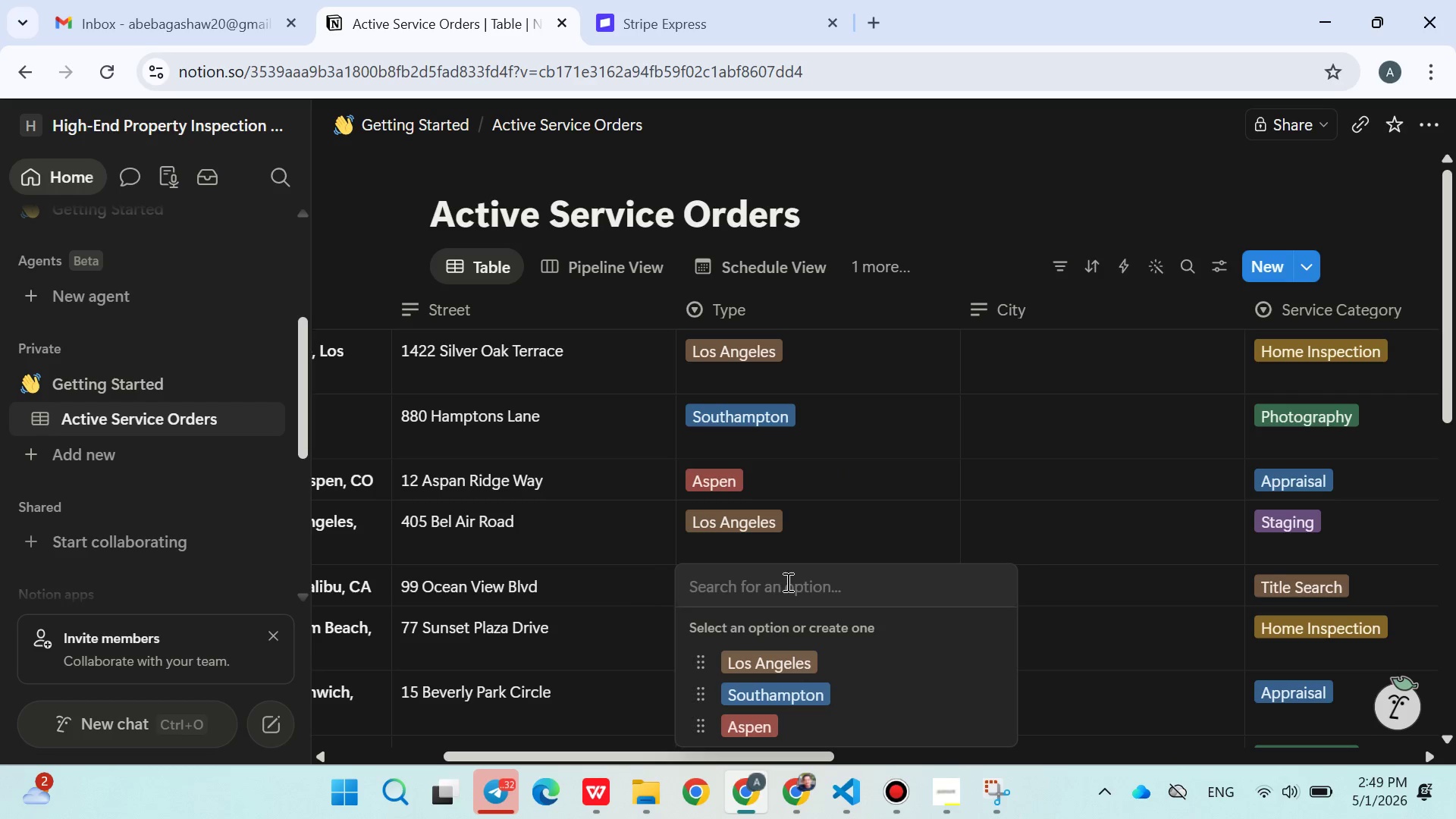 
type(Mailbu)
 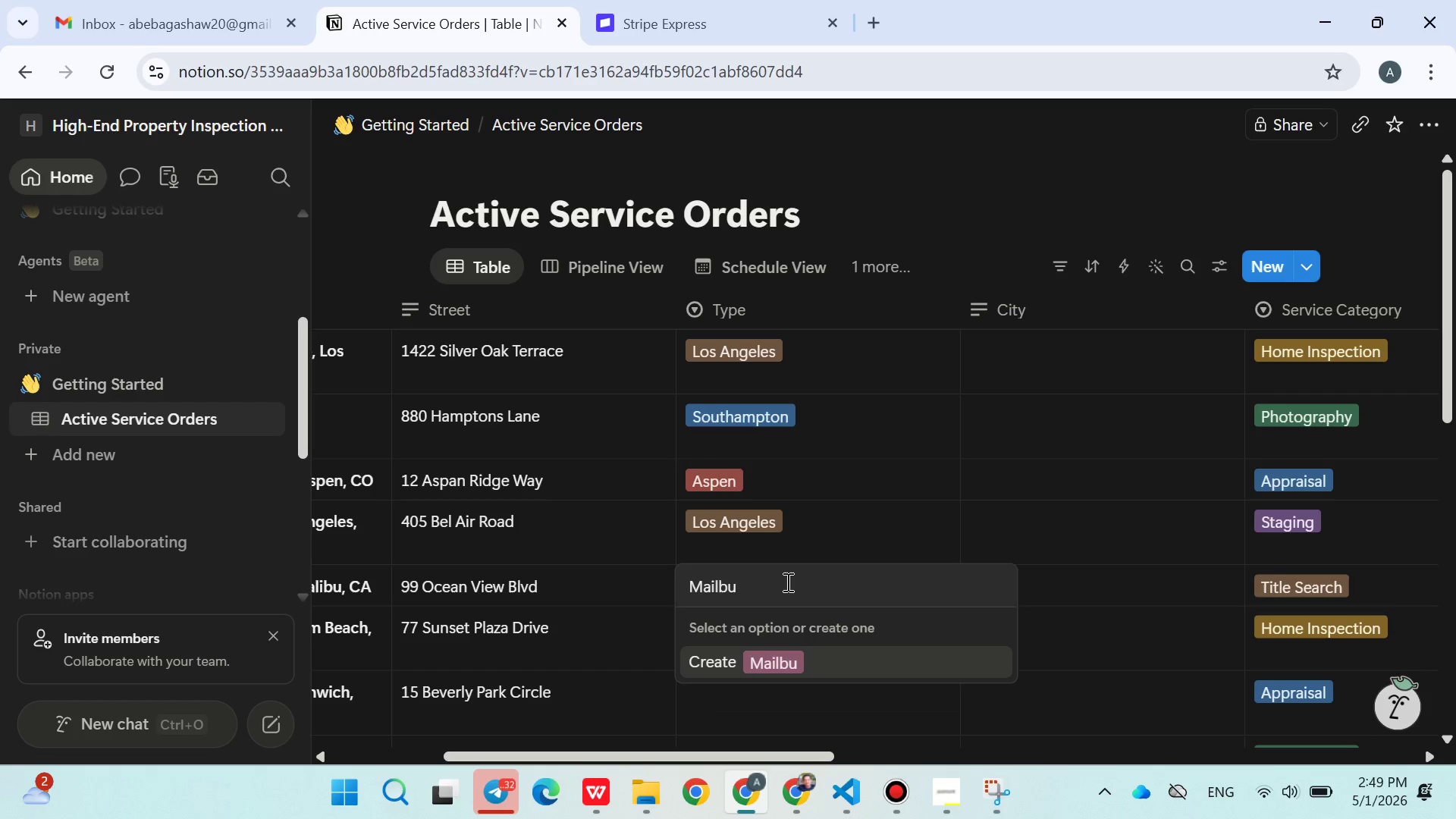 
key(Enter)
 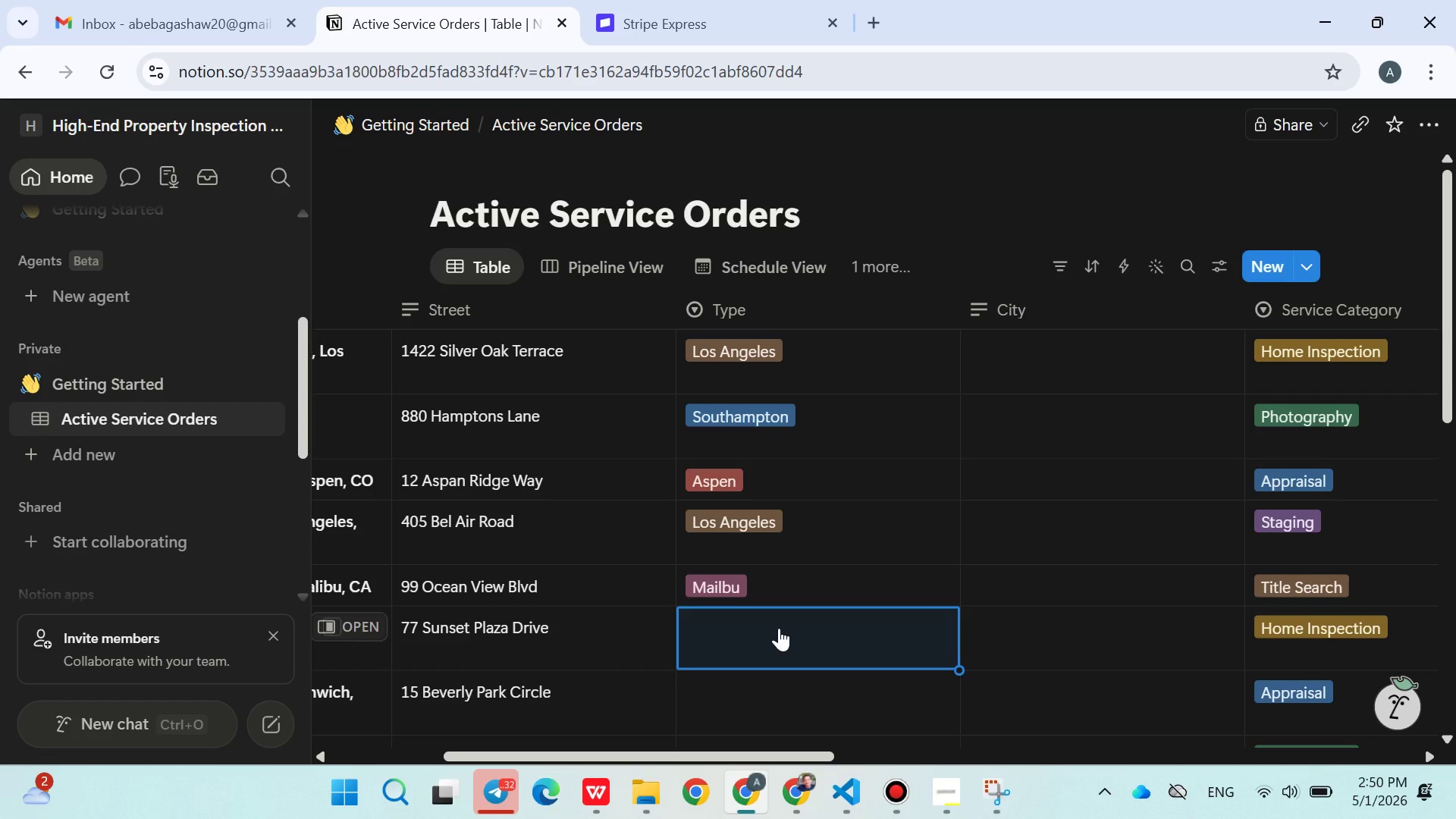 
wait(9.09)
 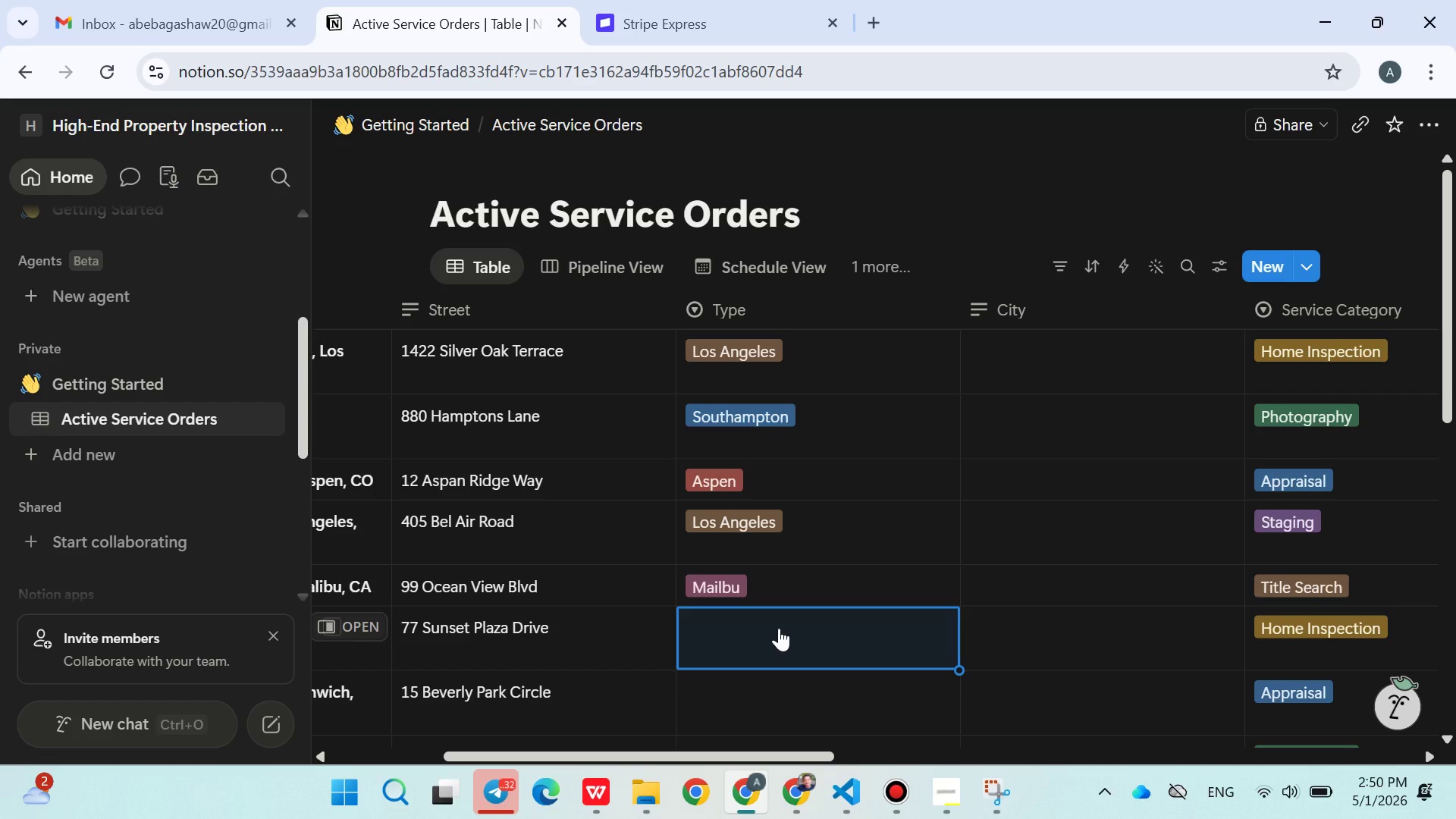 
type(lo)
 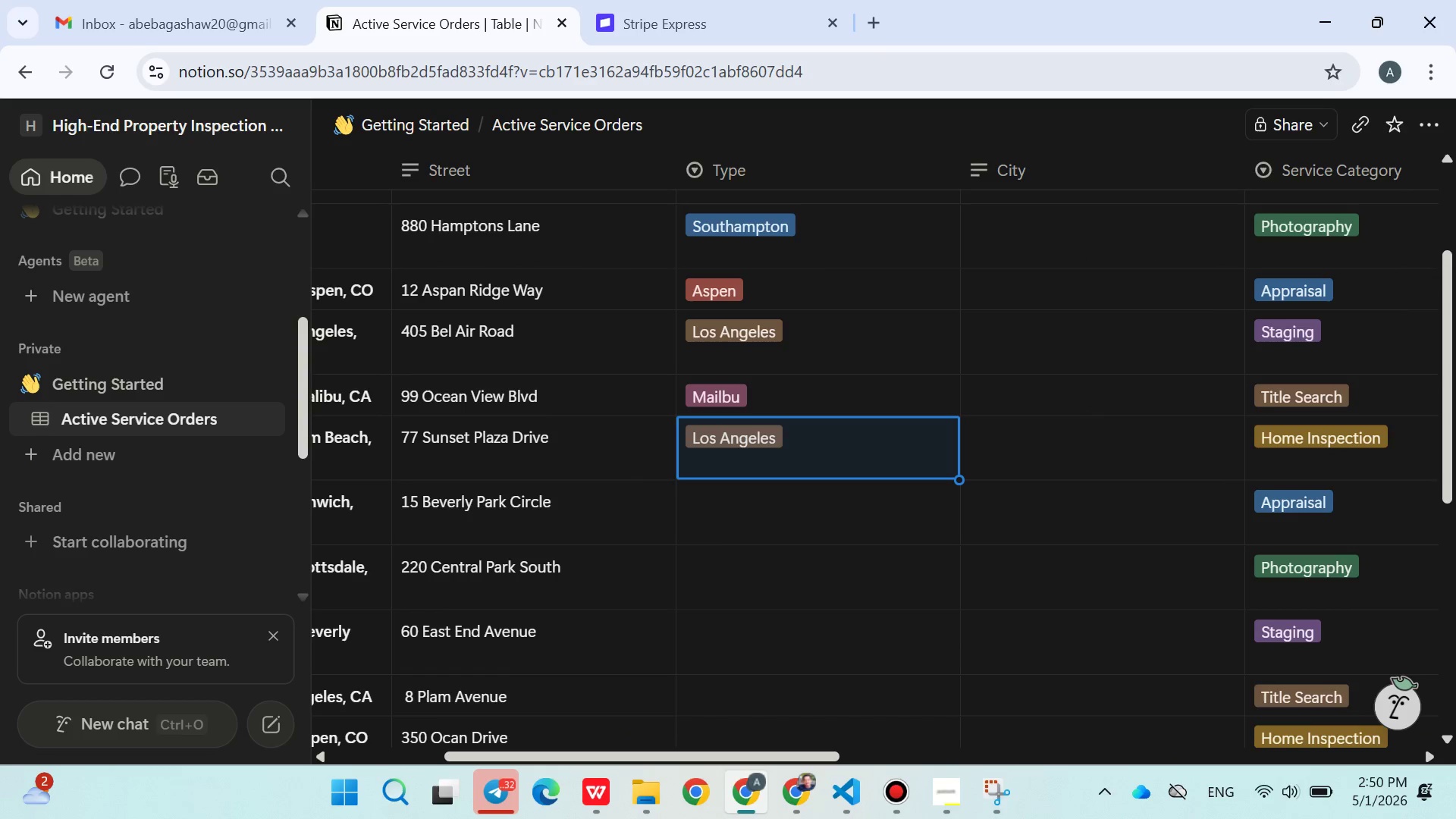 
key(Enter)
 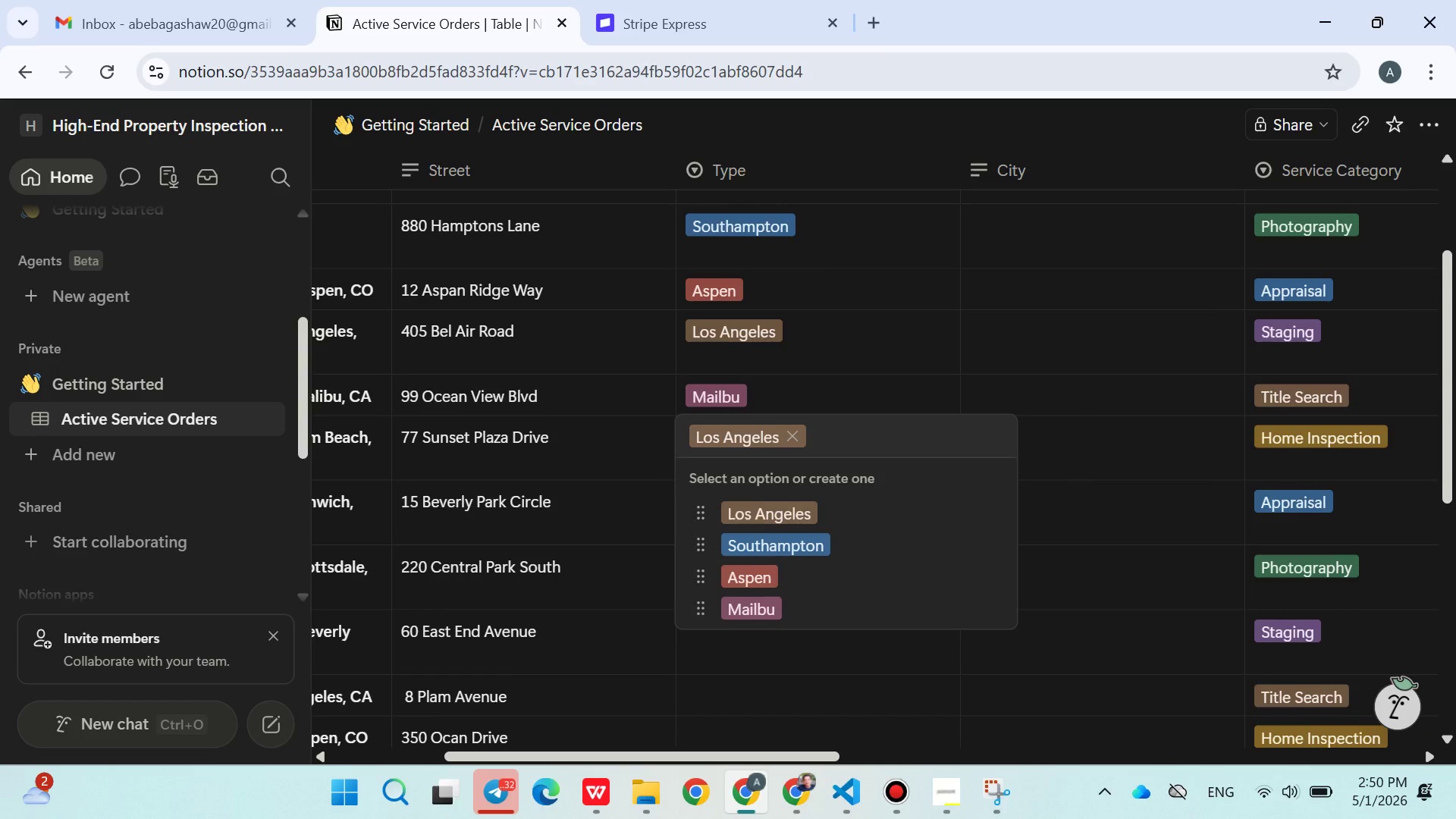 
key(Backspace)
 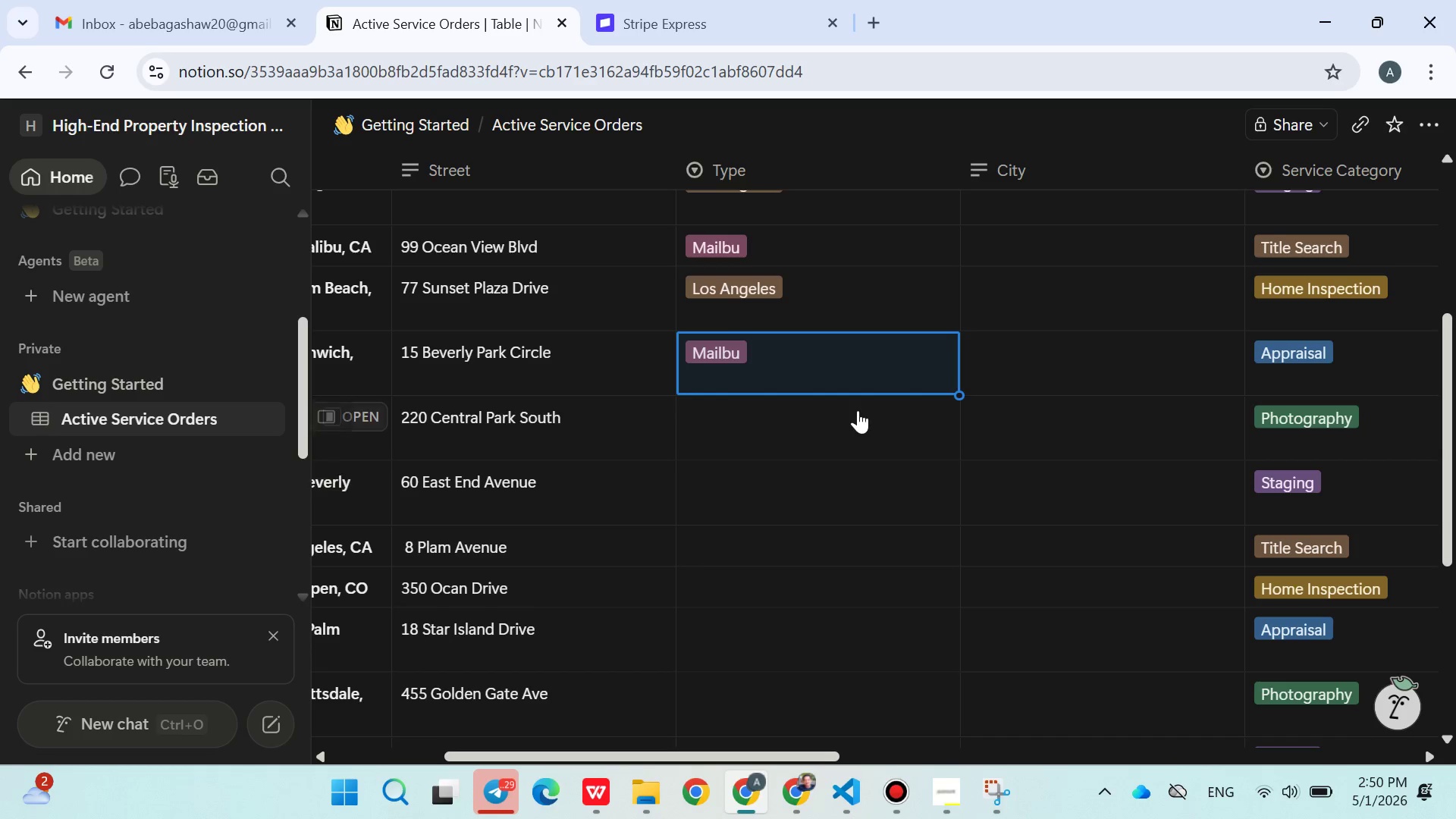 
wait(25.48)
 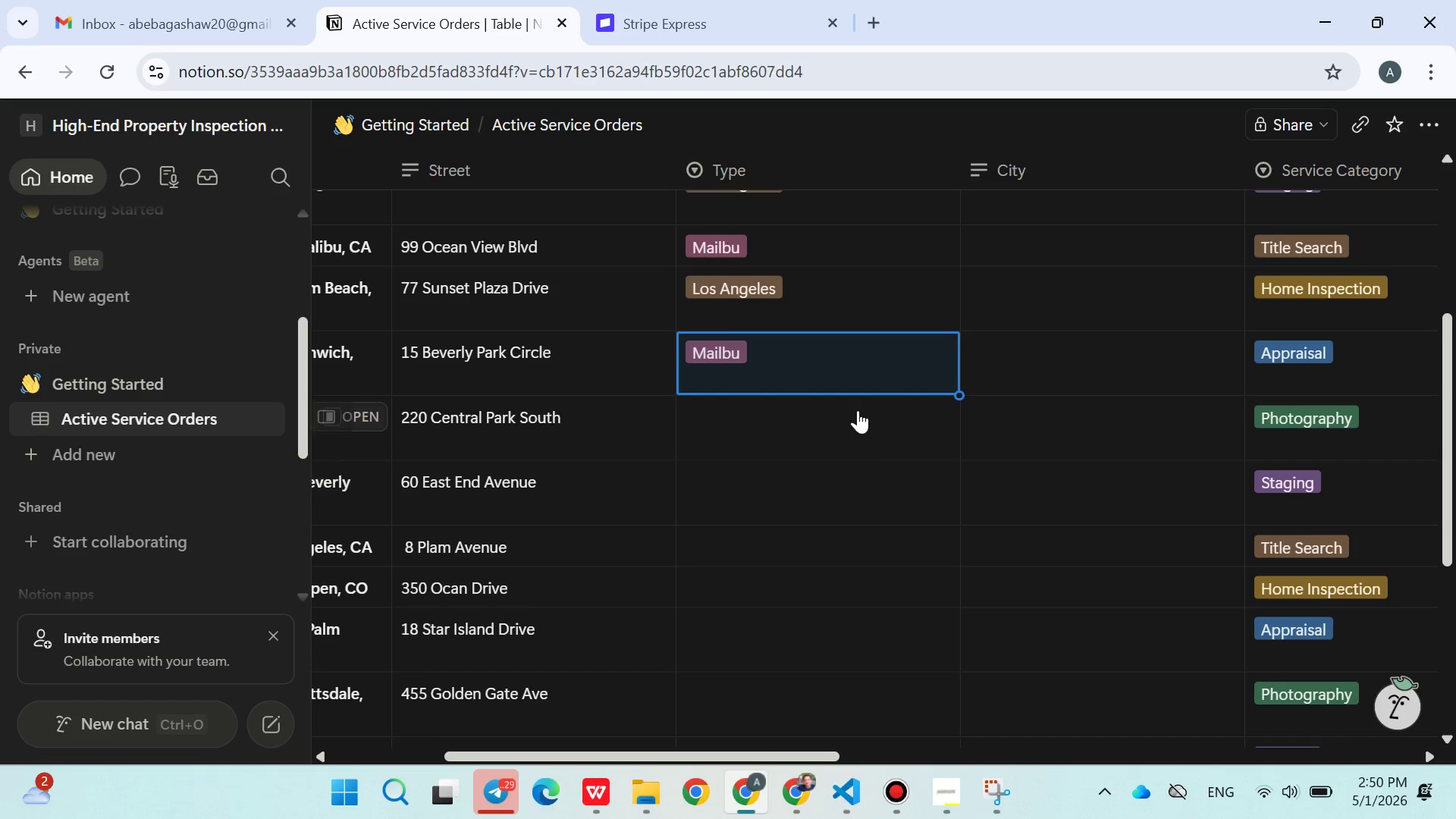 
left_click([774, 416])
 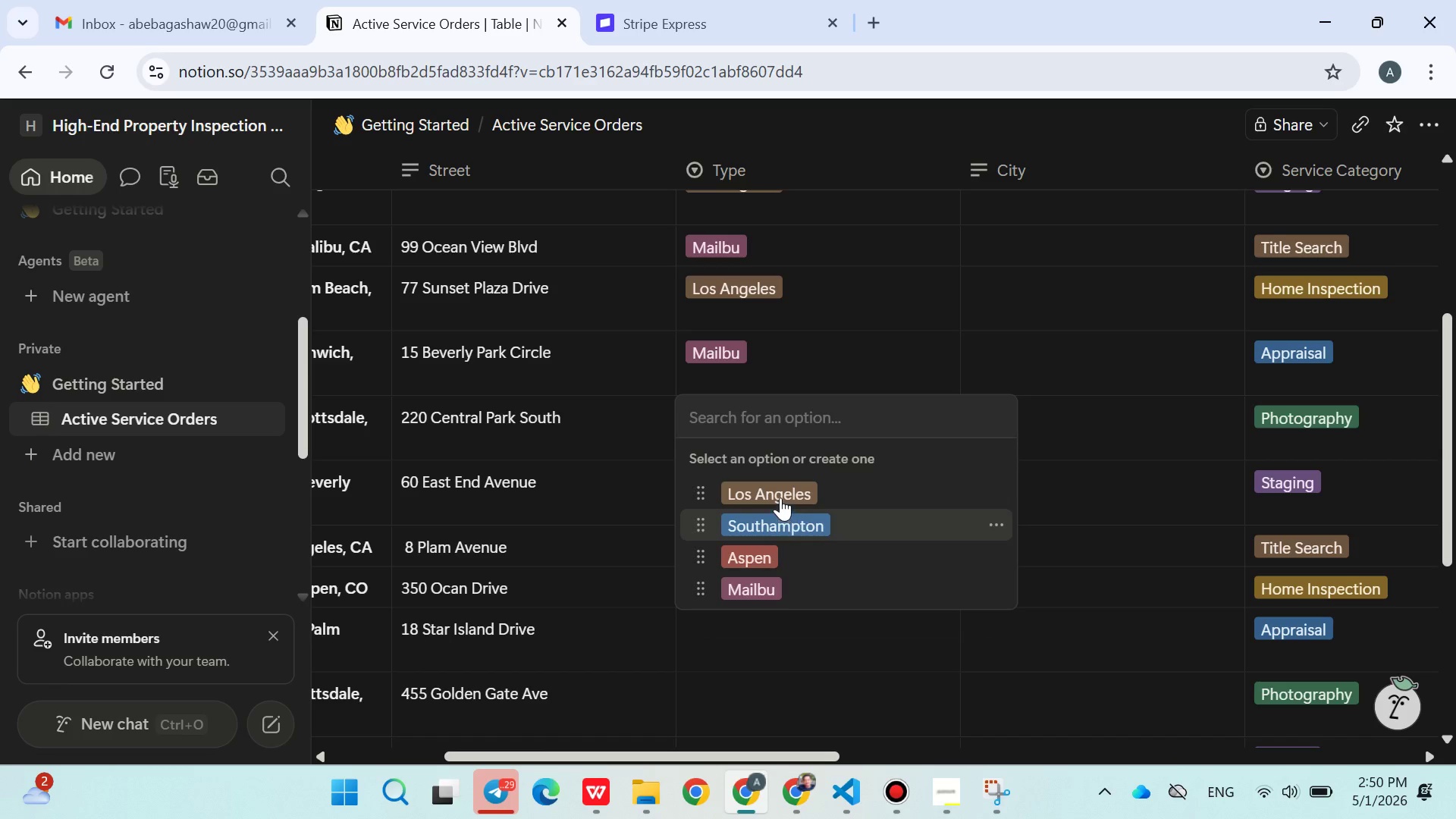 
left_click([780, 497])
 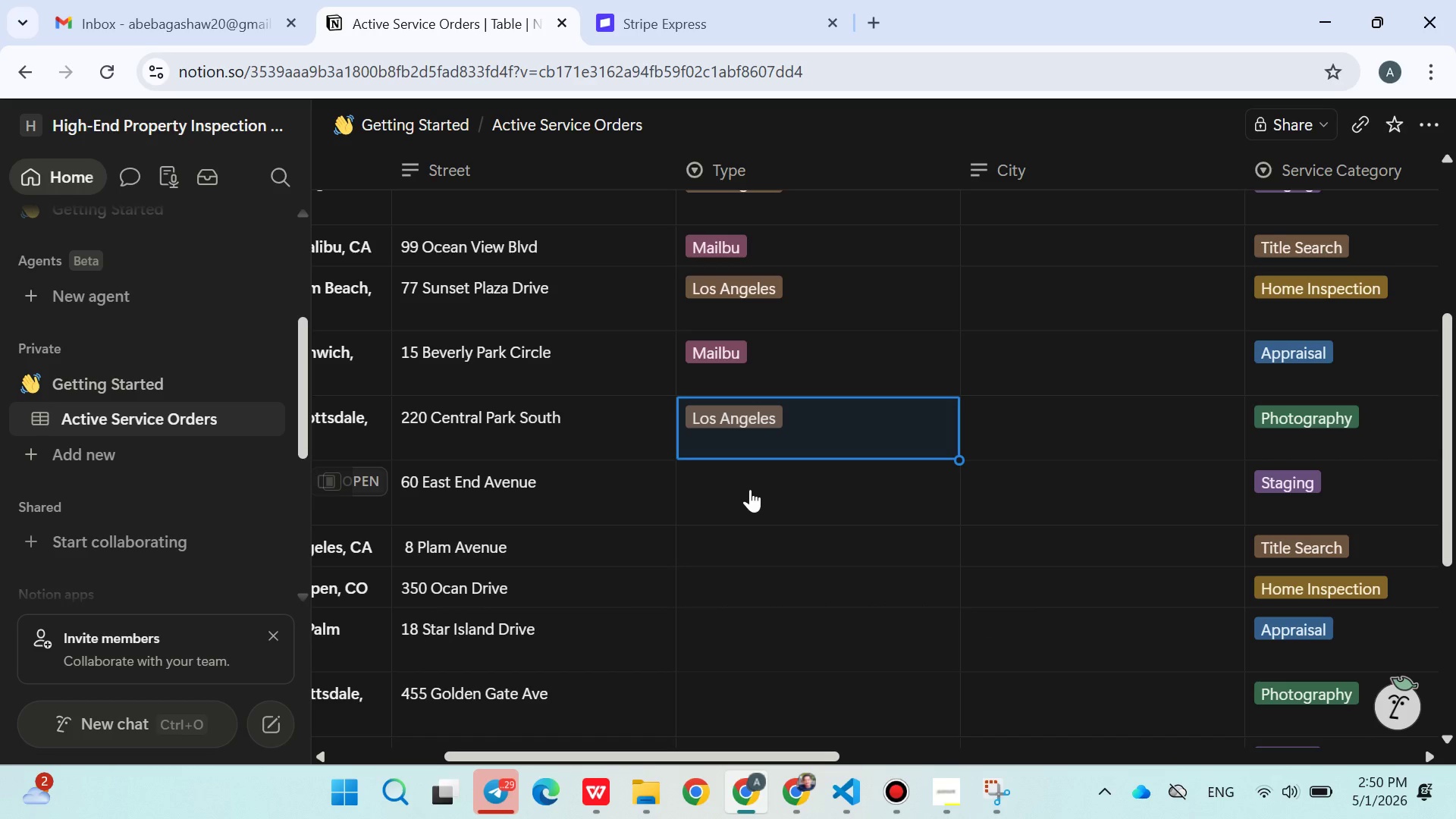 
left_click([730, 486])
 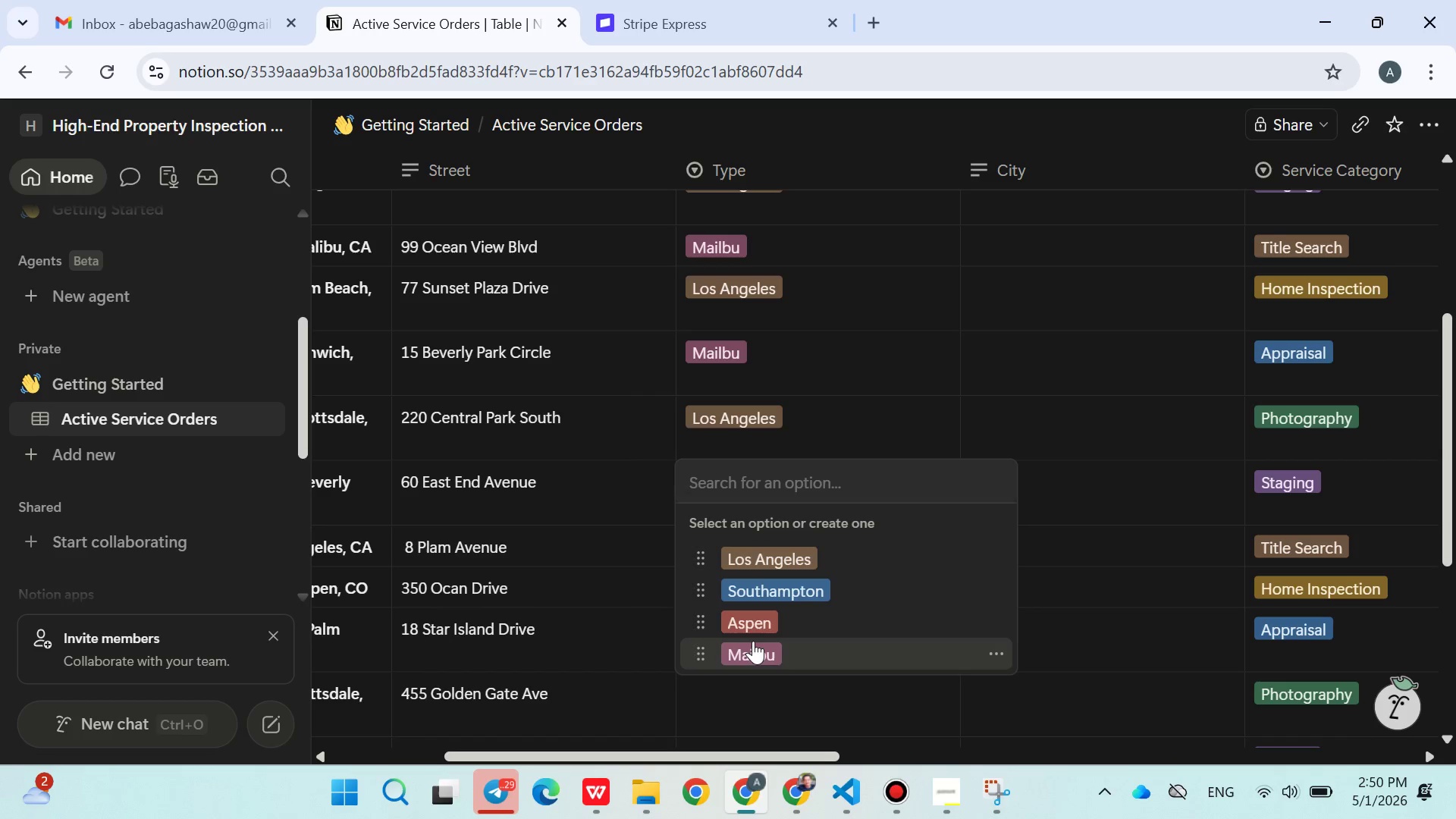 
left_click([761, 645])
 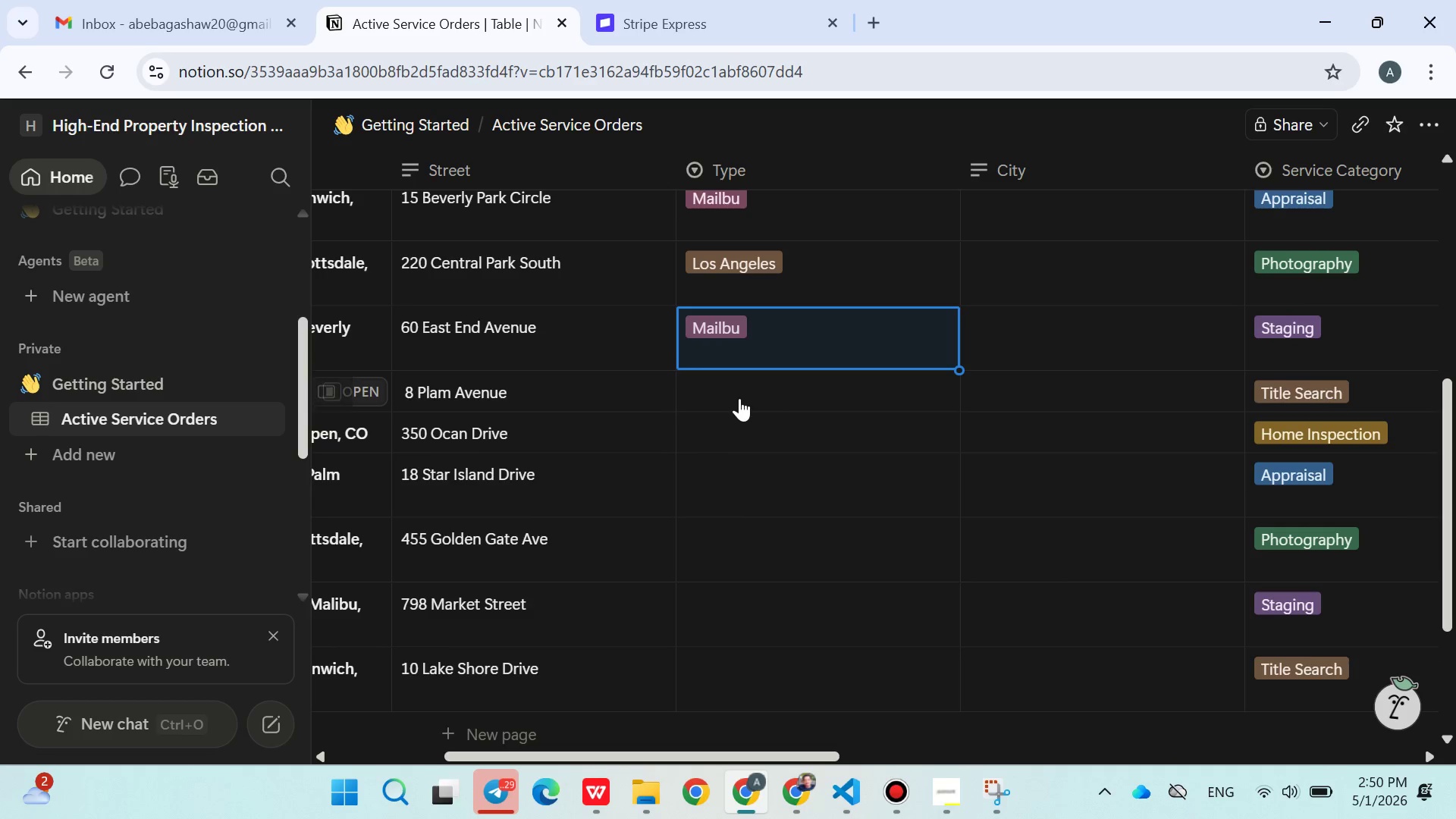 
wait(6.05)
 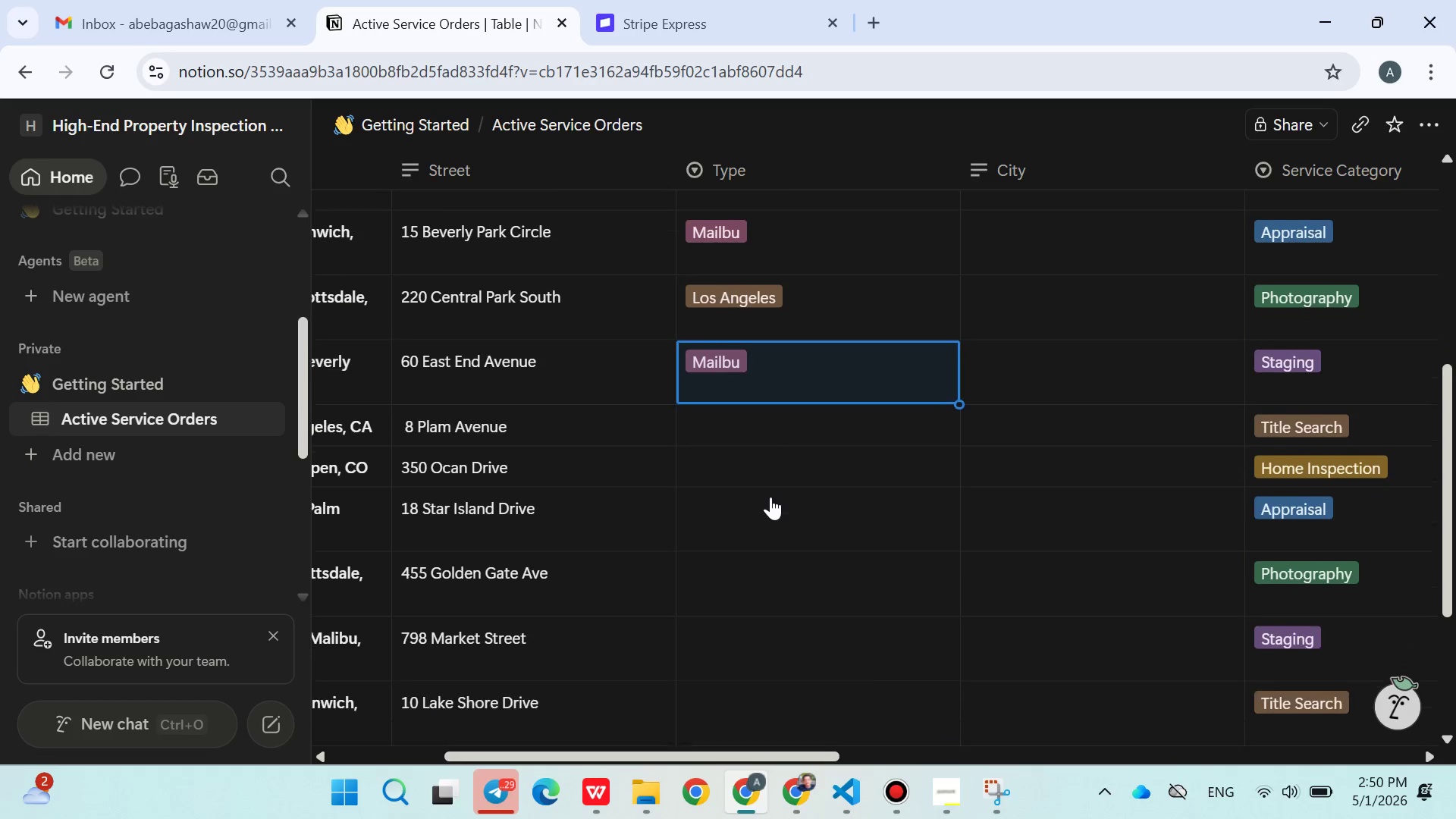 
left_click([739, 398])
 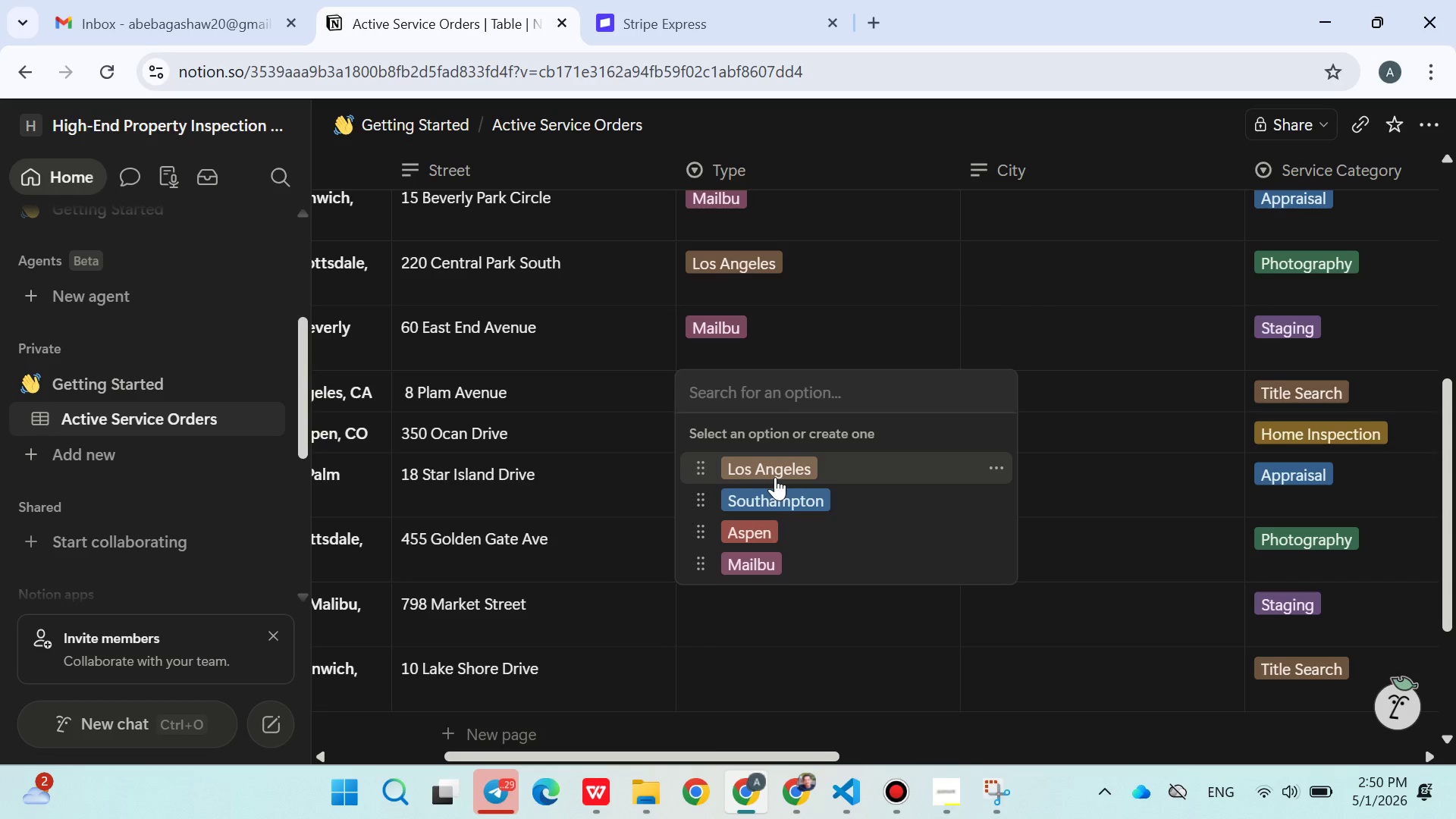 
left_click([775, 477])
 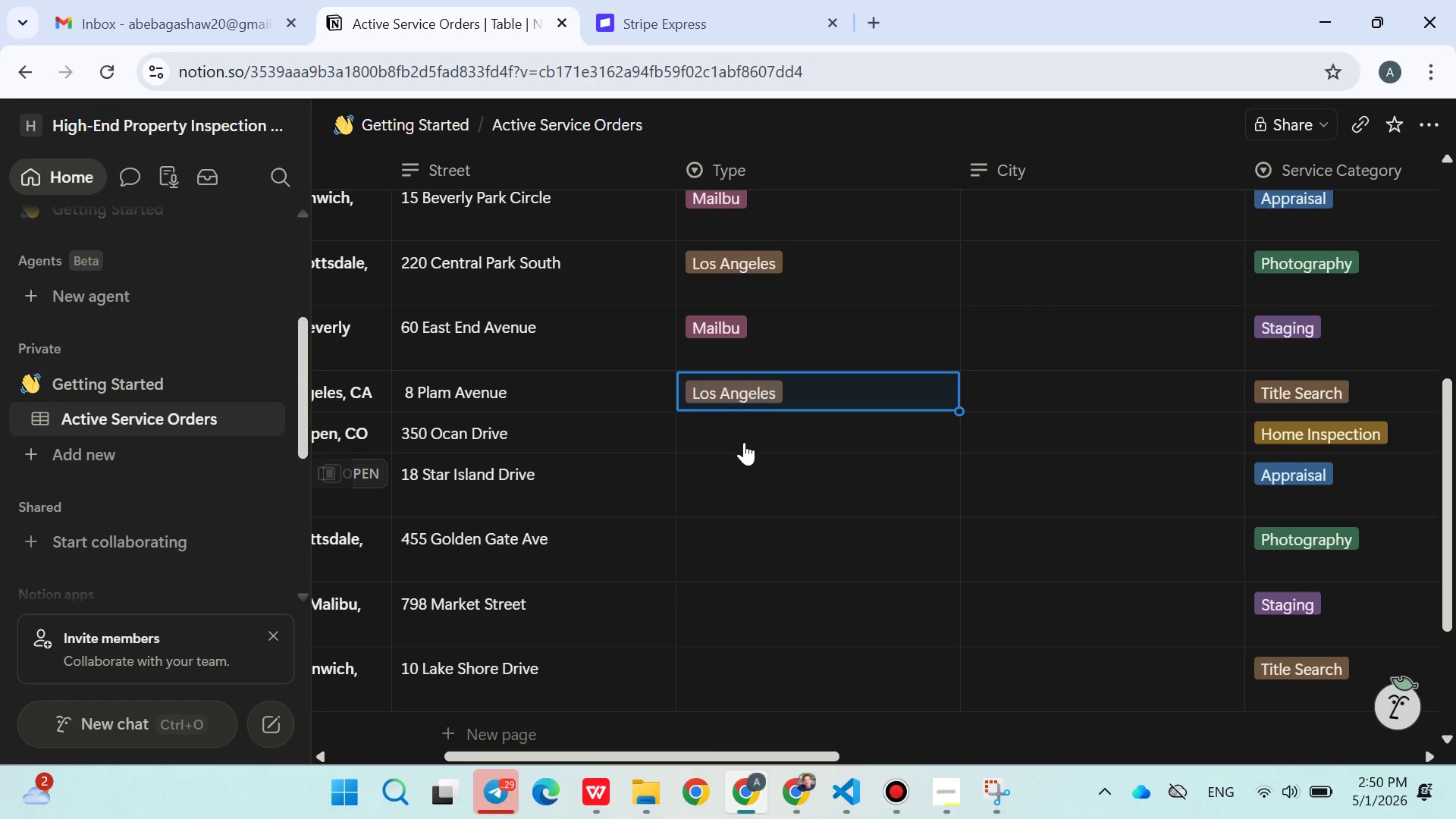 
left_click([741, 436])
 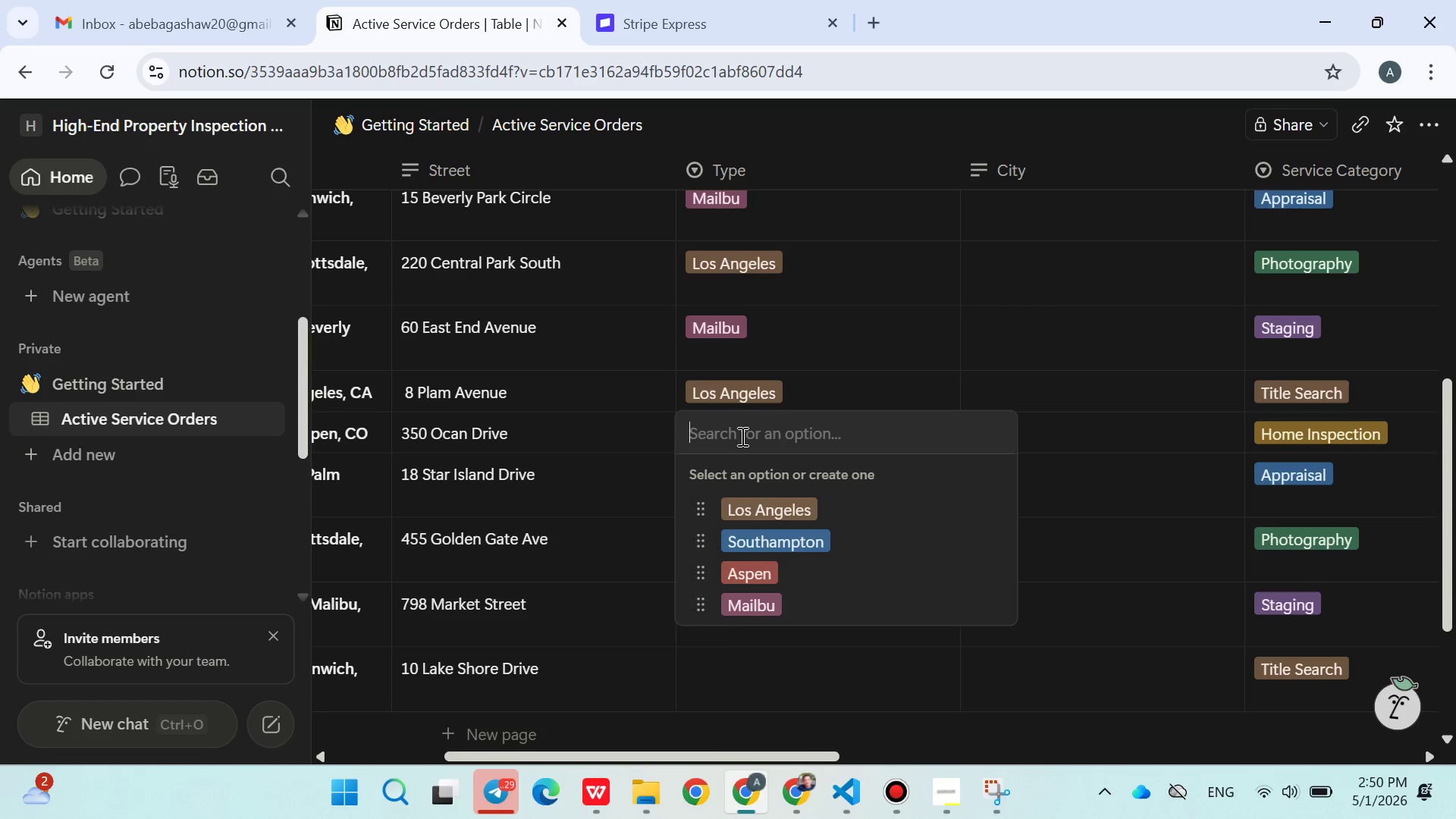 
type(Beverly Hills)
 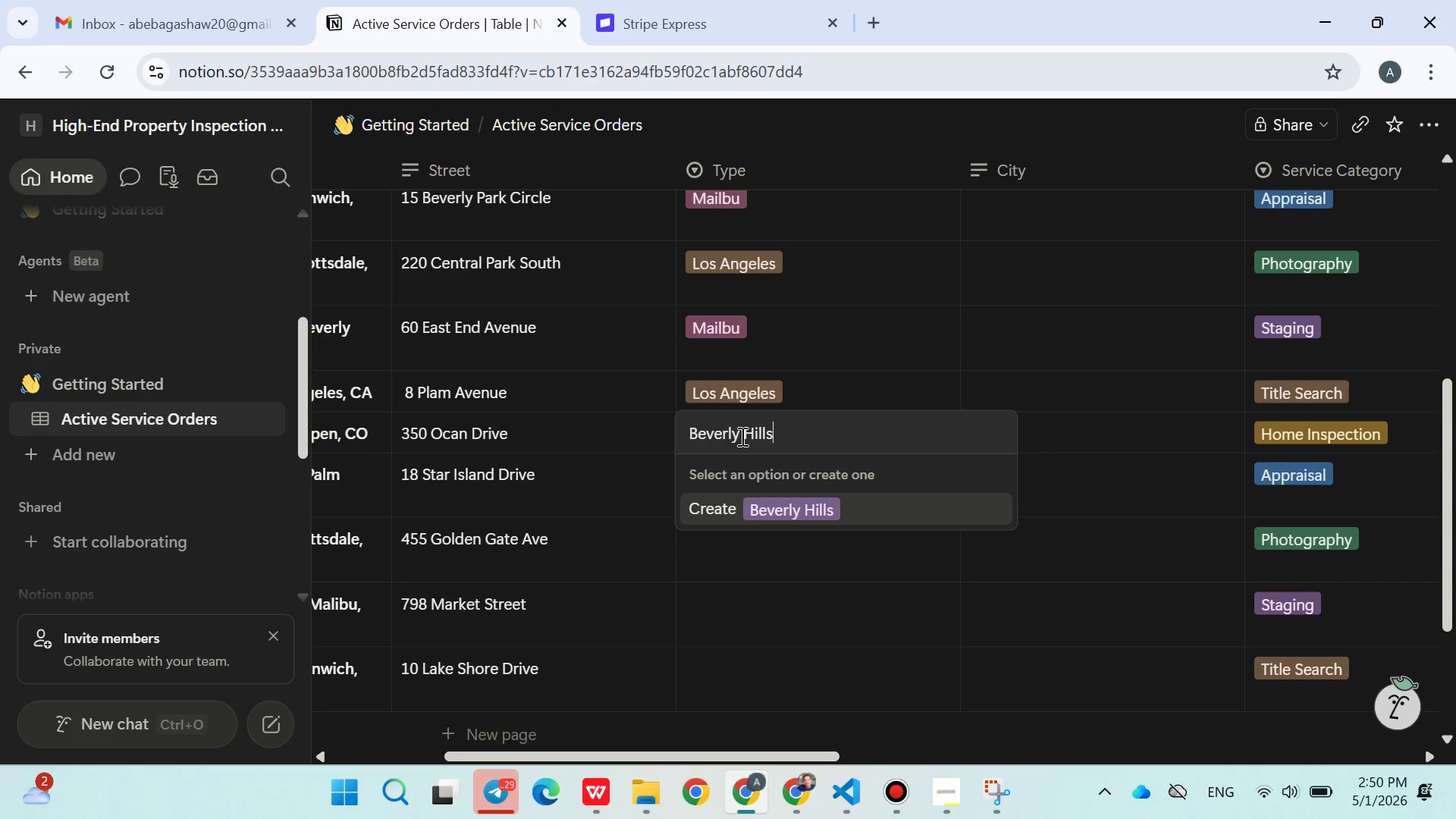 
key(Enter)
 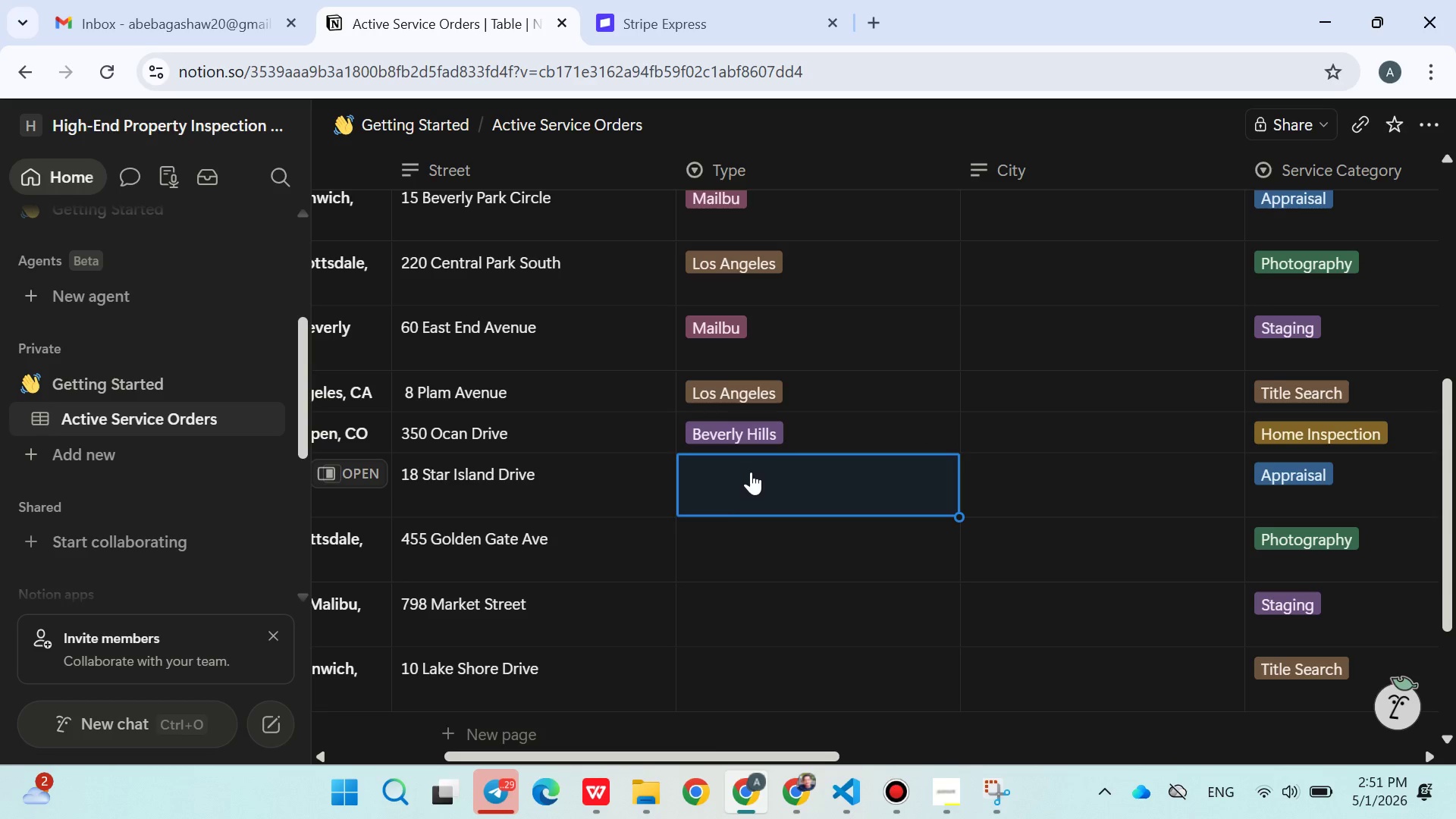 
left_click([753, 475])
 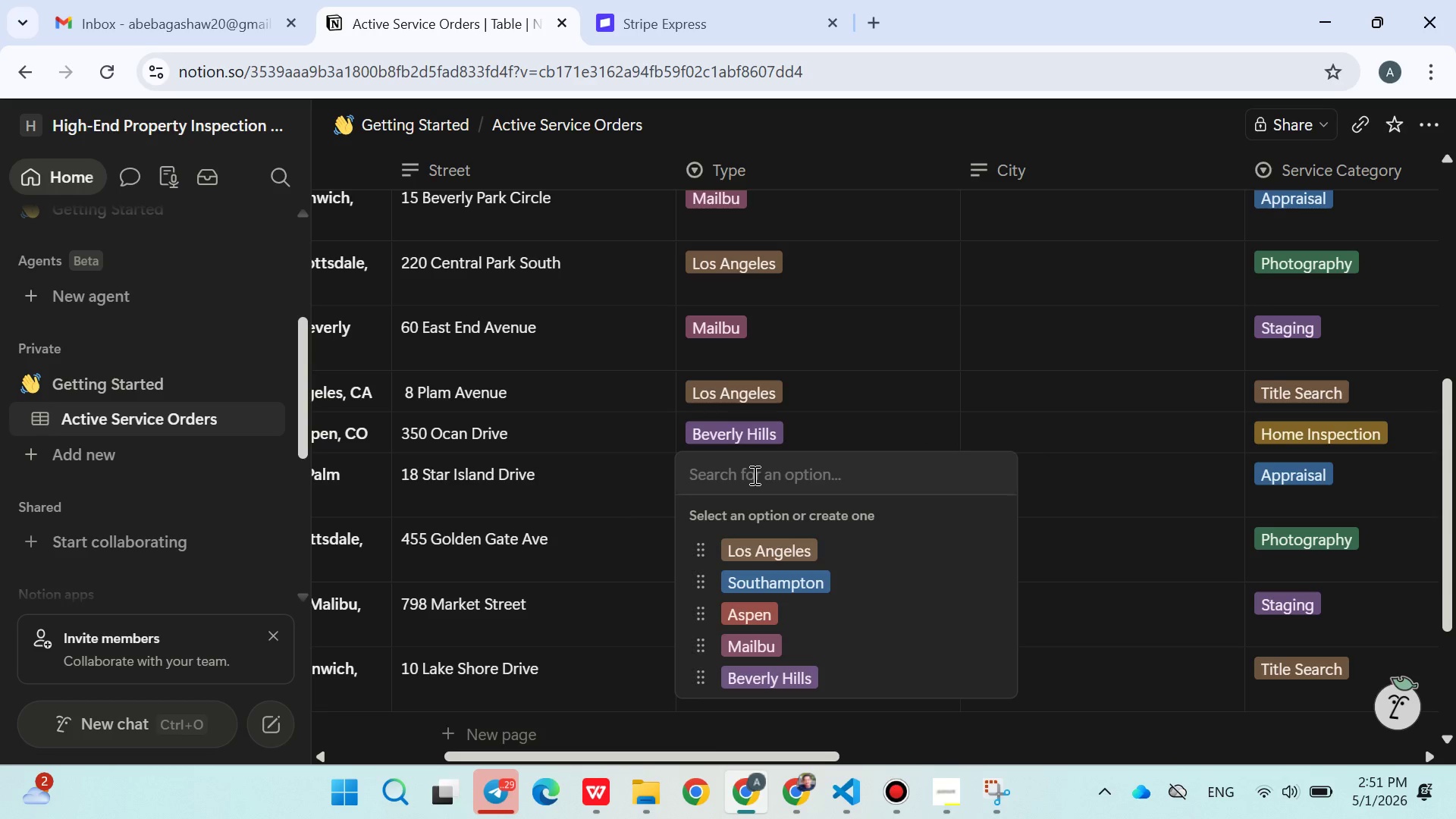 
type(New YORK)
 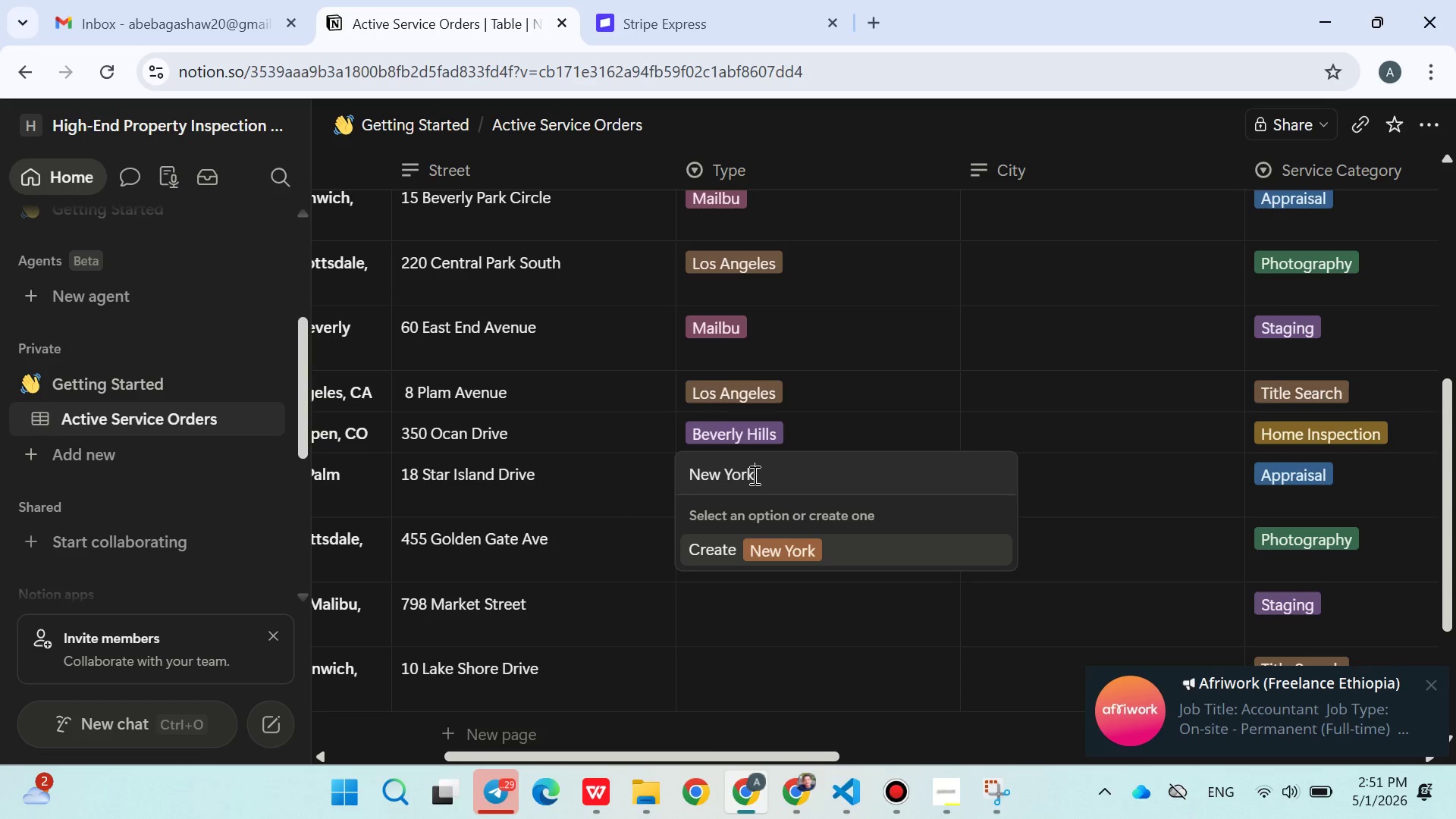 
key(Shift+Enter)
 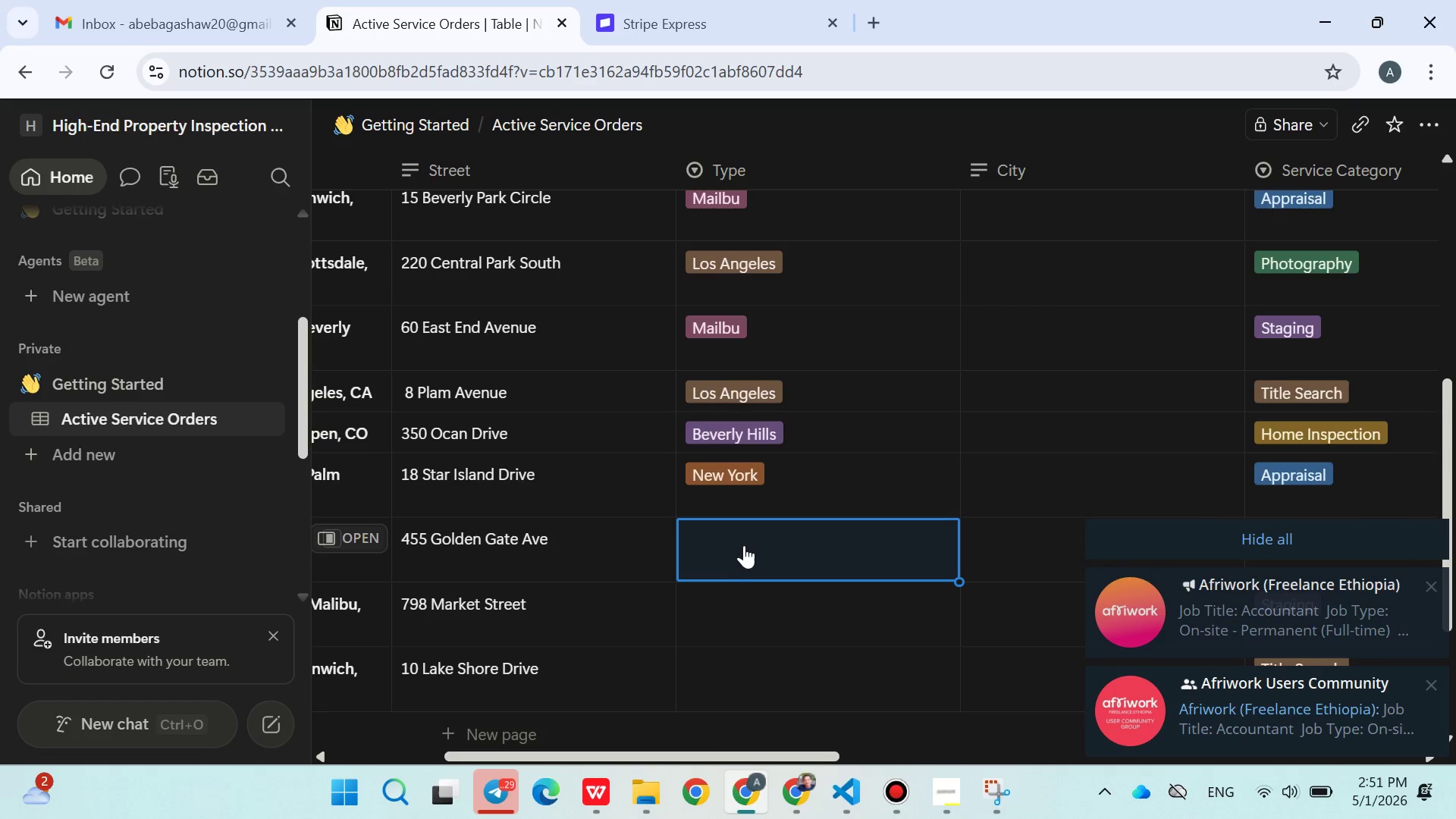 
wait(8.38)
 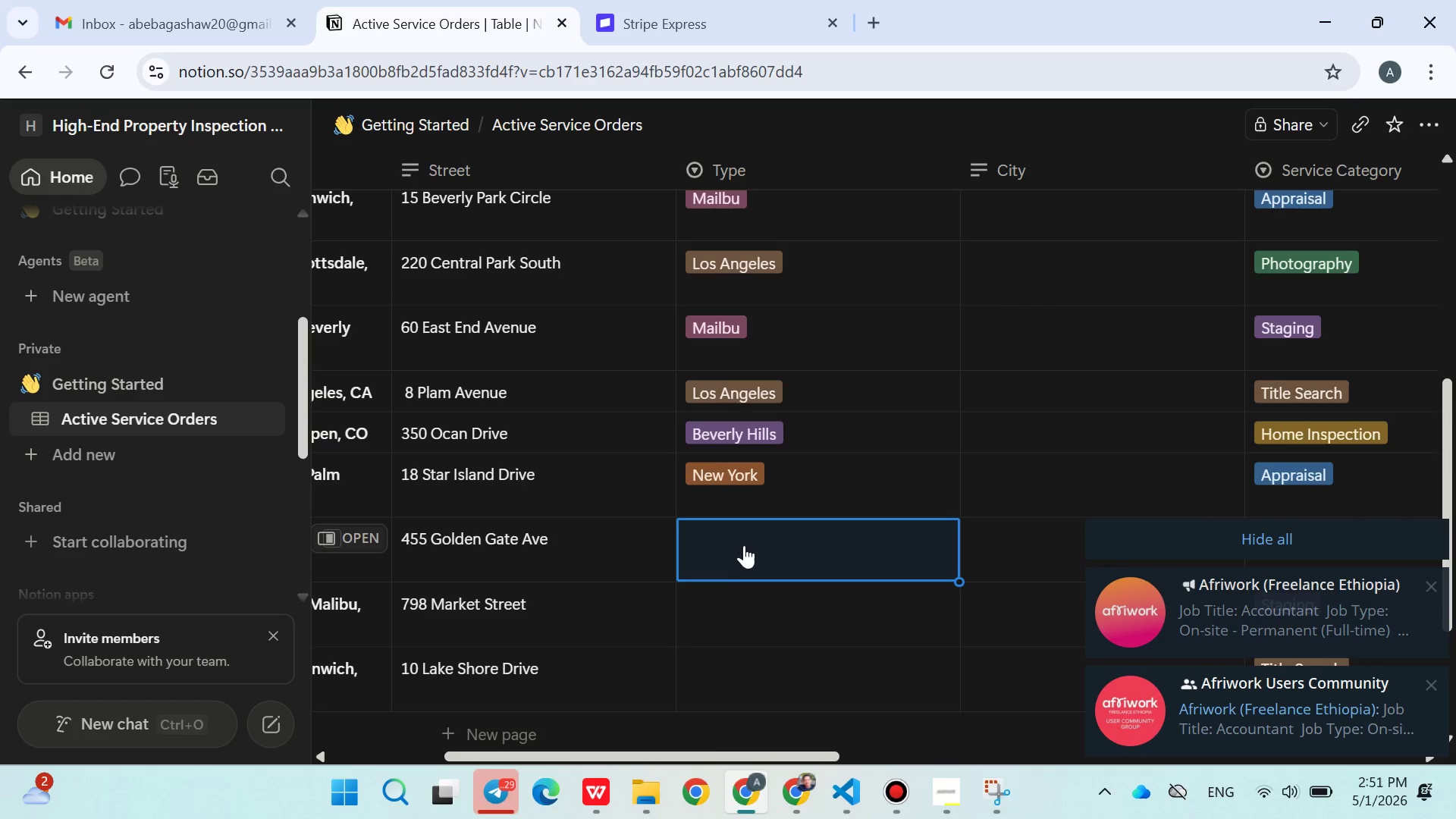 
left_click([807, 563])
 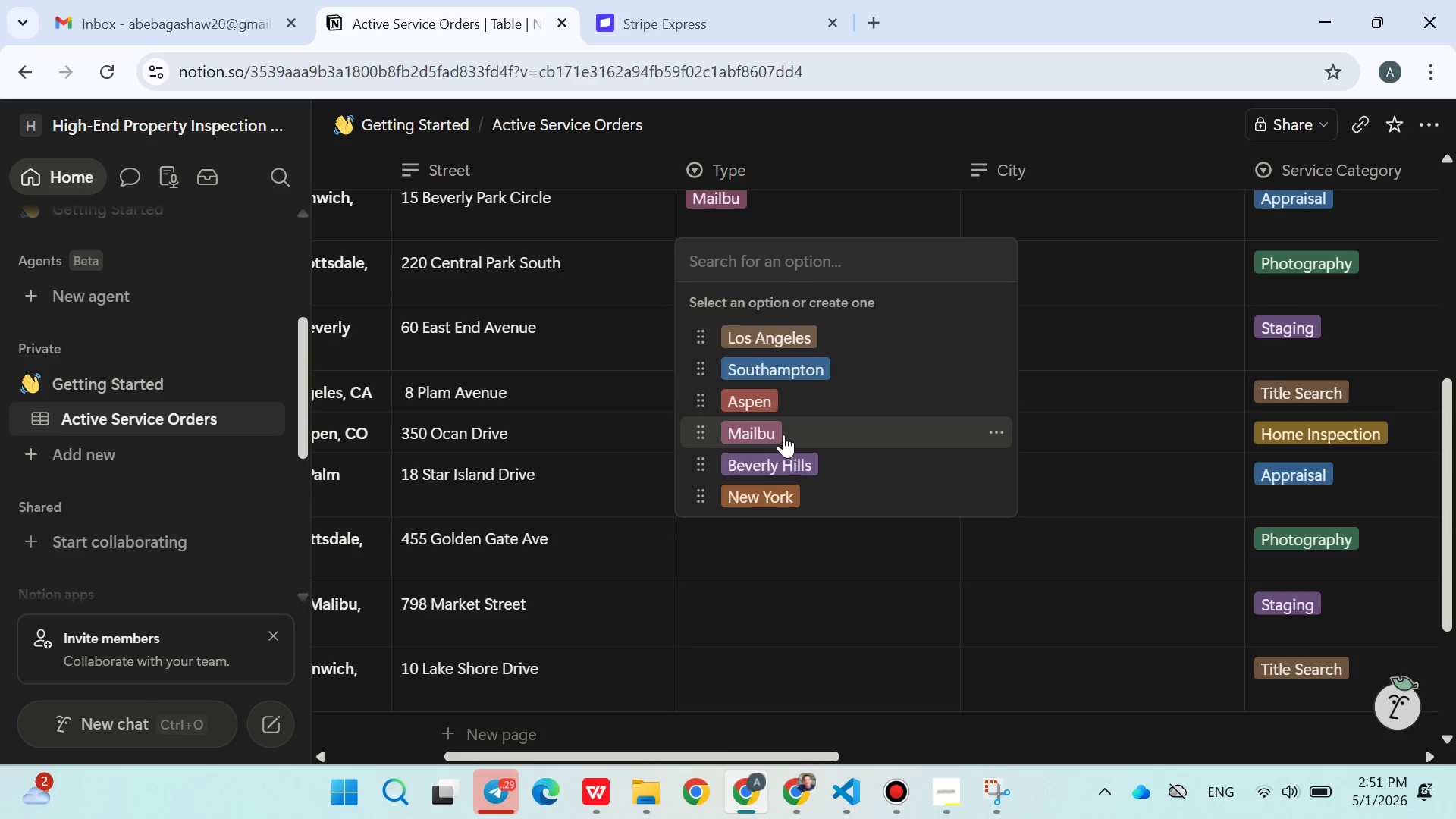 
left_click([789, 486])
 